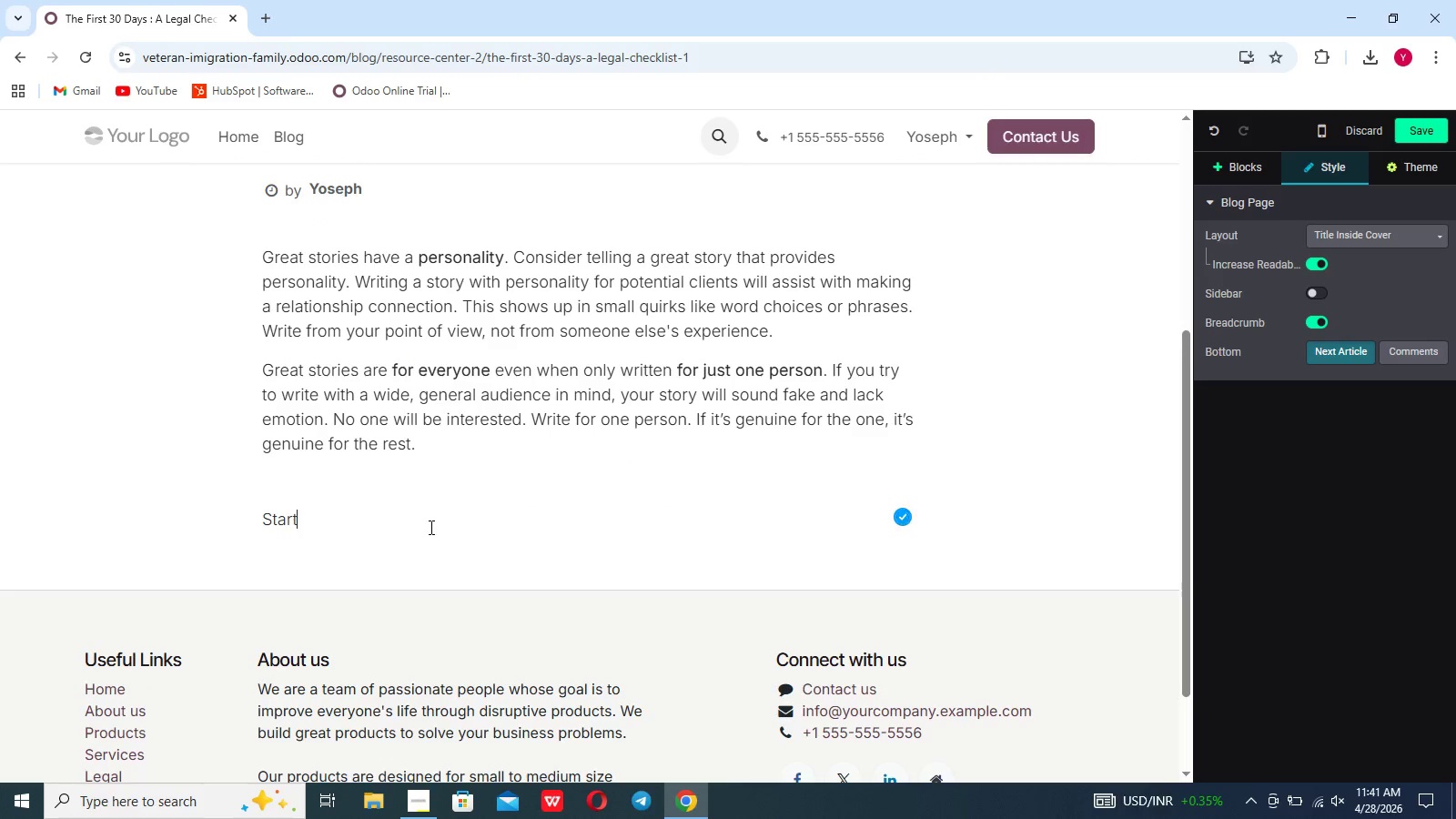 
key(Backspace)
 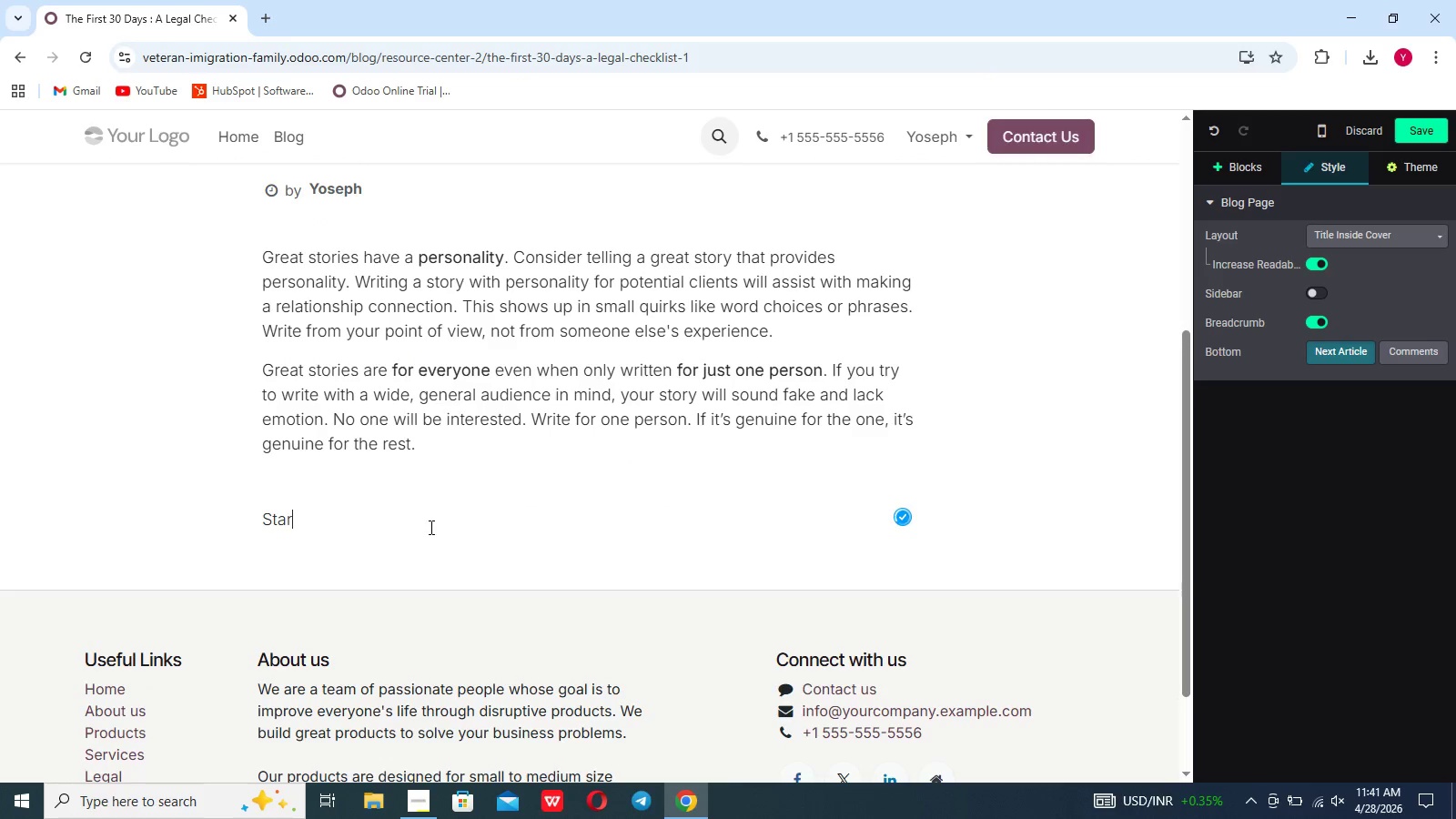 
key(Backspace)
 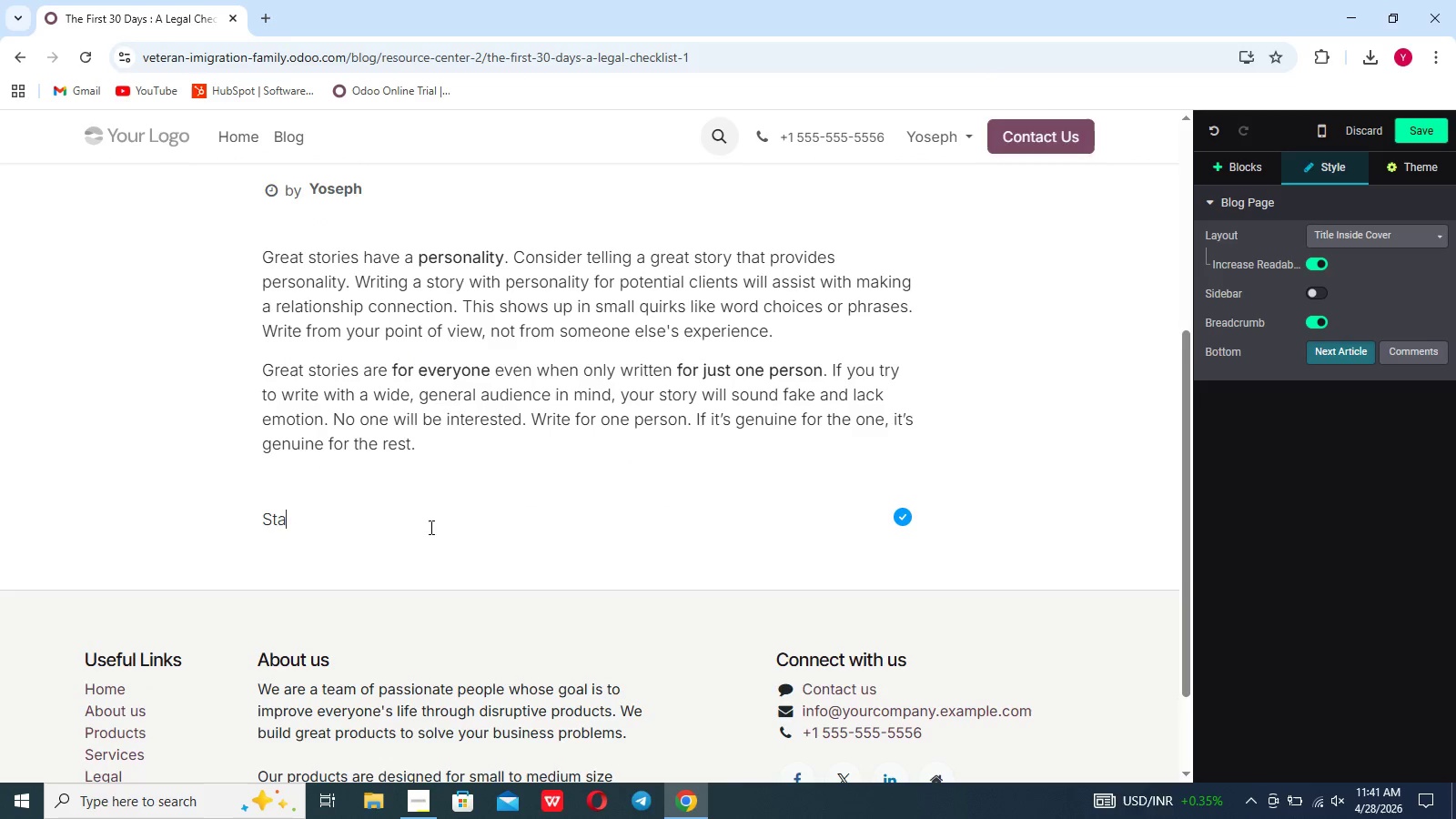 
key(Backspace)
 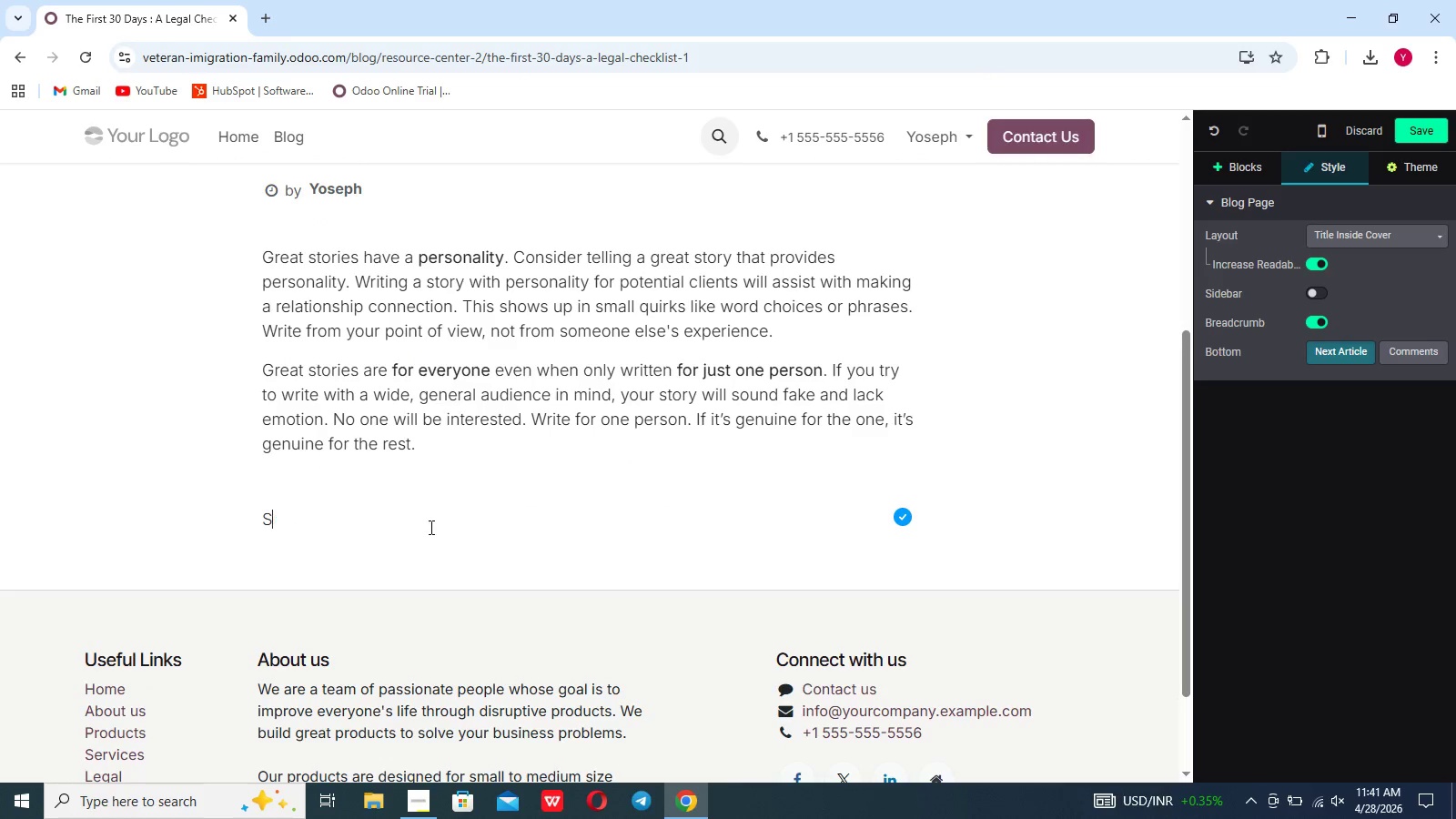 
key(Backspace)
 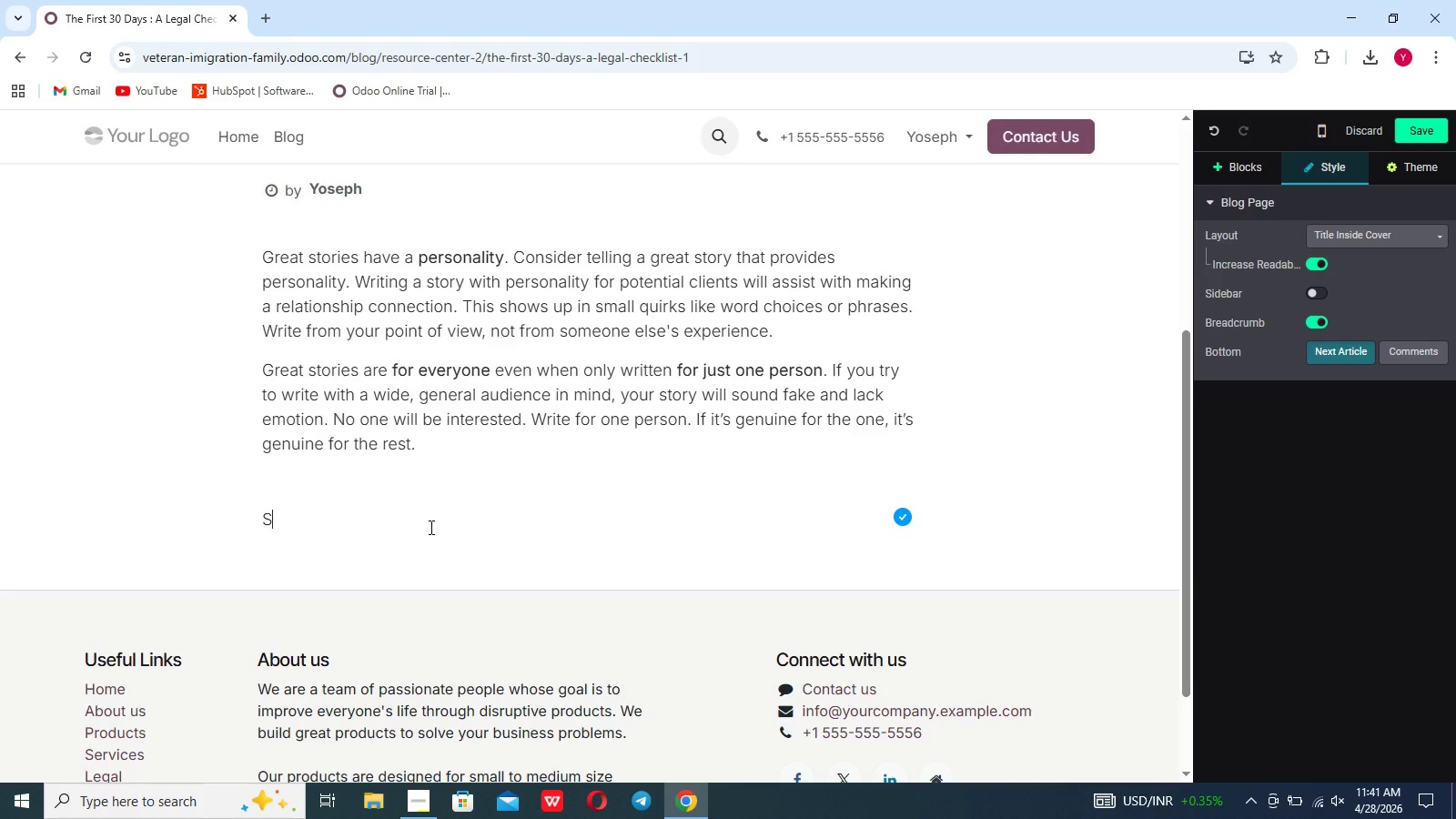 
key(Backspace)
 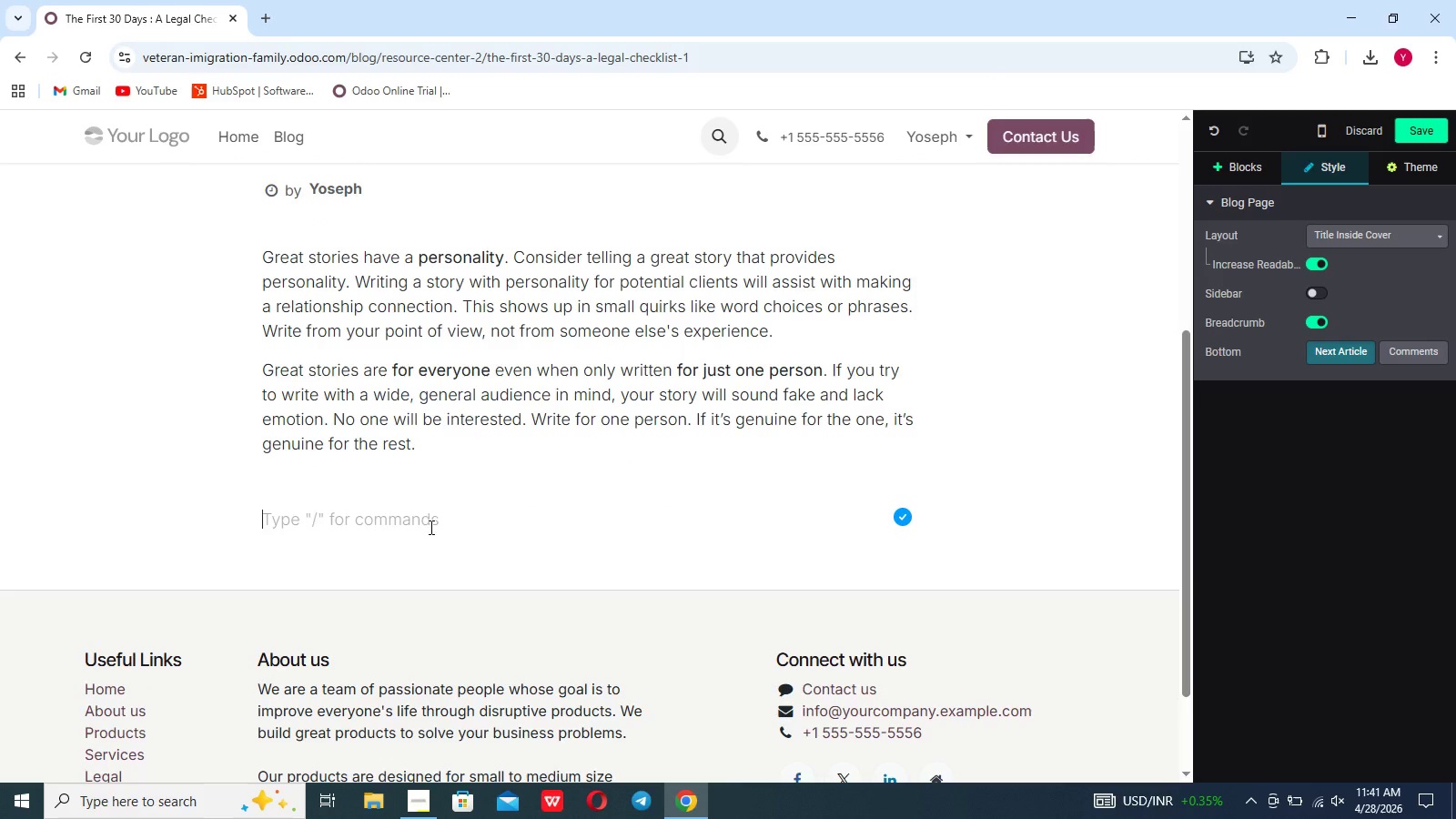 
key(Backspace)
 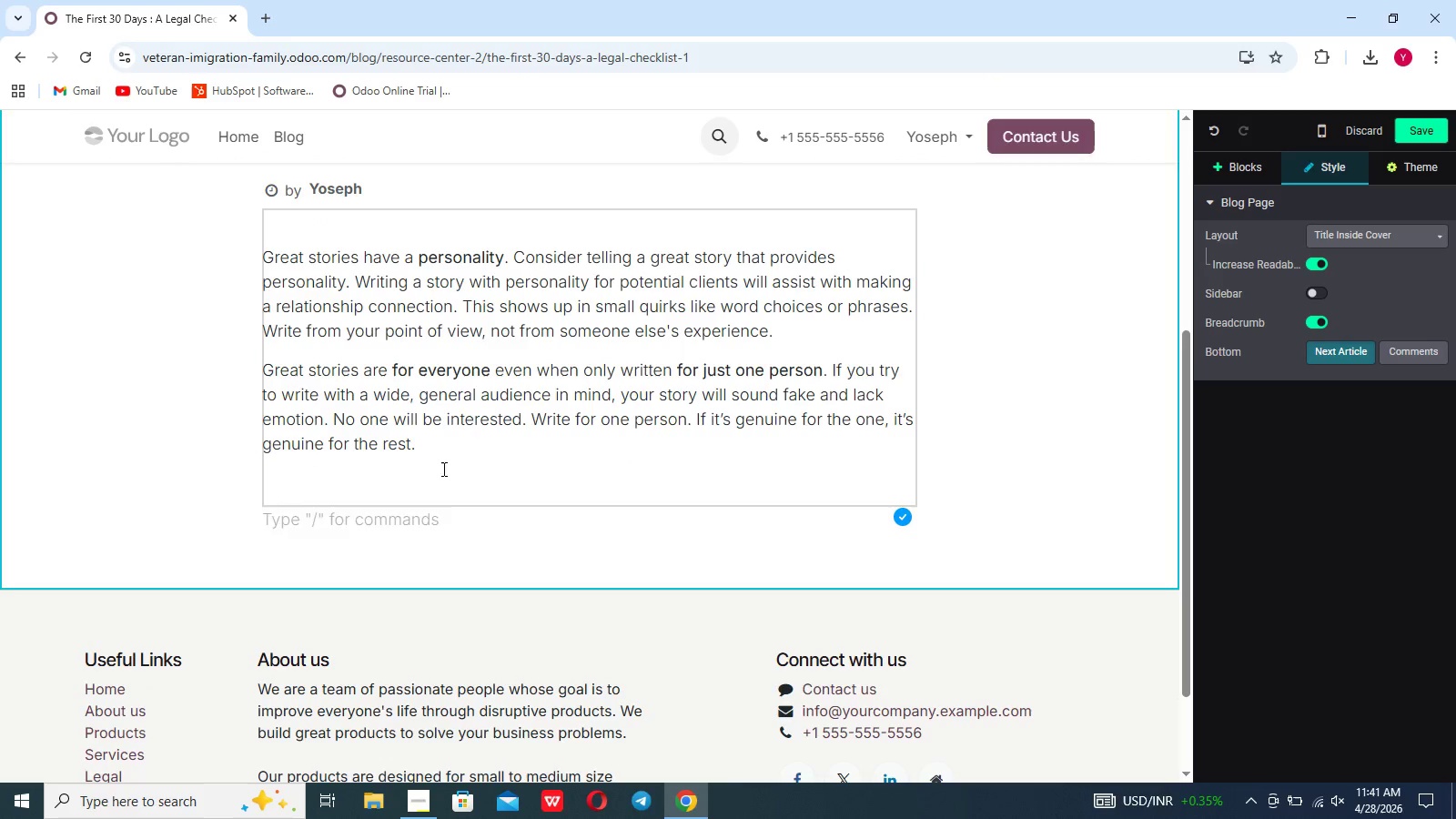 
left_click_drag(start_coordinate=[442, 470], to_coordinate=[445, 455])
 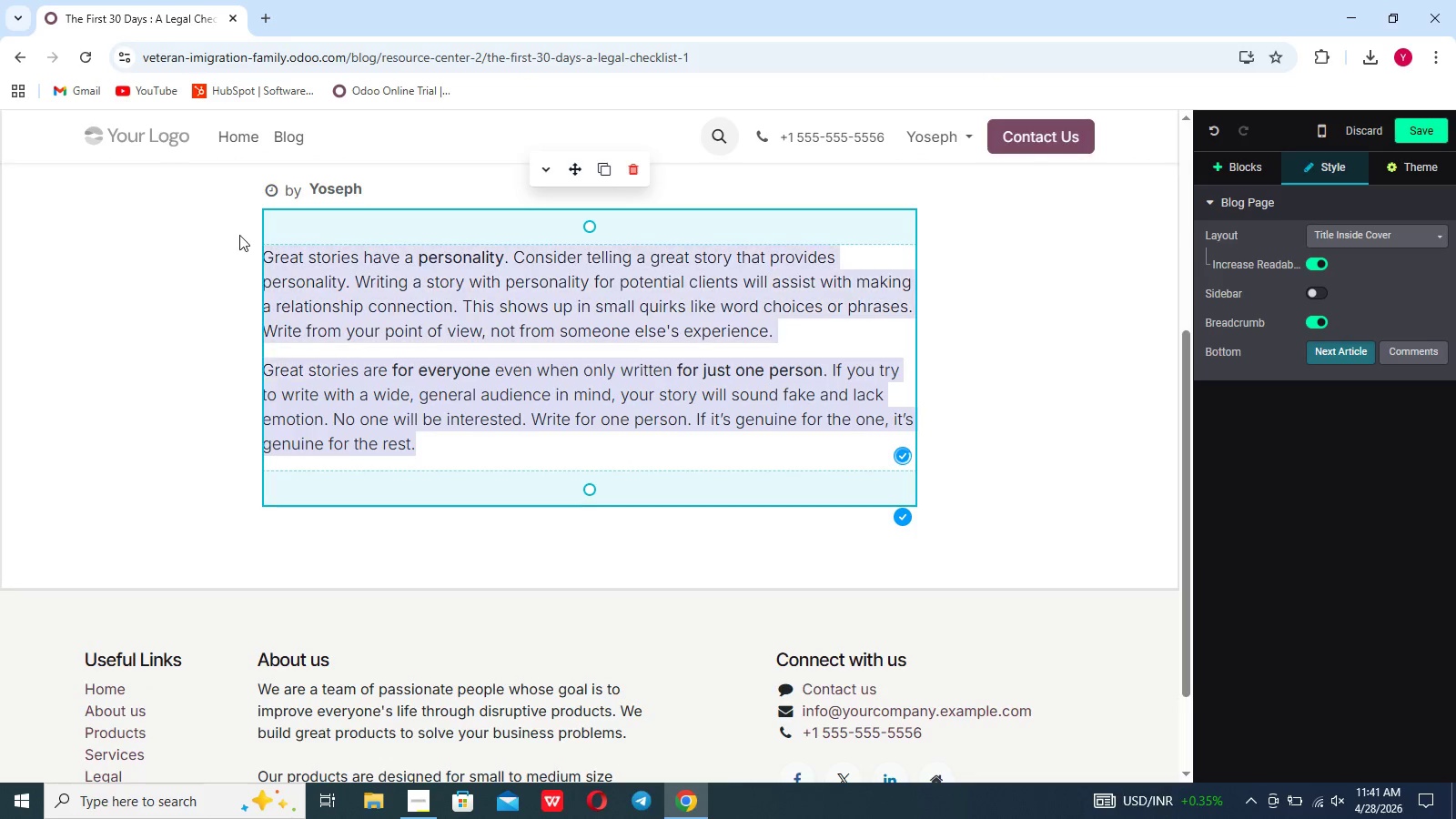 
left_click_drag(start_coordinate=[445, 450], to_coordinate=[248, 235])
 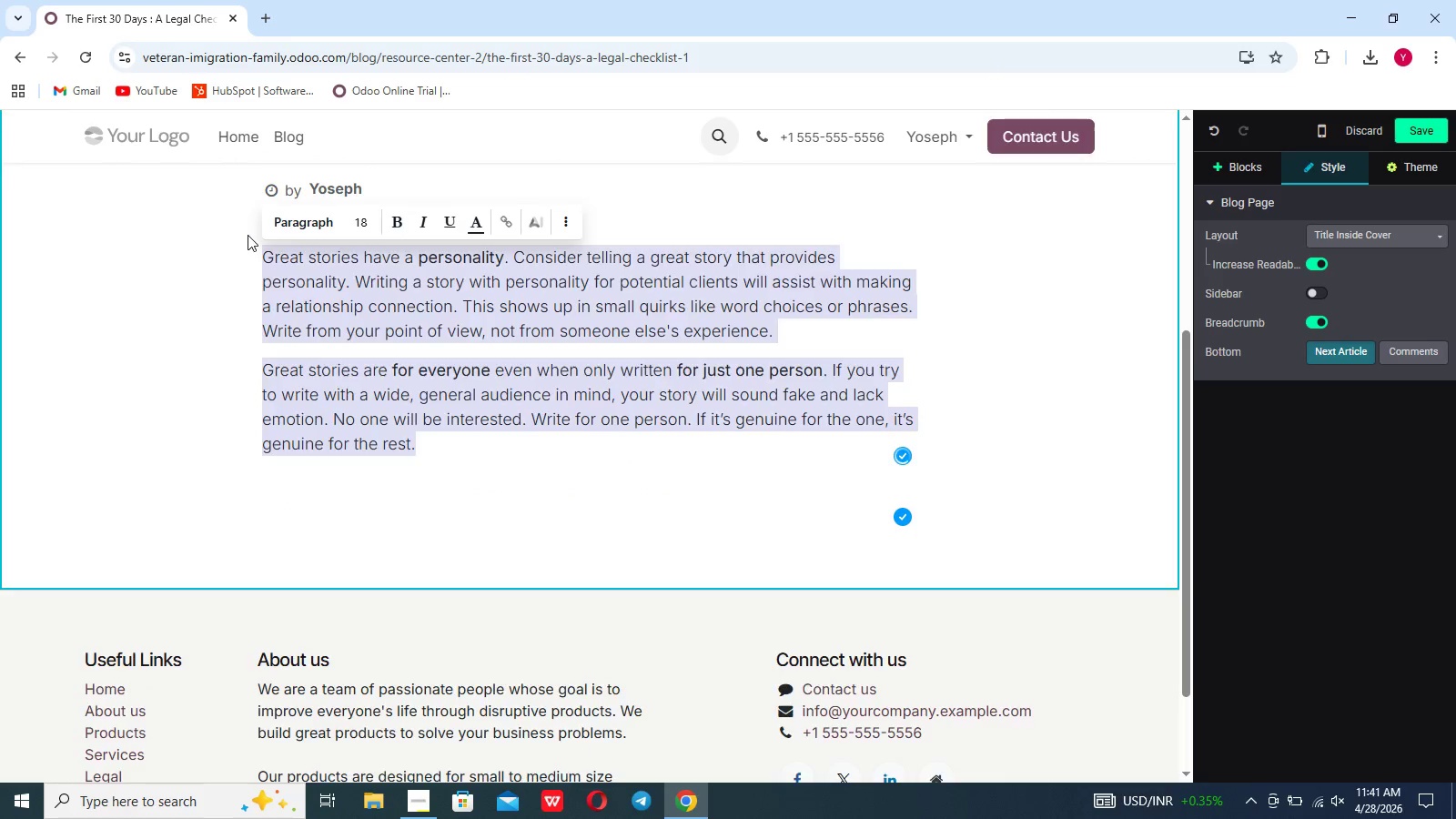 
key(Backspace)
type(Welcome to your new life. wj)
key(Backspace)
type(hile the a)
key(Backspace)
type(excitement of arrival is high, the first month is critical for maintaining your legal standingd)
key(Backspace)
type(s)
key(Backspace)
type(. A)
 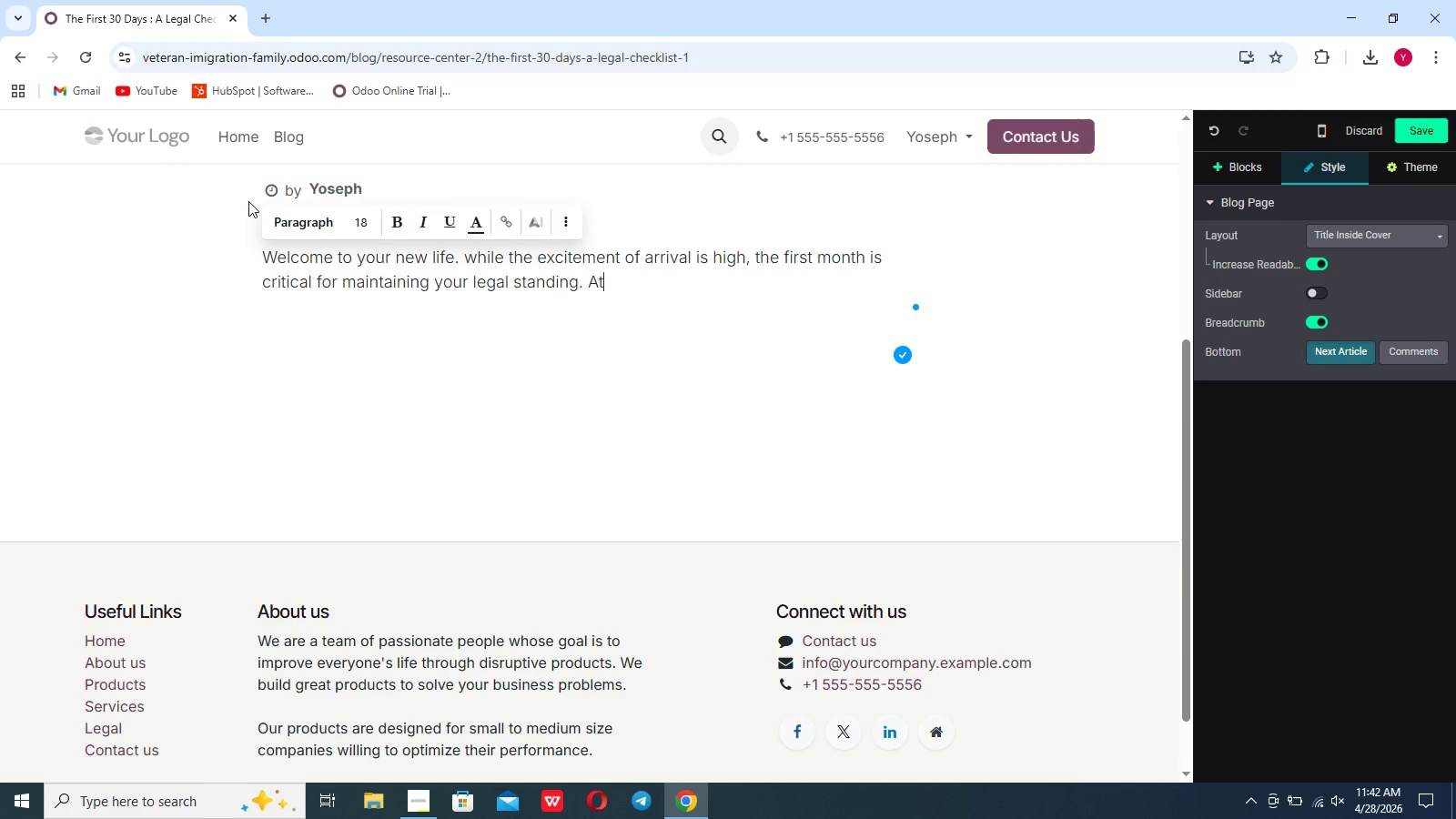 
 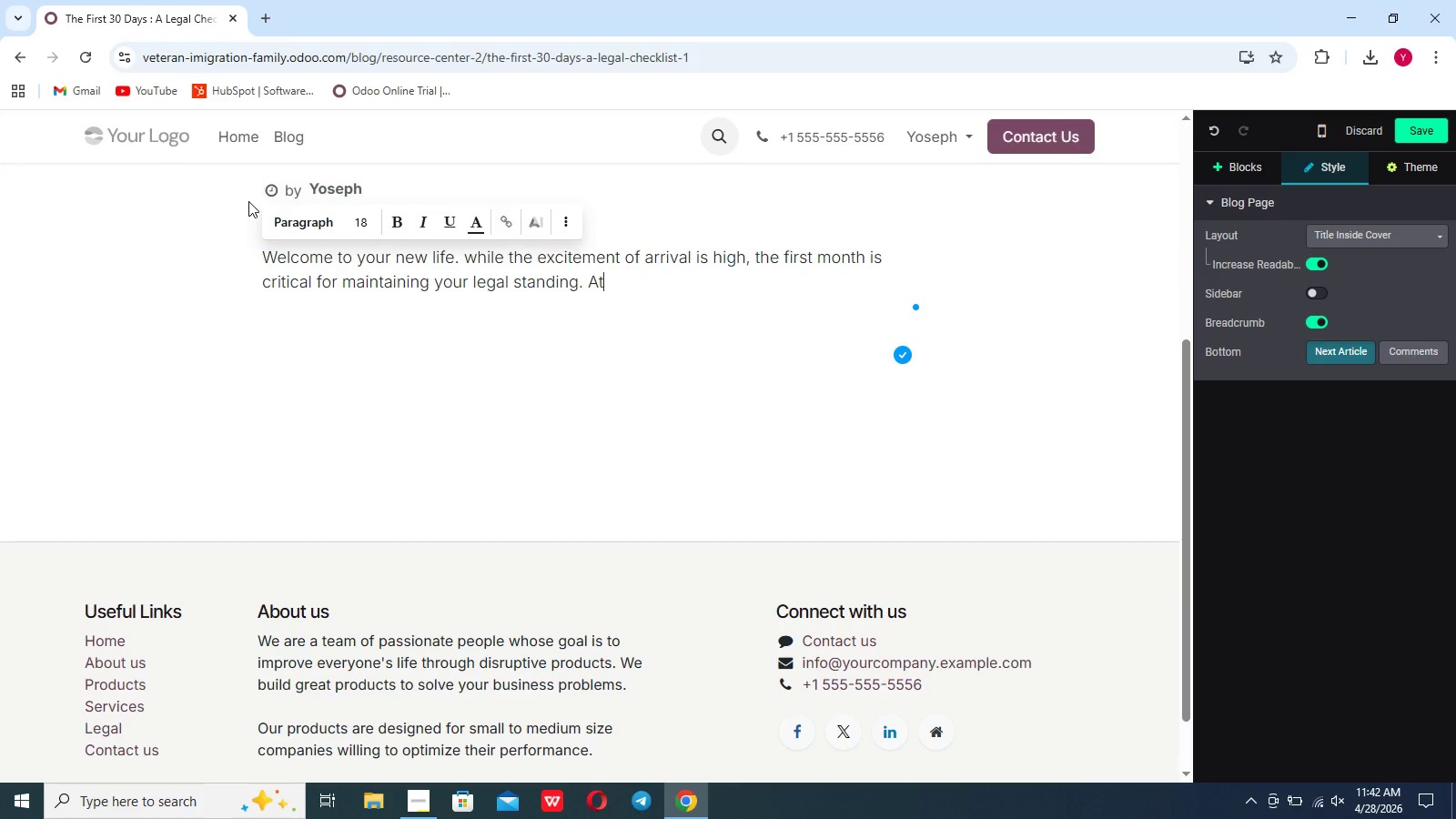 
type(t veritas, e)
key(Backspace)
type(we emhasise that admisnstrative )
 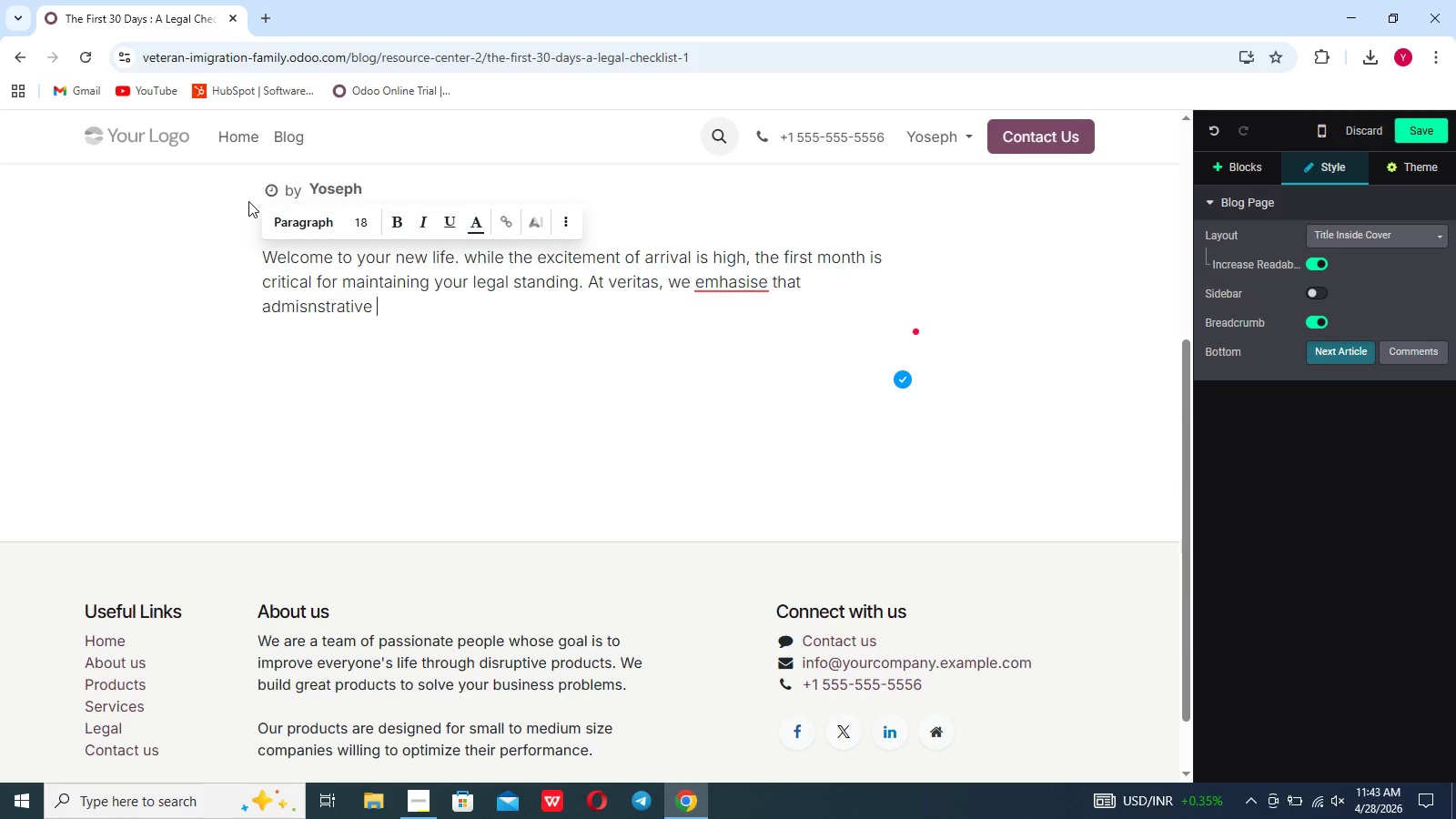 
type(oversight in these ra)
key(Backspace)
key(Backspace)
type(early dasy)
key(Backspace)
key(Backspace)
 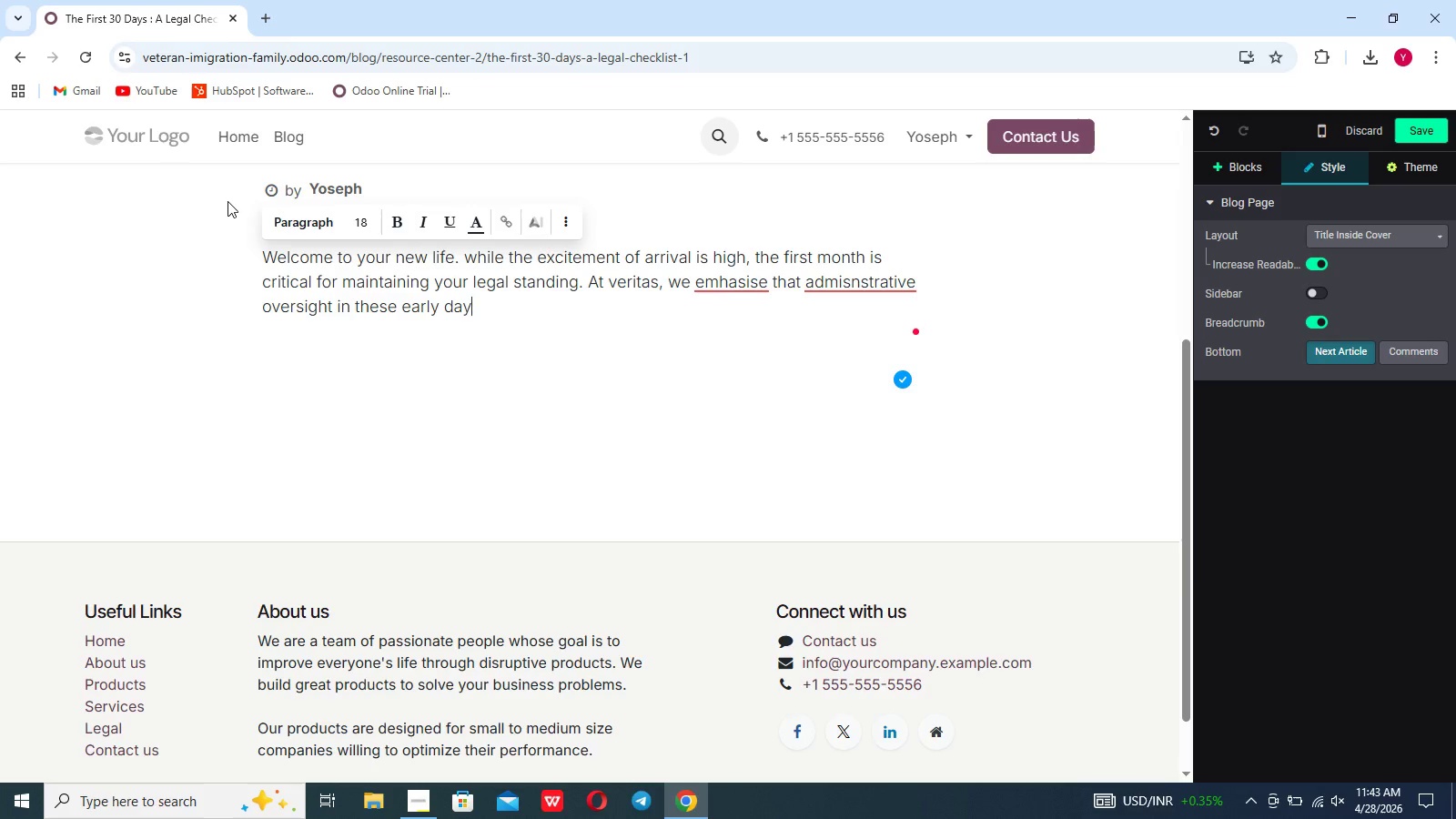 
type(ys can lead to complicated)
key(Backspace)
key(Backspace)
type(ions years down thr line)
 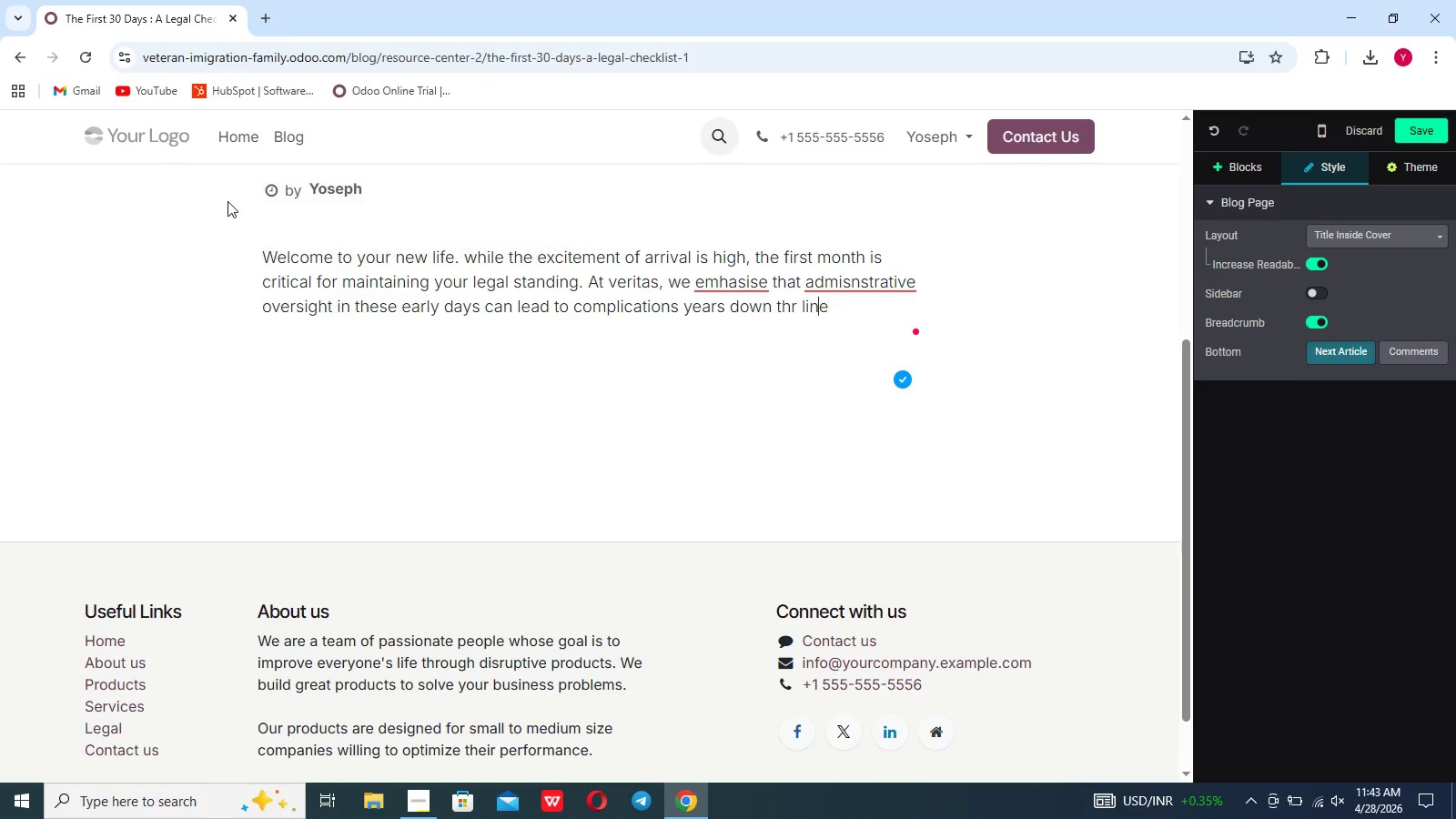 
key(ArrowLeft)
 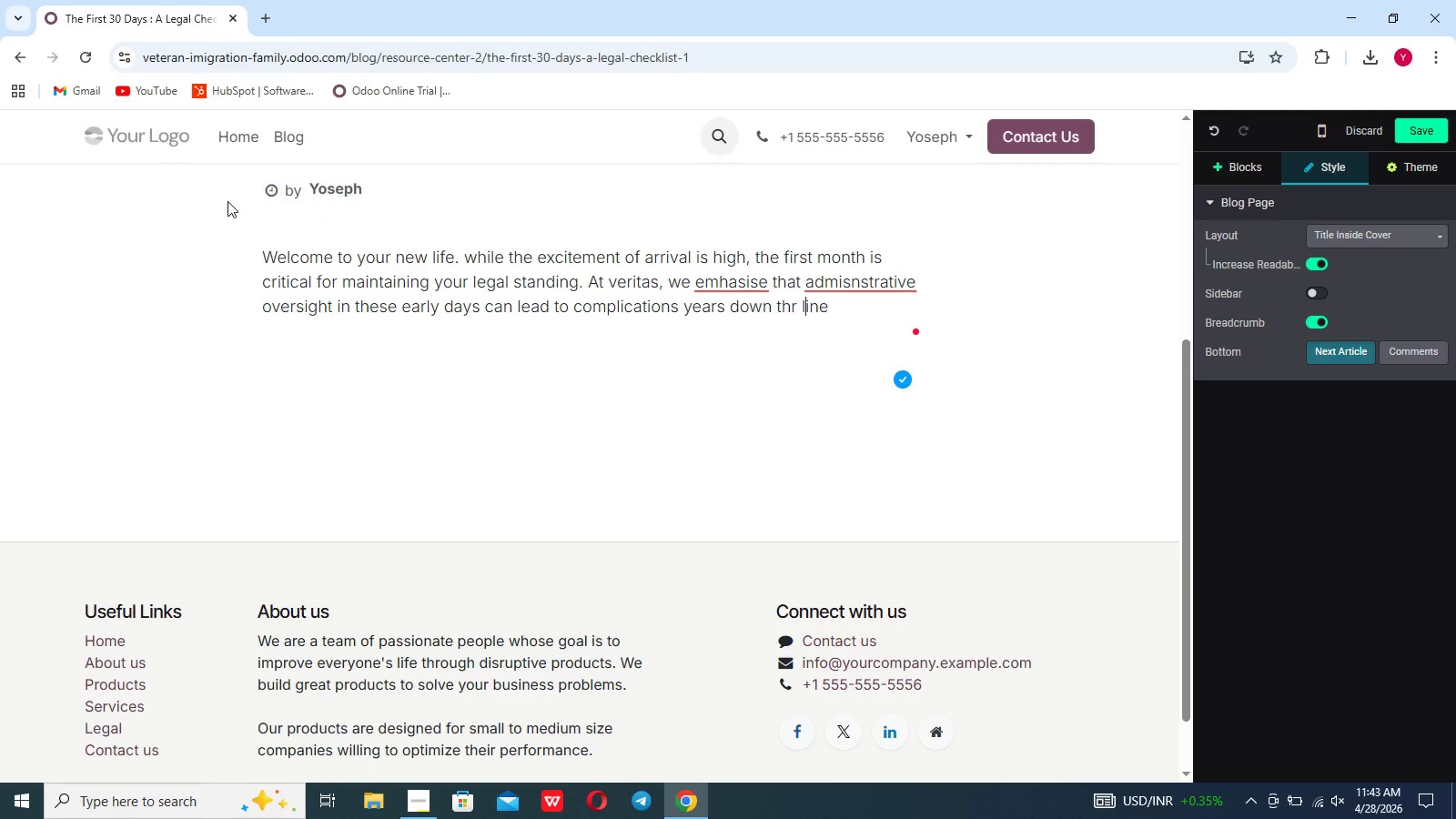 
key(ArrowLeft)
 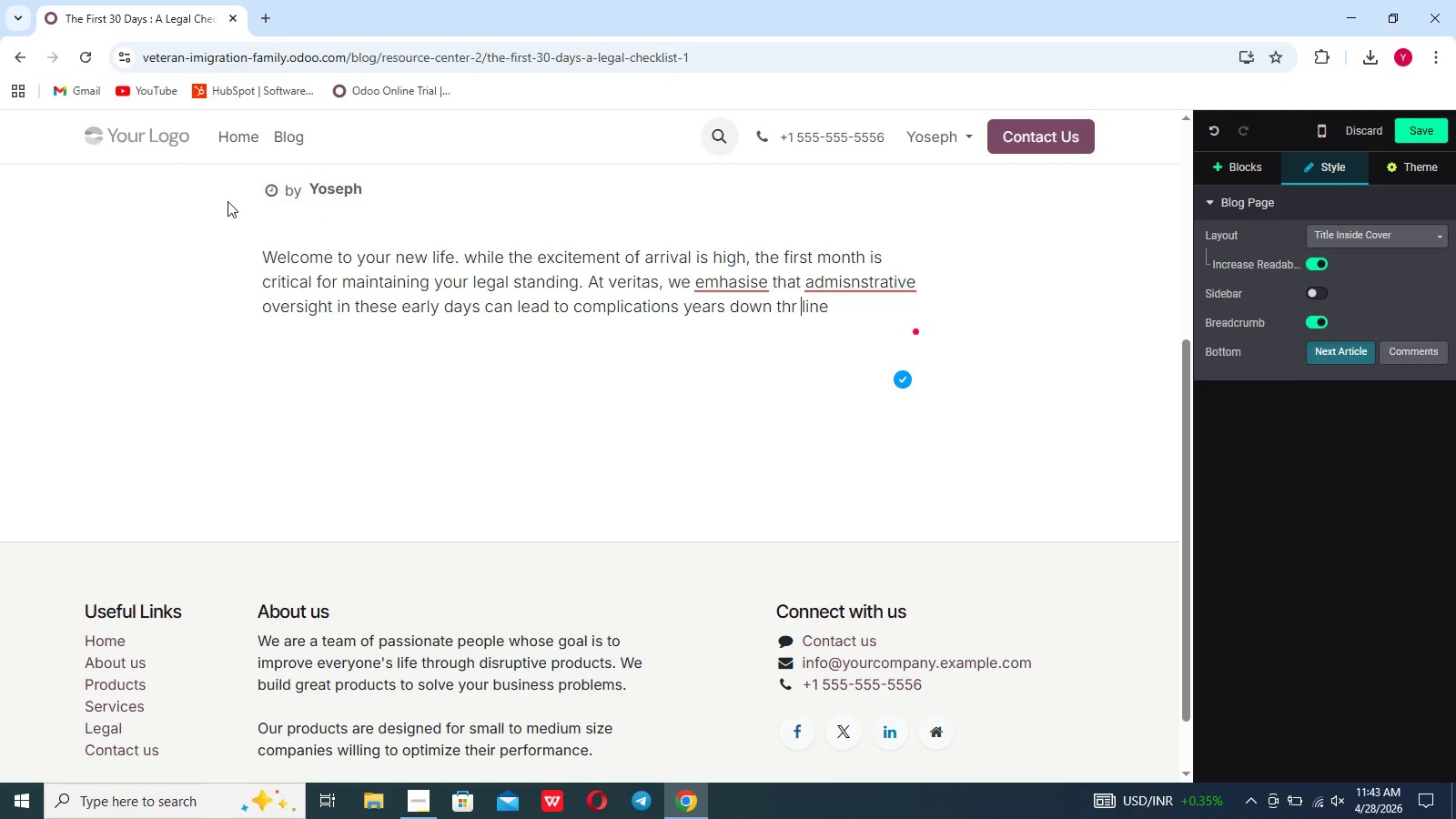 
key(ArrowLeft)
 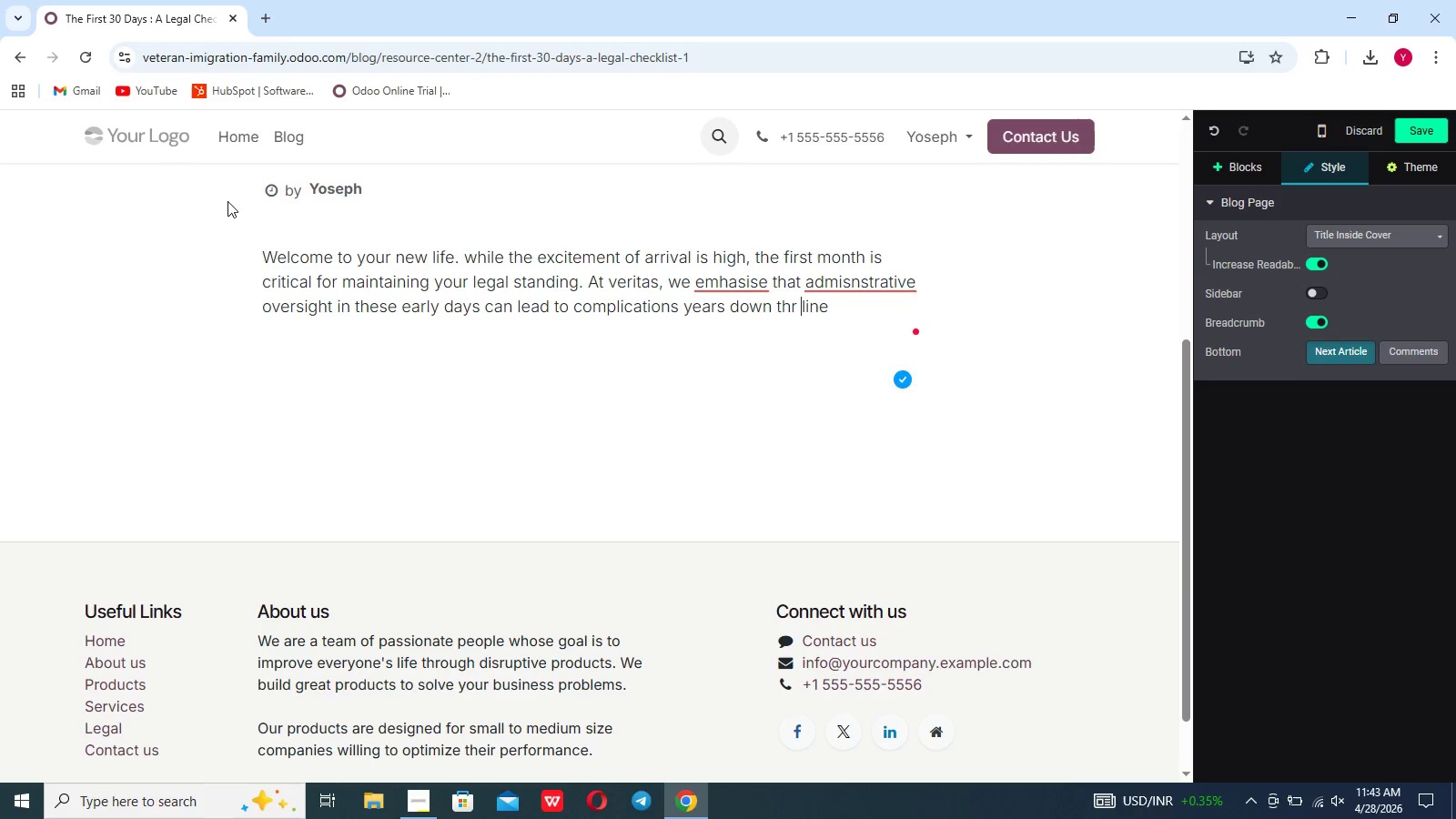 
key(ArrowLeft)
 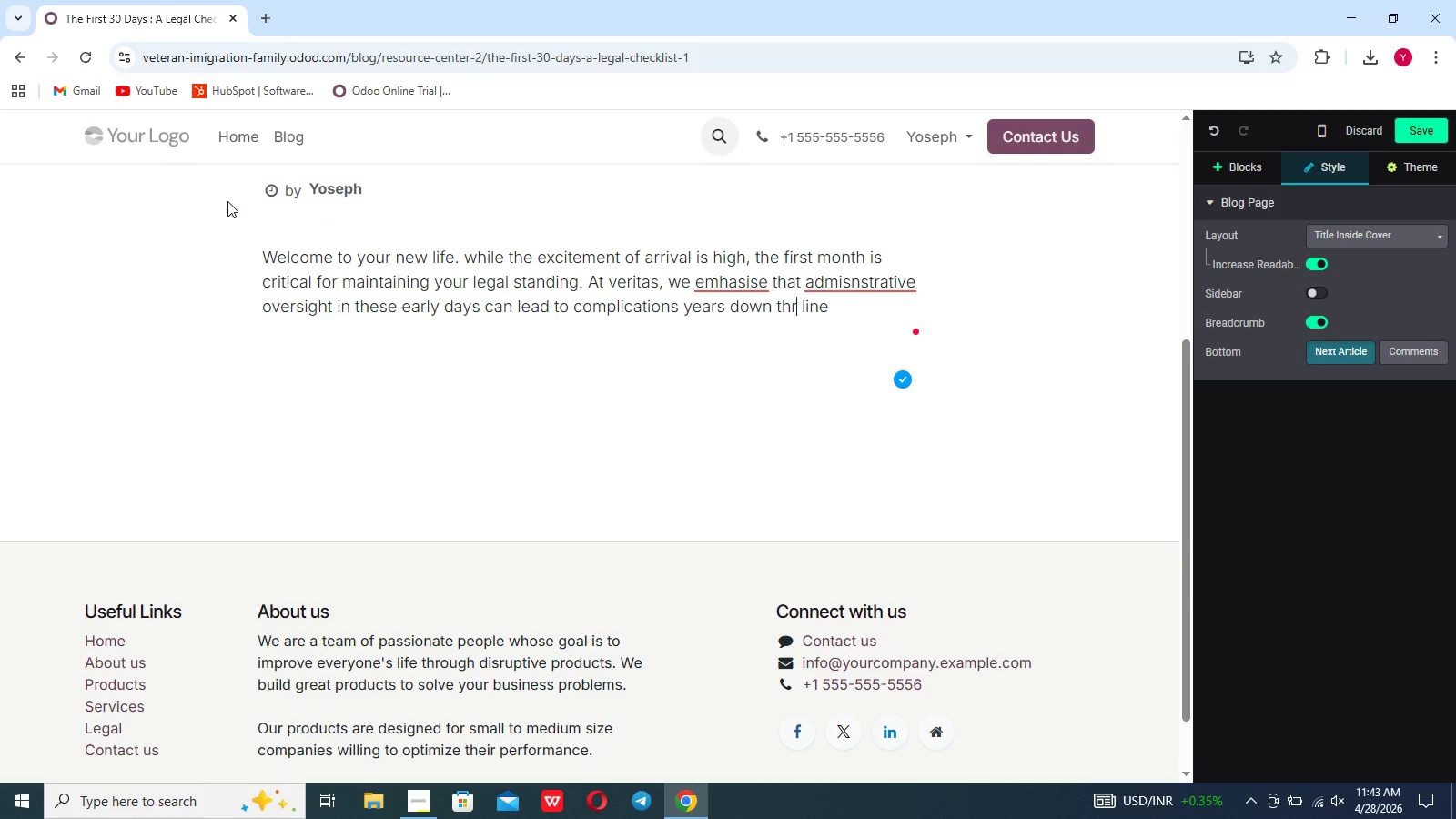 
key(ArrowLeft)
 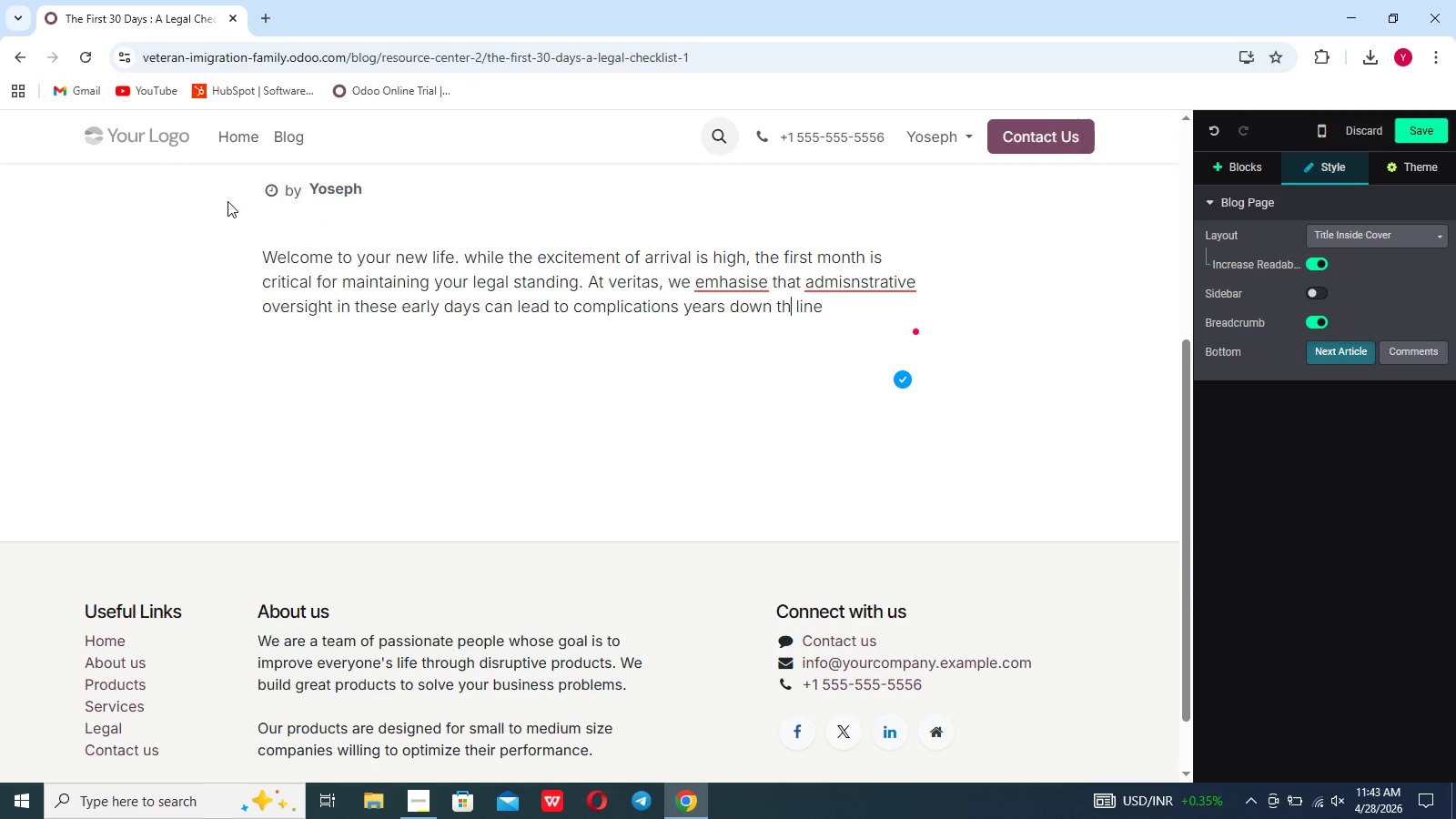 
key(Backspace)
 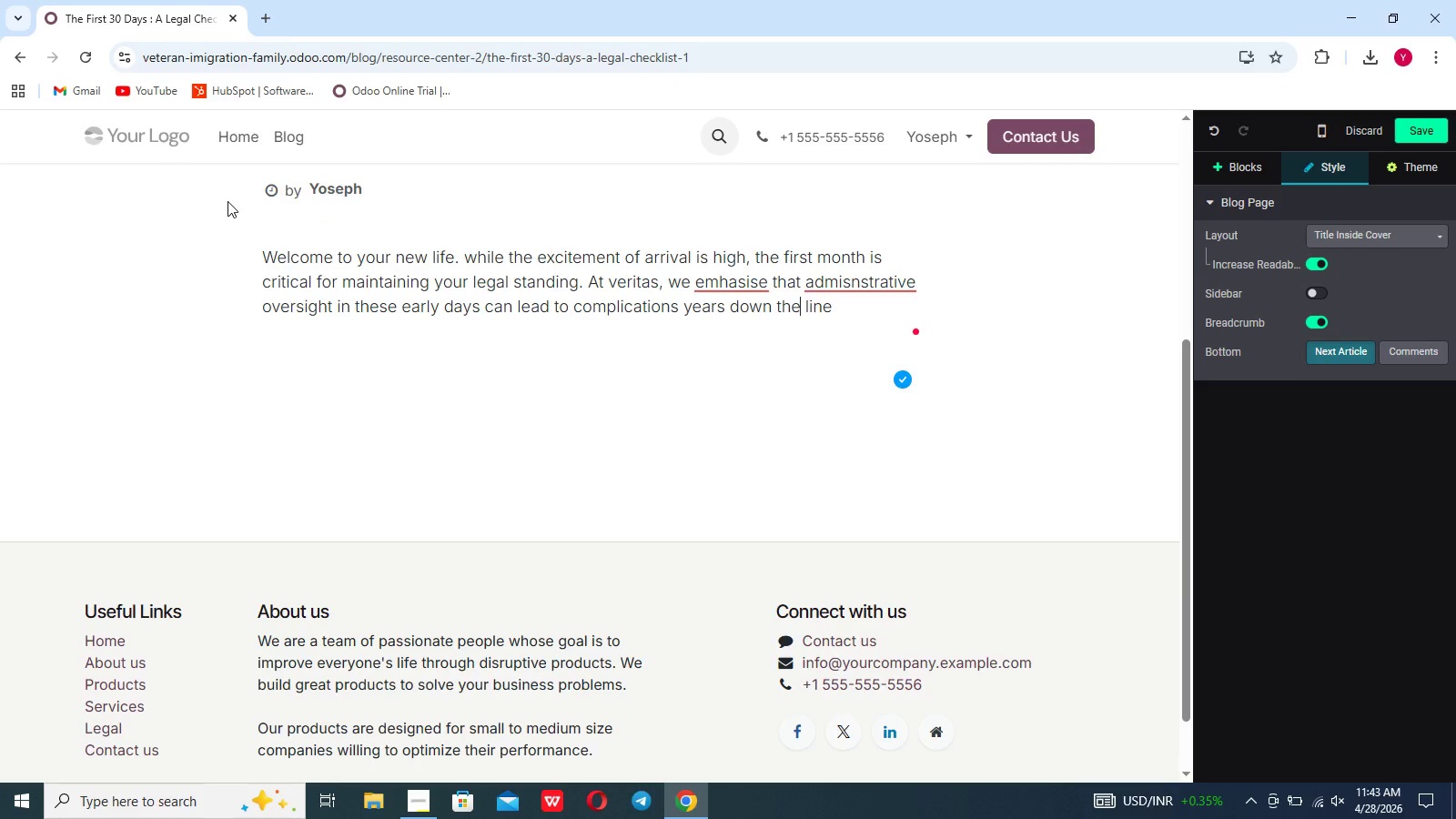 
key(E)
 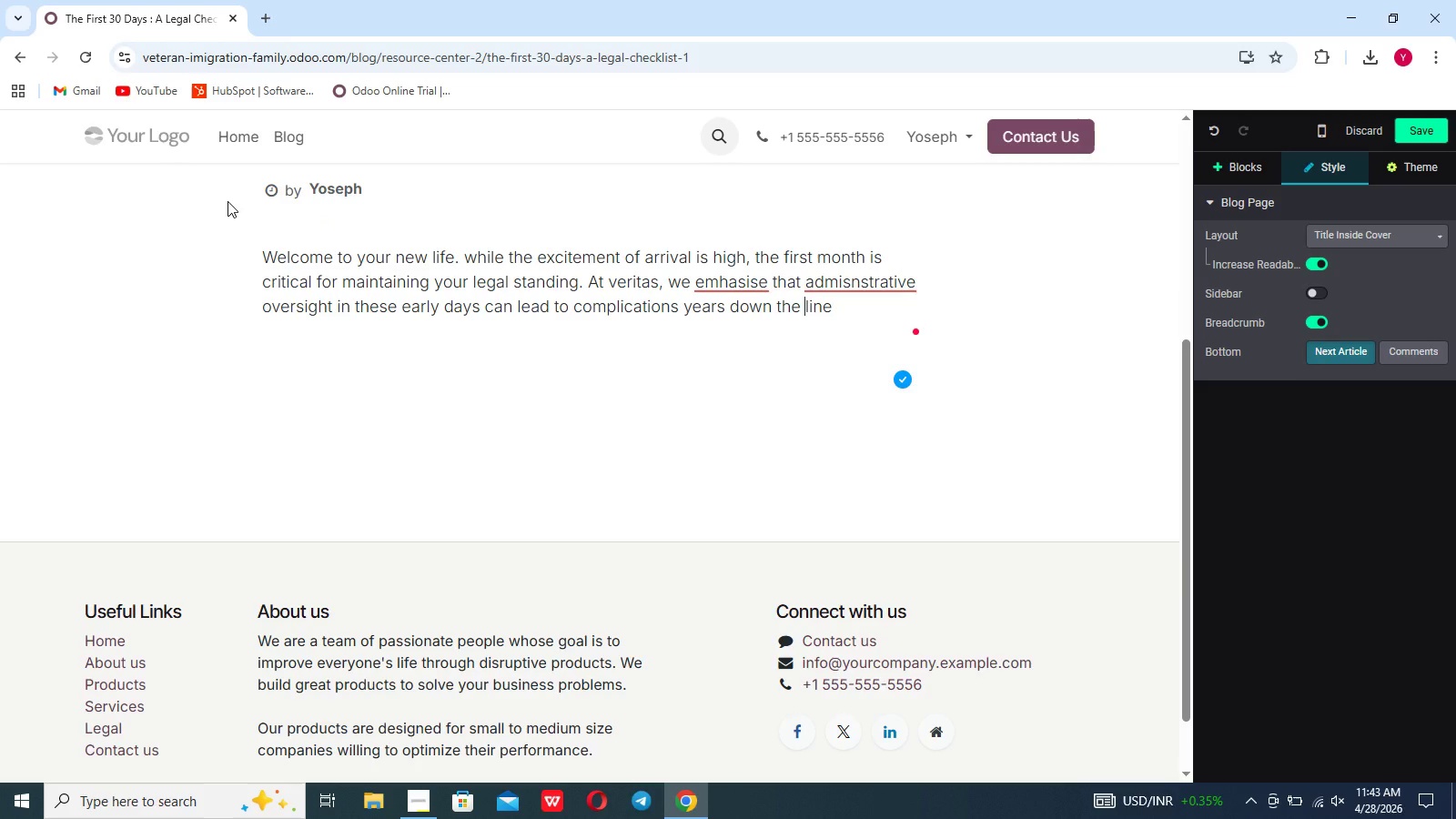 
hold_key(key=ArrowRight, duration=0.66)
 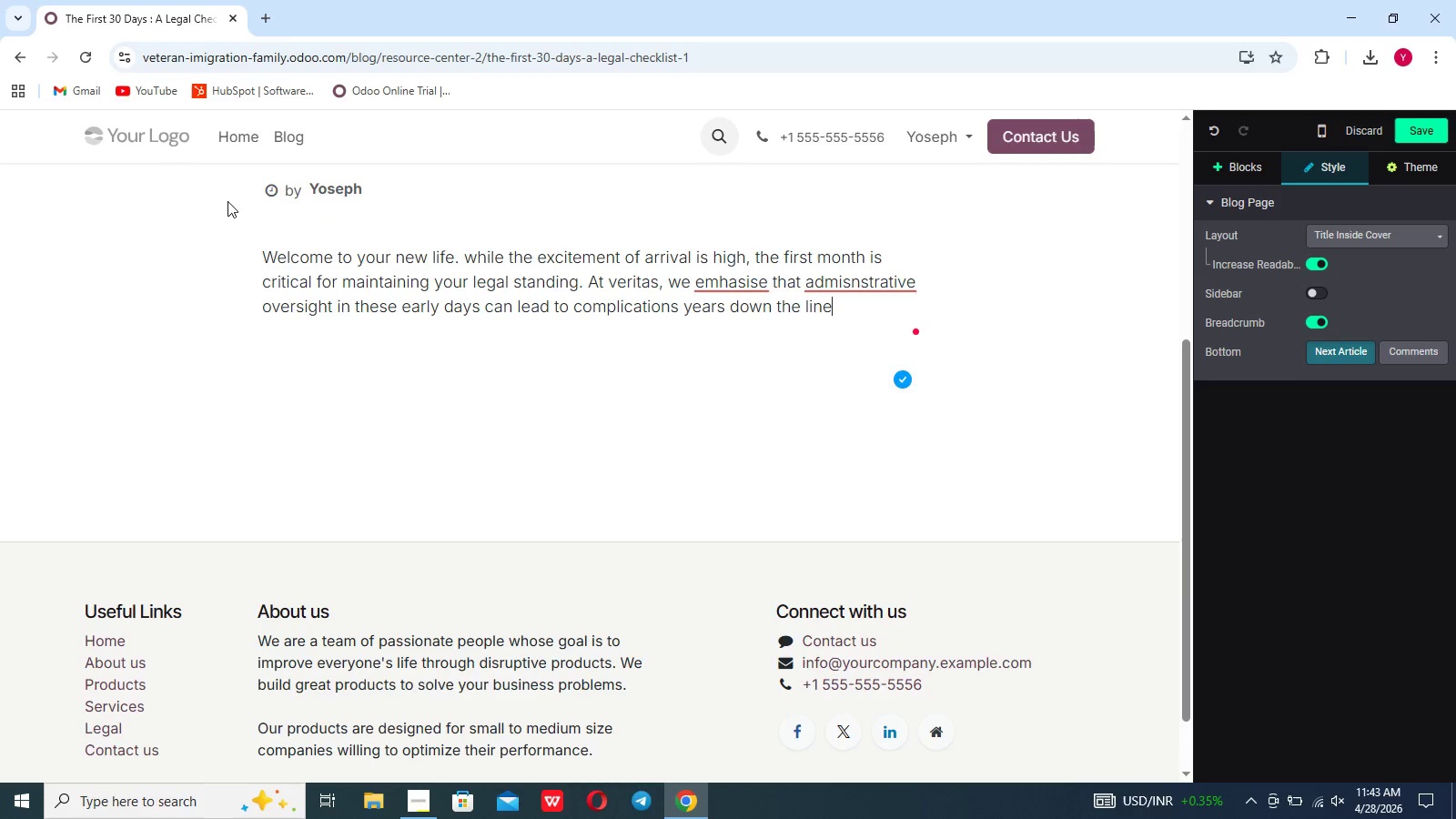 
key(ArrowLeft)
 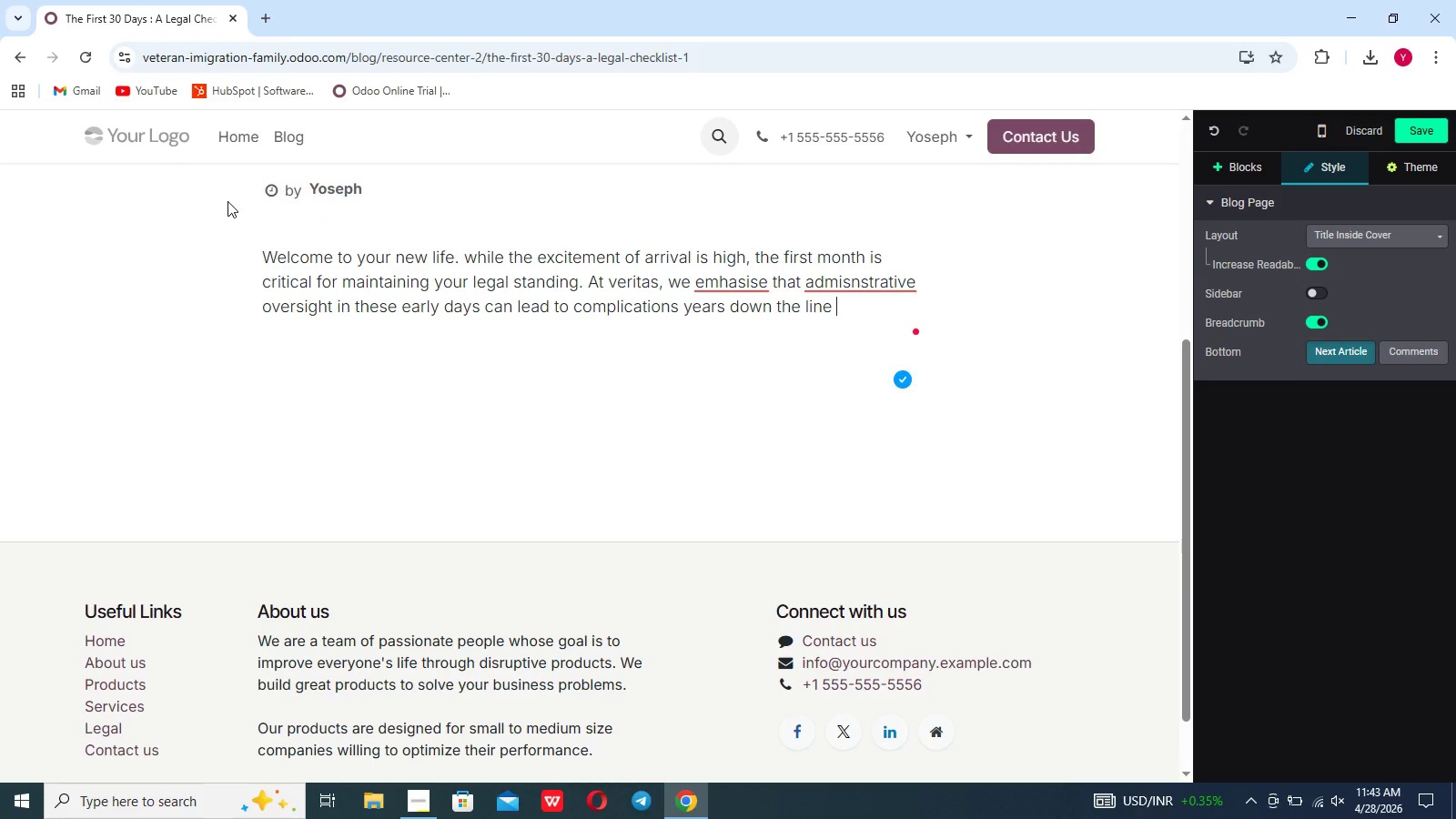 
key(Space)
 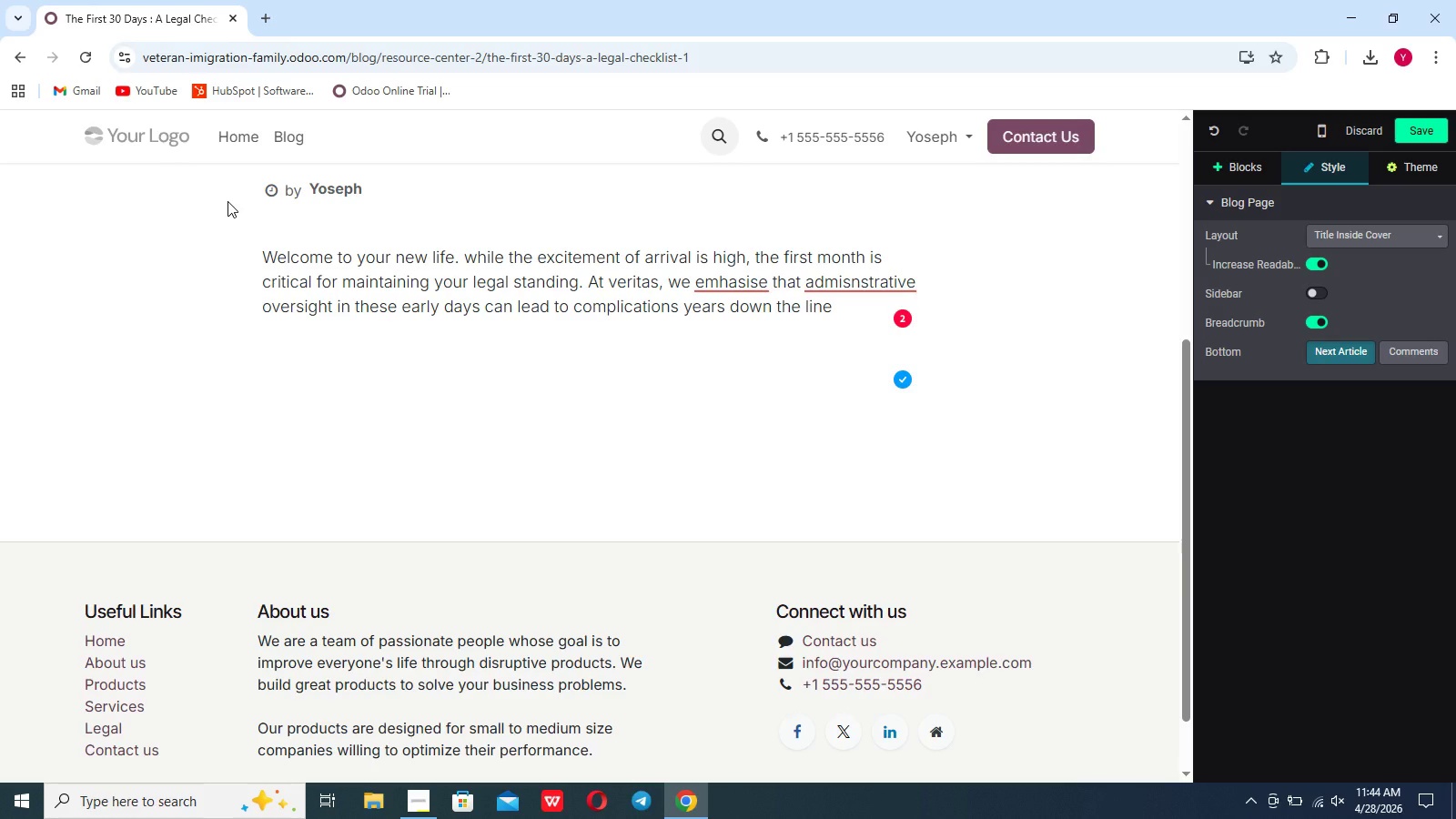 
wait(16.09)
 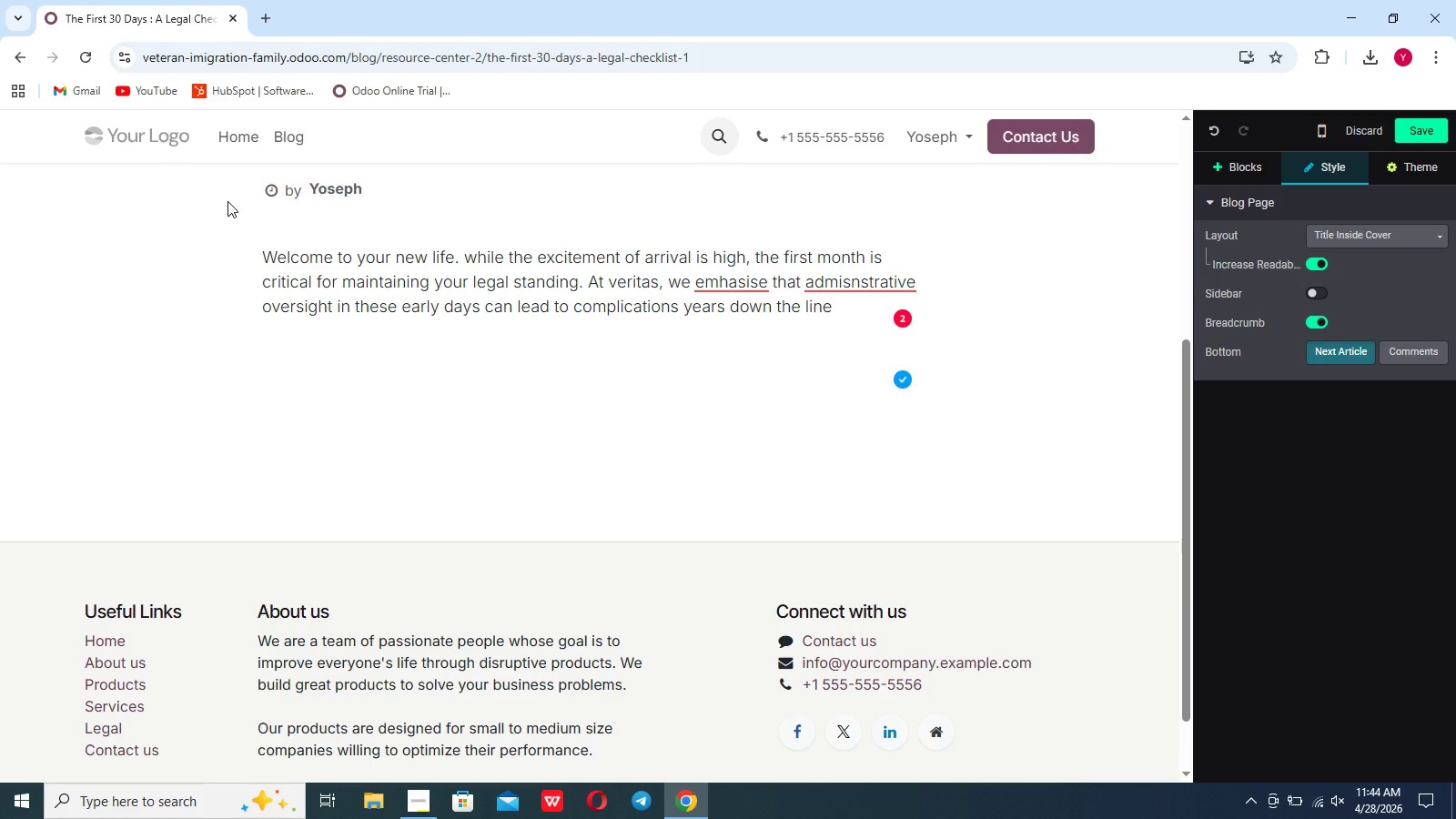 
key(Backspace)
type(. Following a sr)
key(Backspace)
type(trict checklist)
 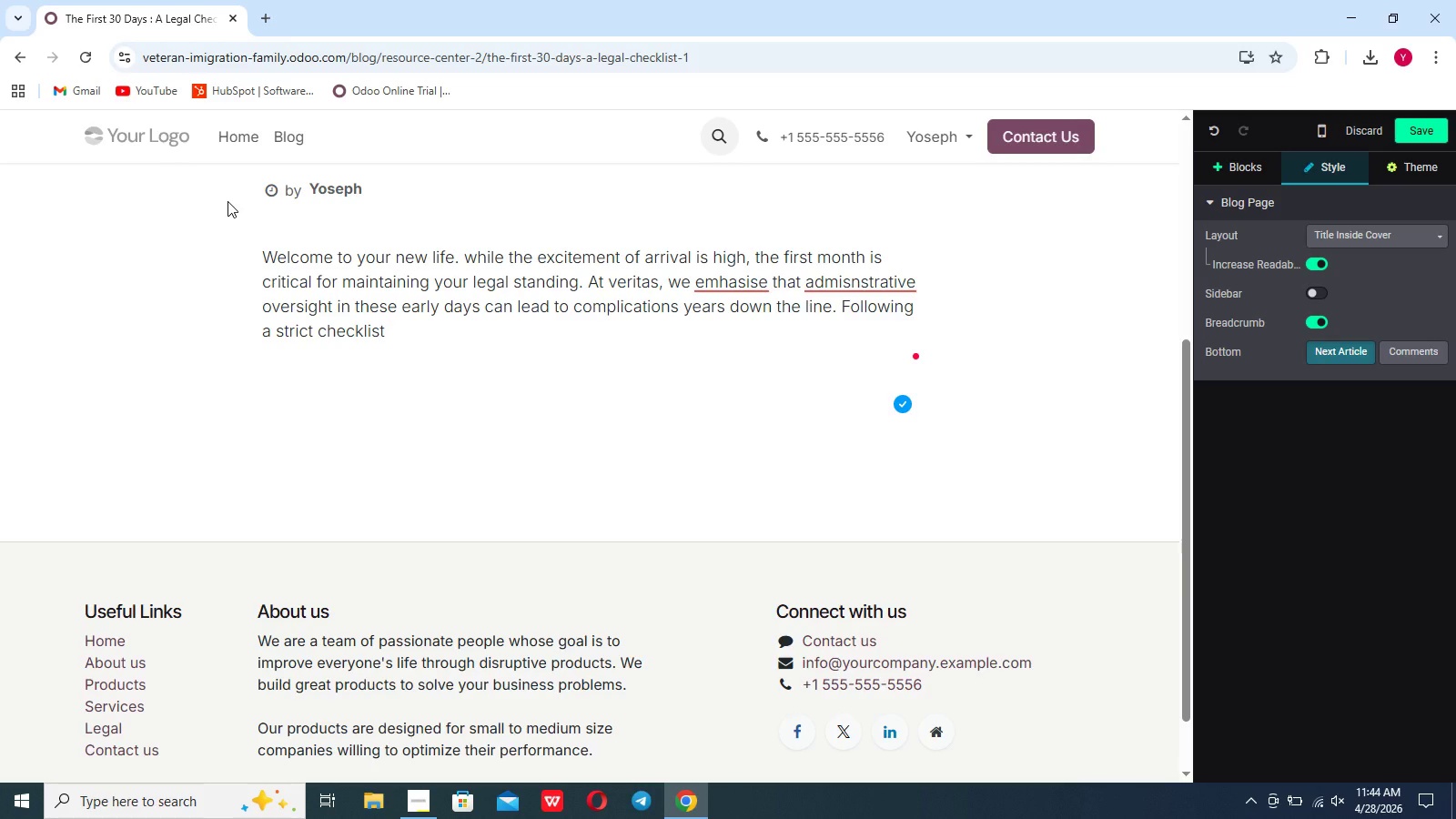 
type( ensures your journey sa)
key(Backspace)
type(tarts in )
key(Backspace)
key(Backspace)
key(Backspace)
type(on solid ground.)
 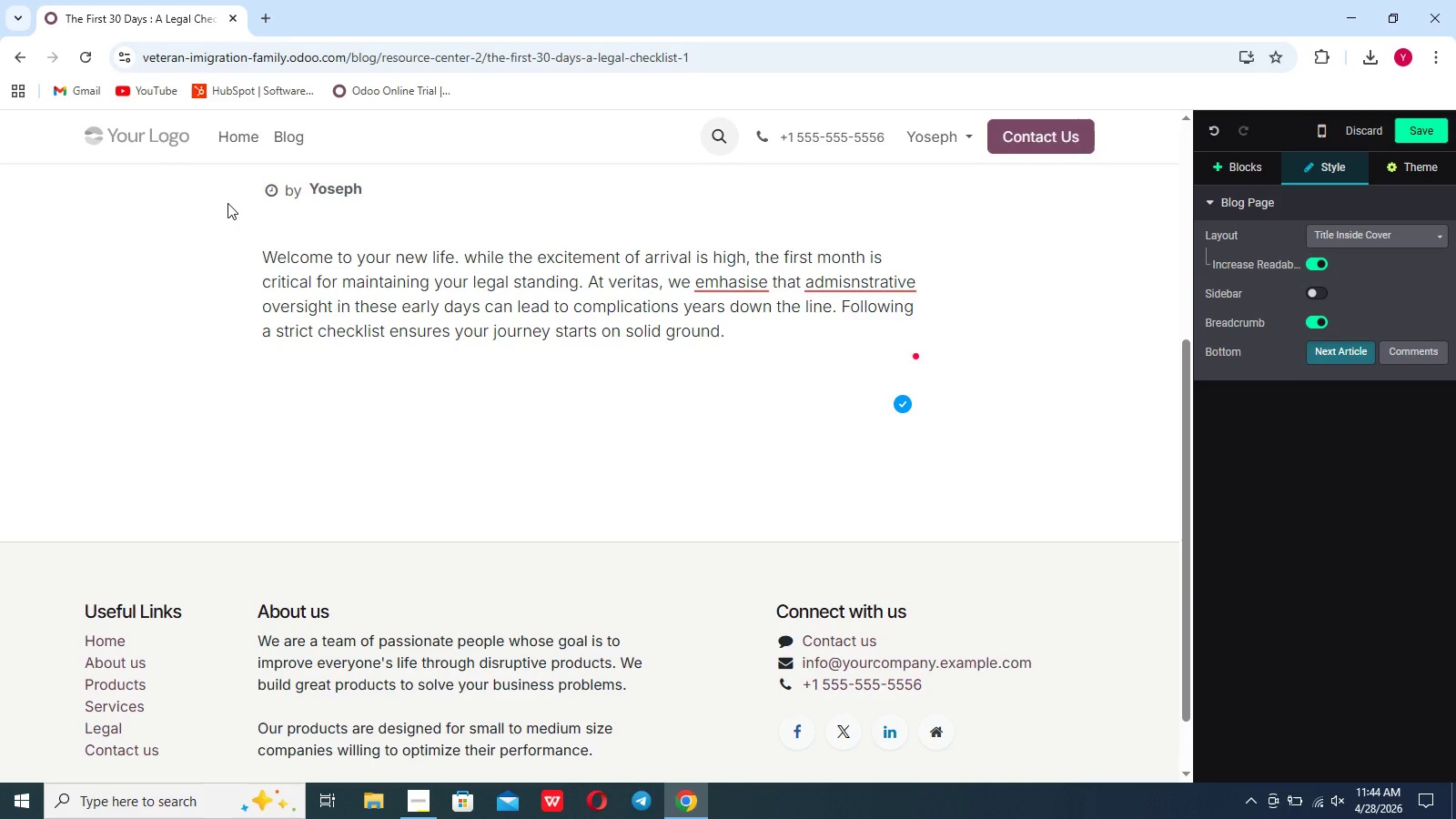 
key(Enter)
 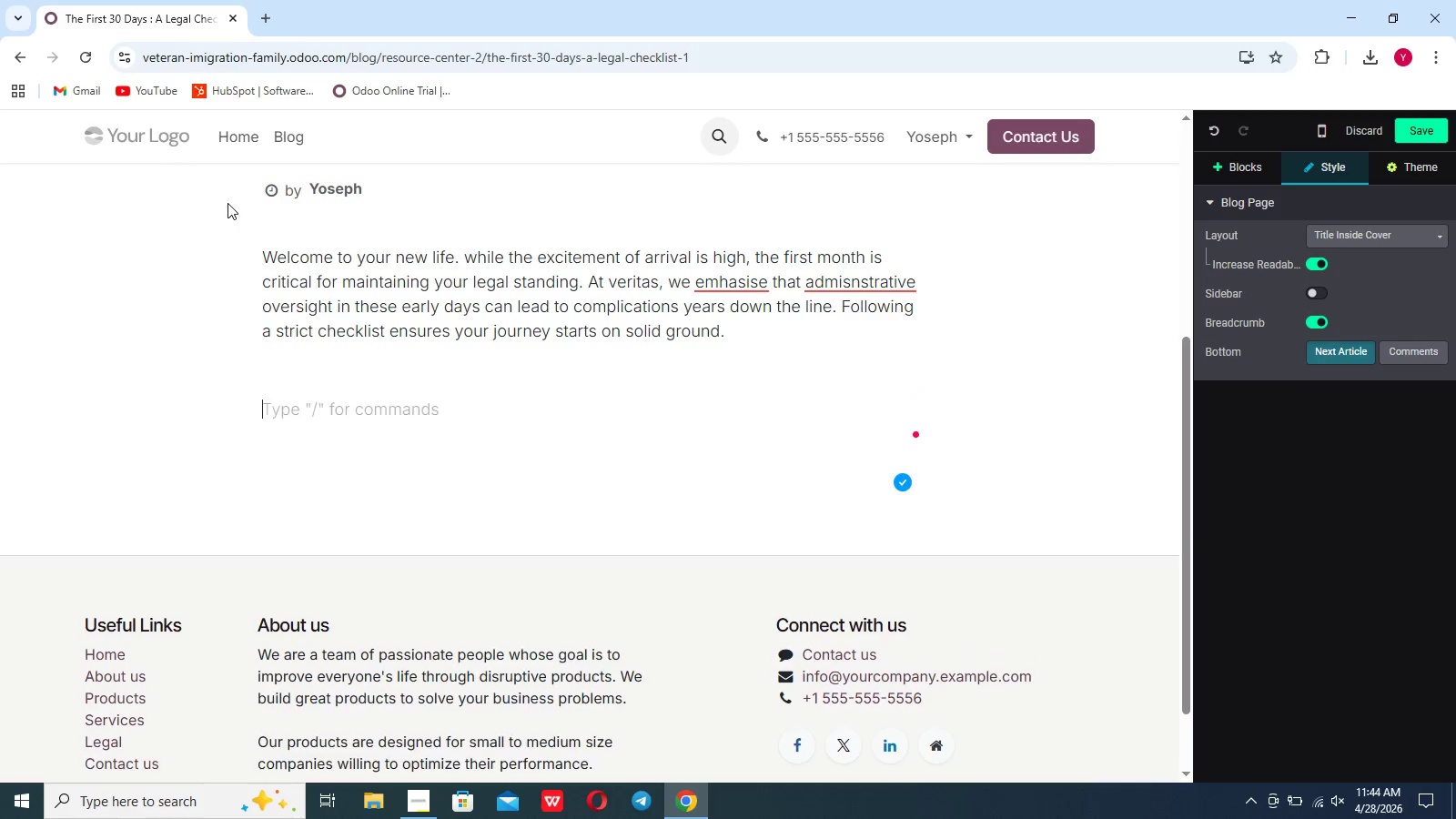 
key(Enter)
 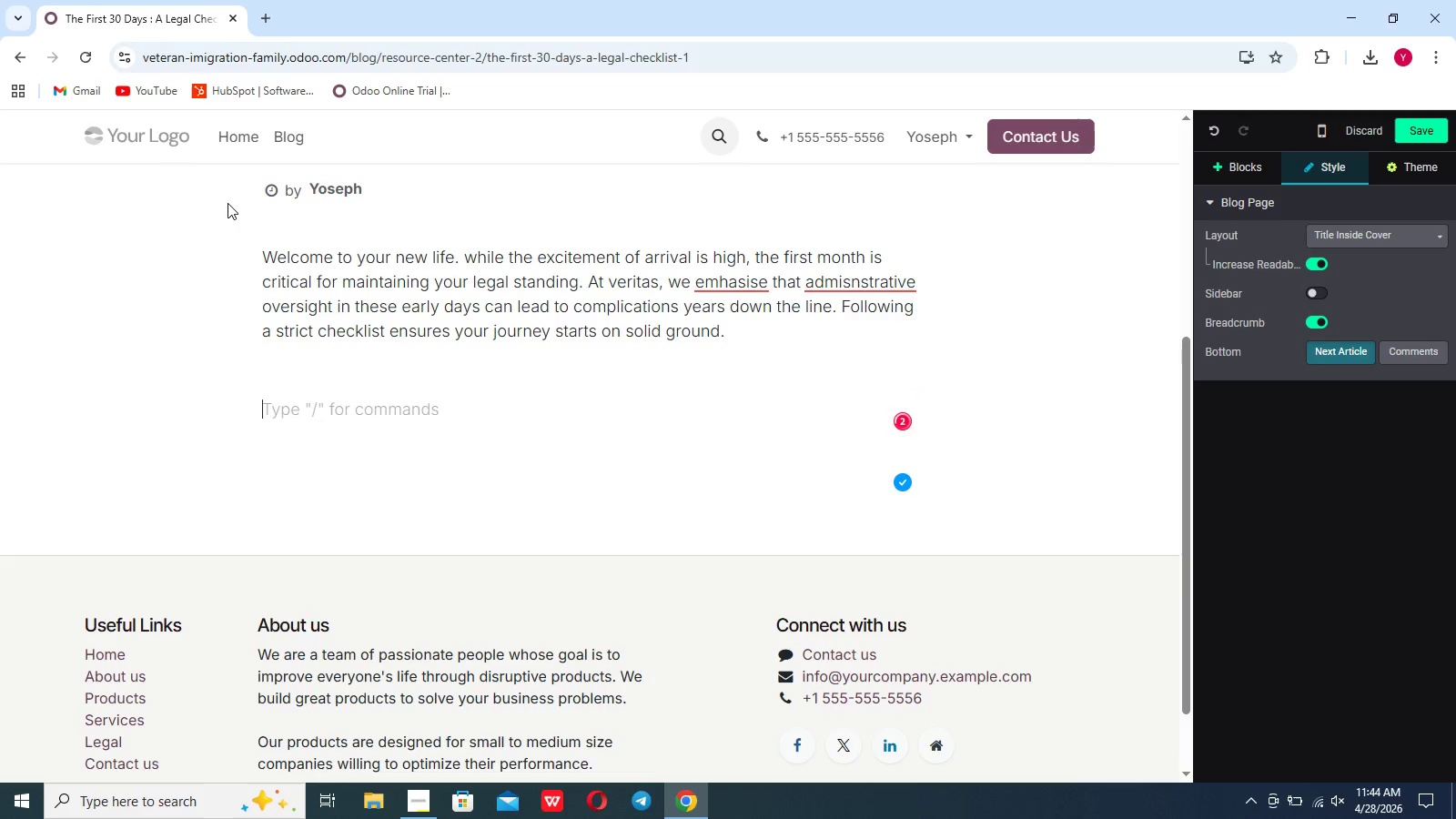 
key(Slash)
 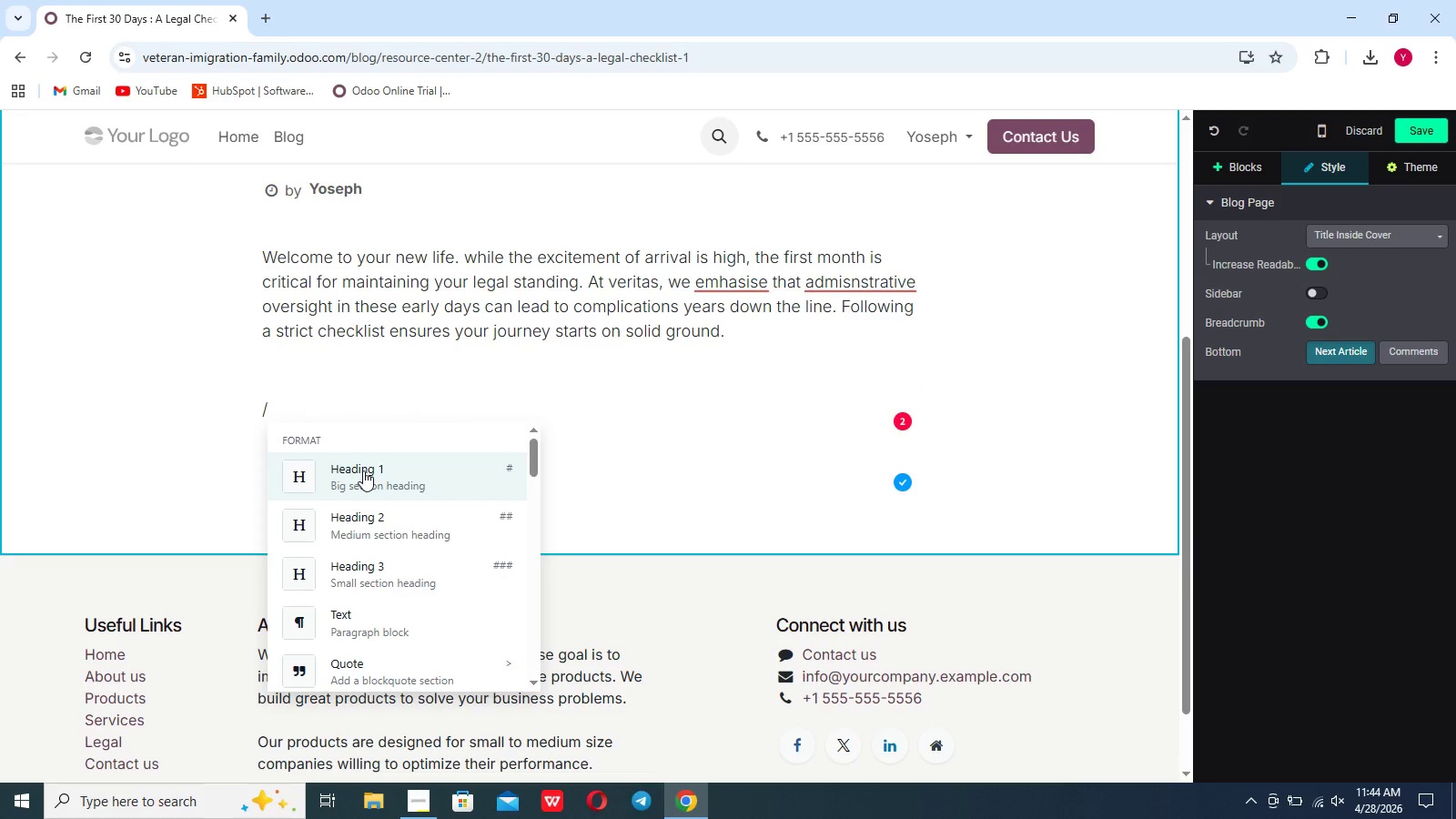 
left_click([363, 470])
 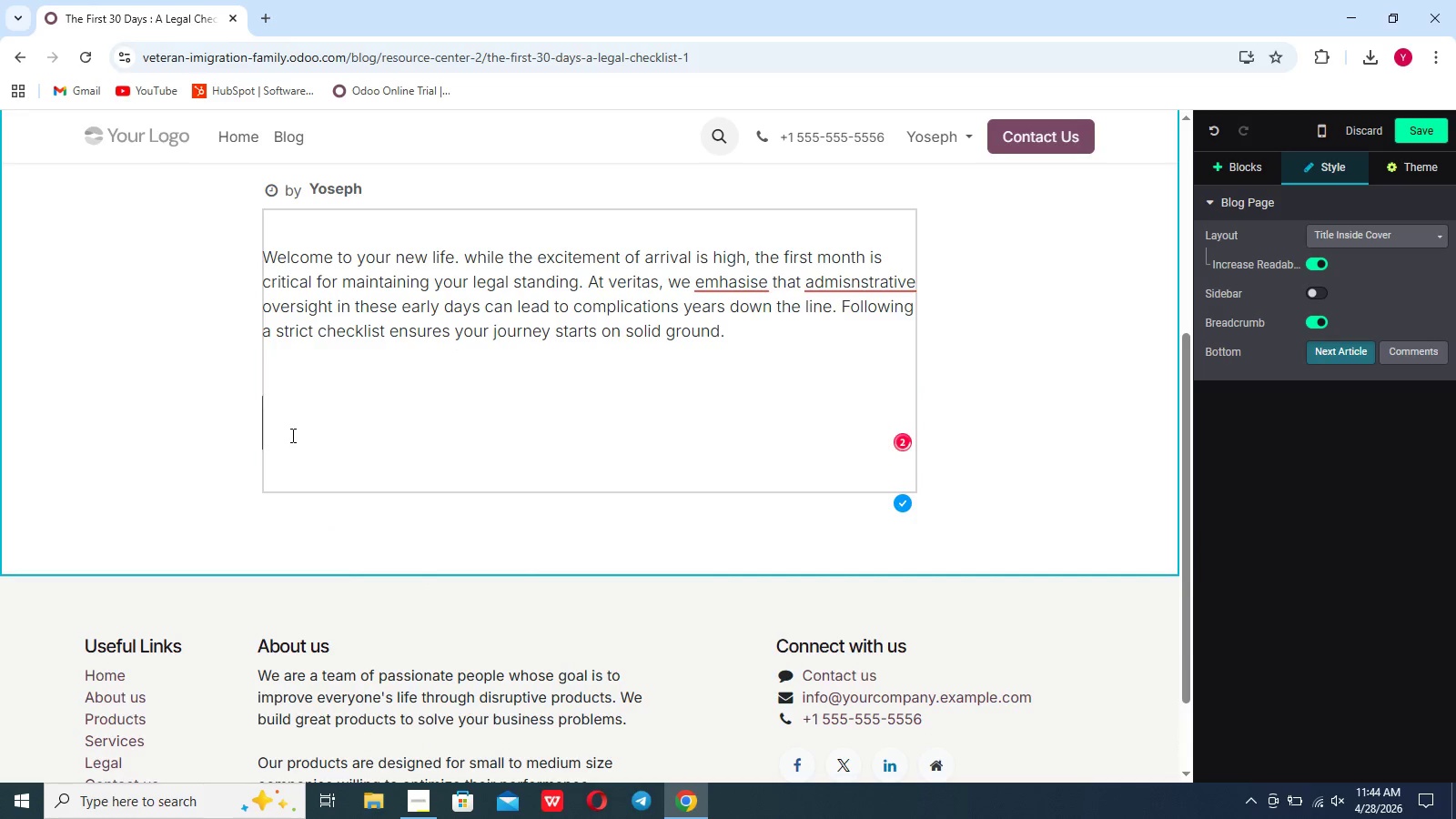 
right_click([288, 426])
 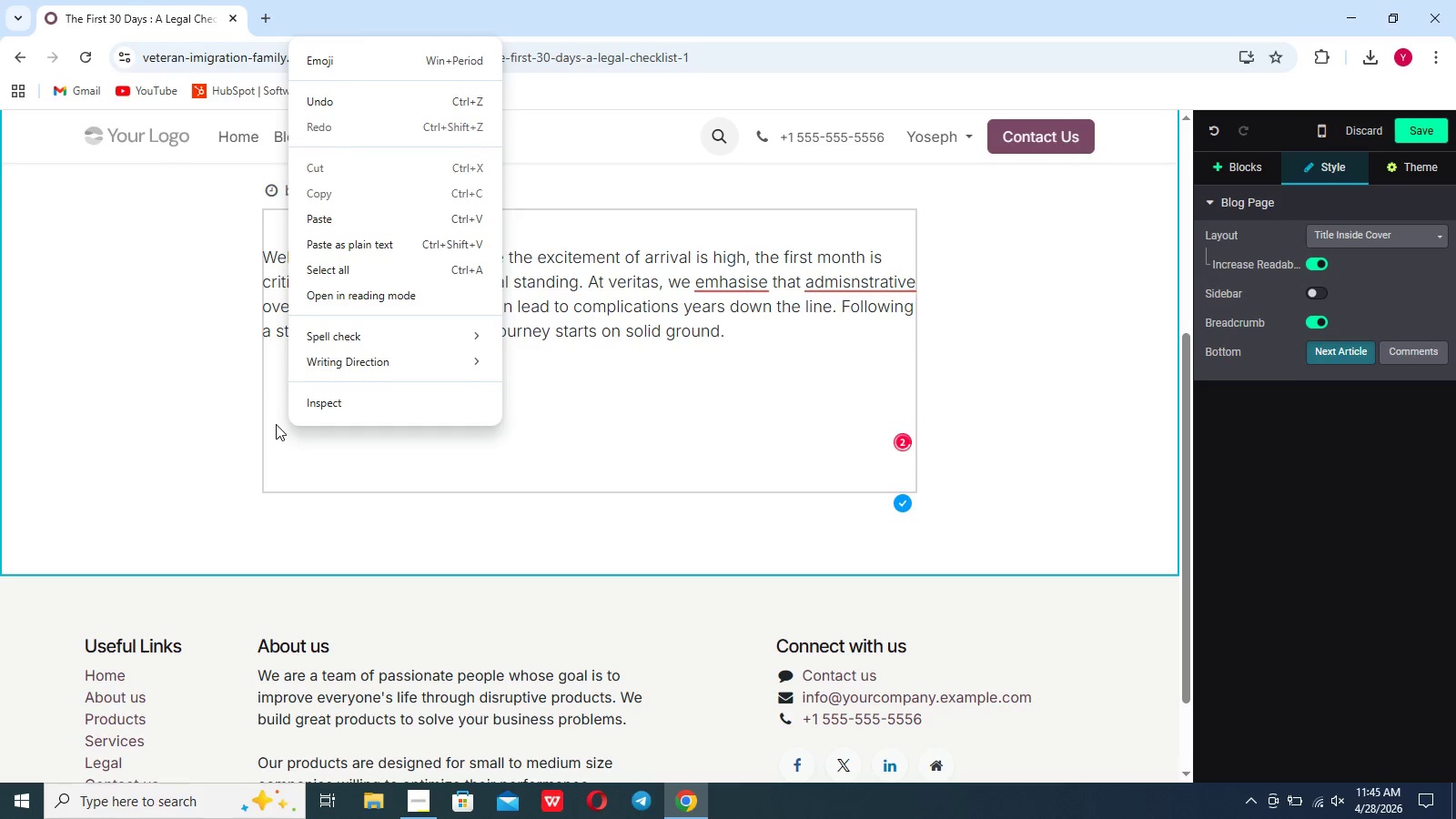 
left_click([276, 424])
 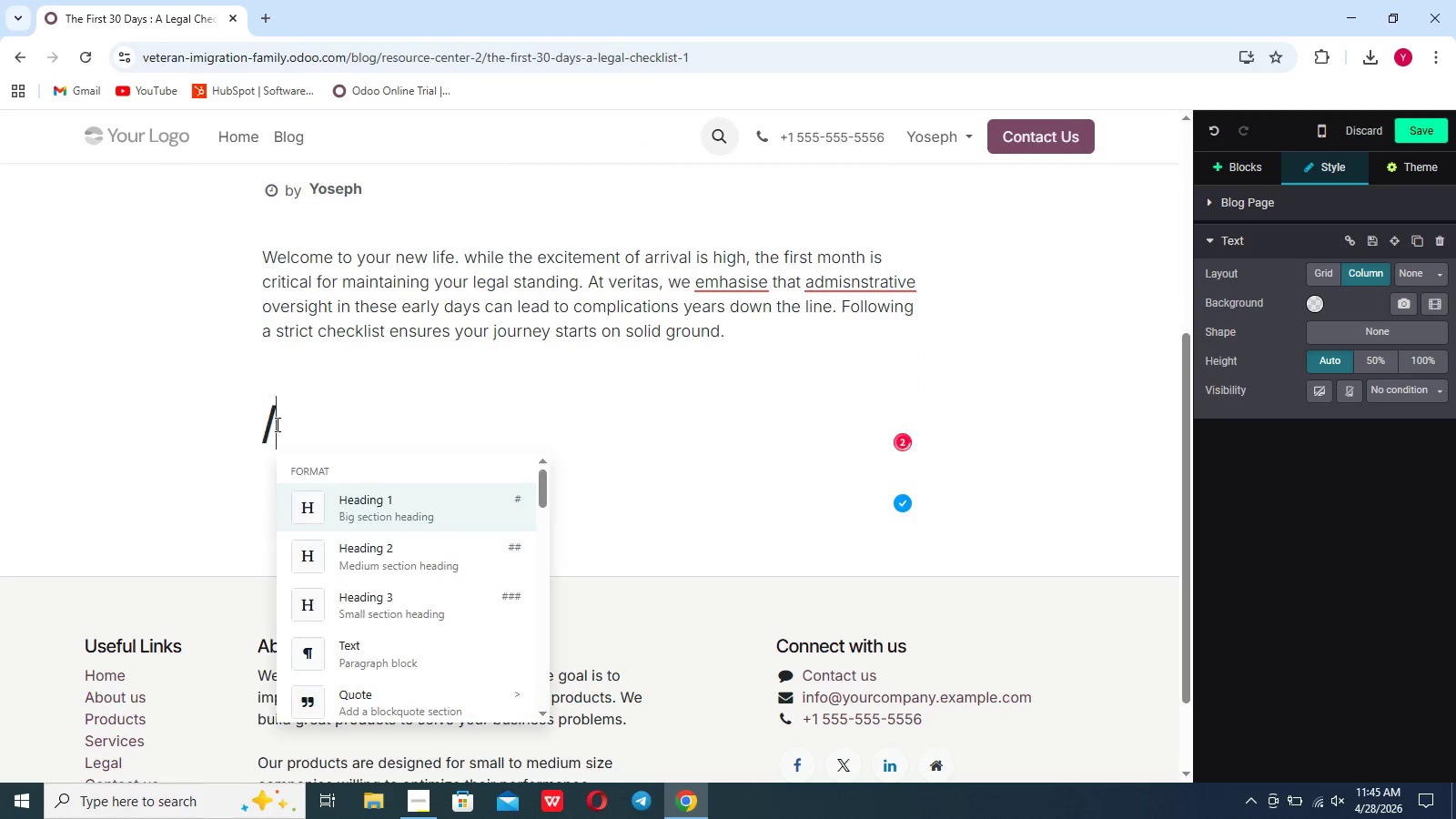 
key(Slash)
 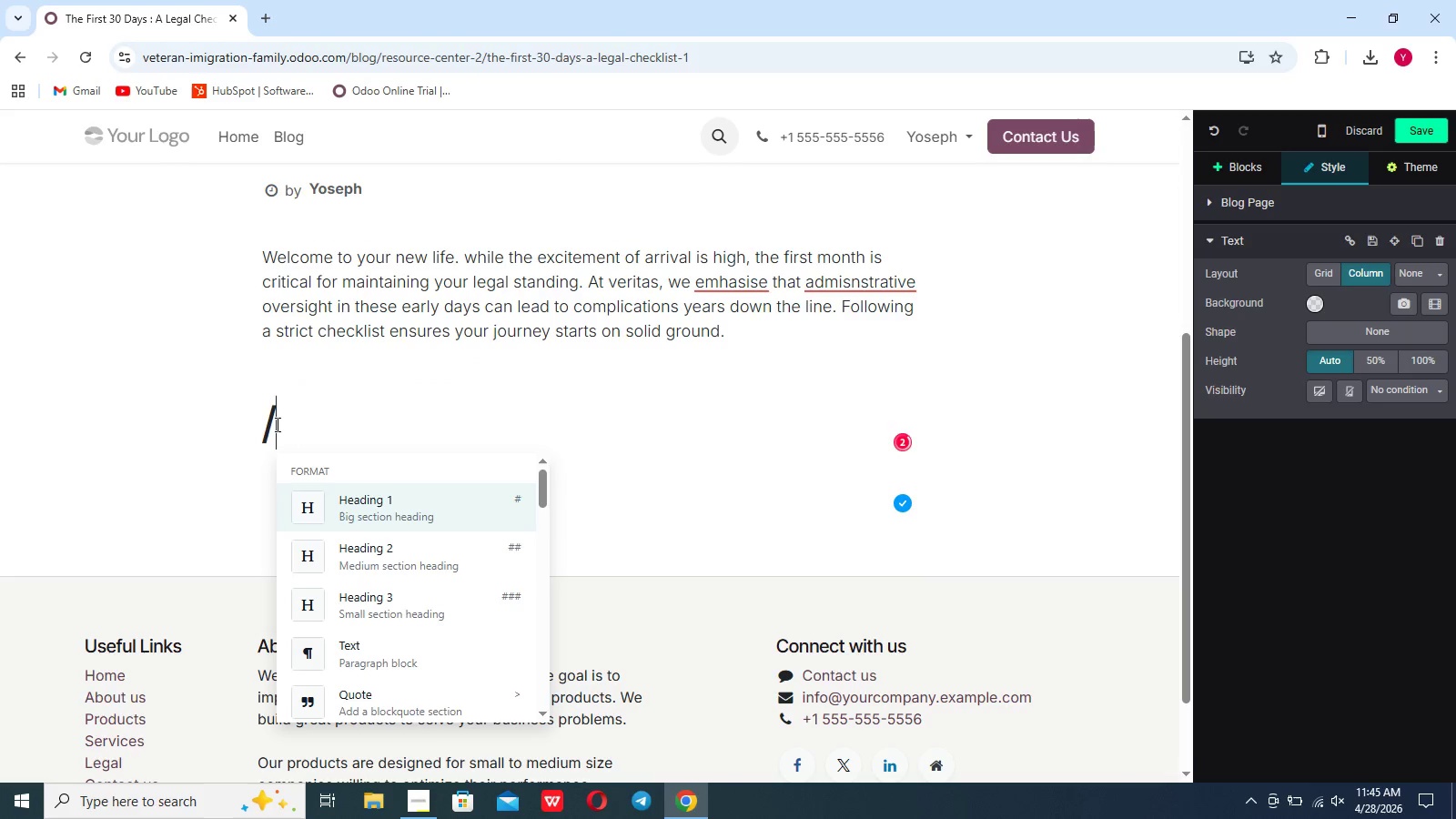 
key(Backspace)
 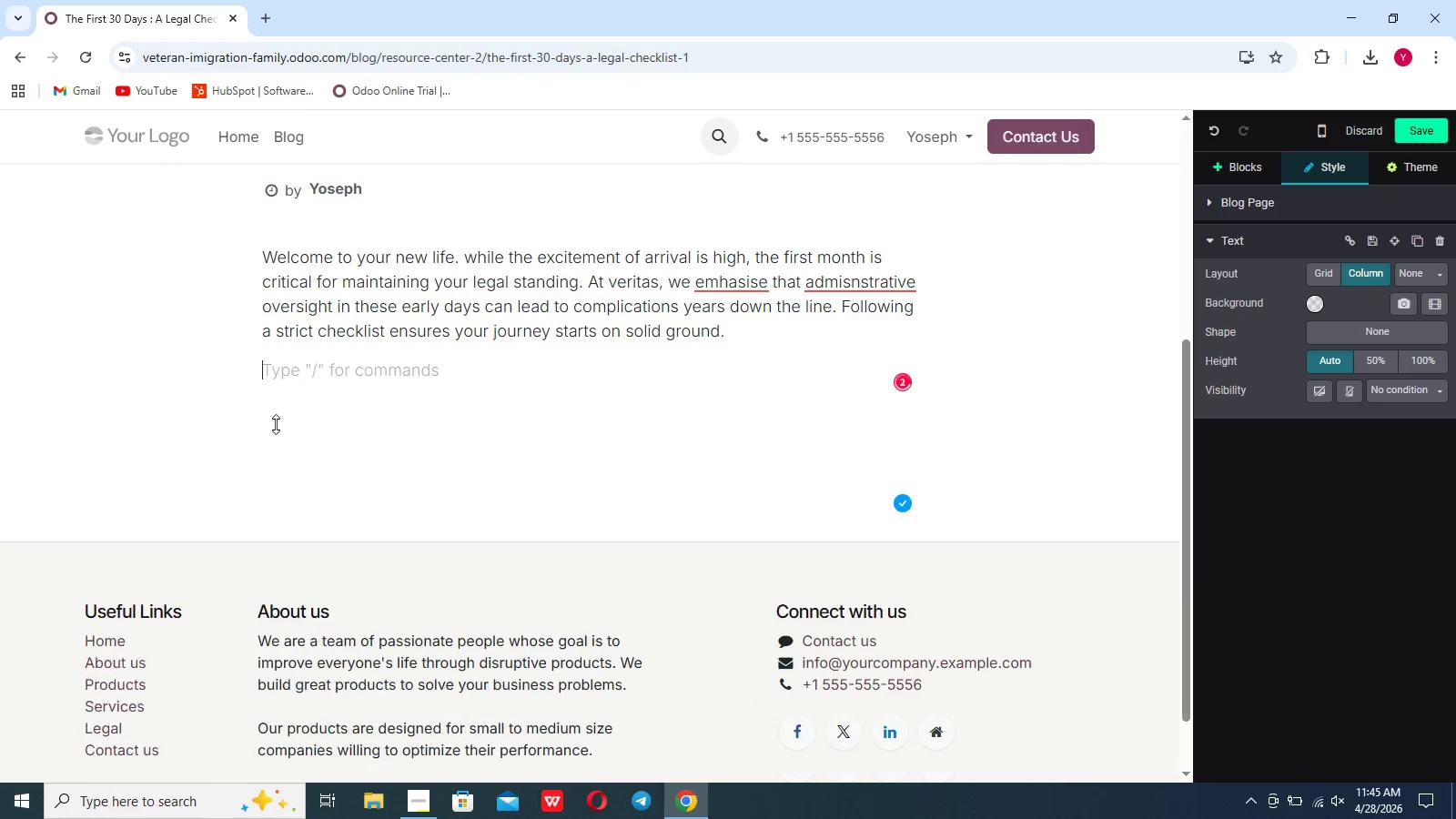 
key(Backspace)
 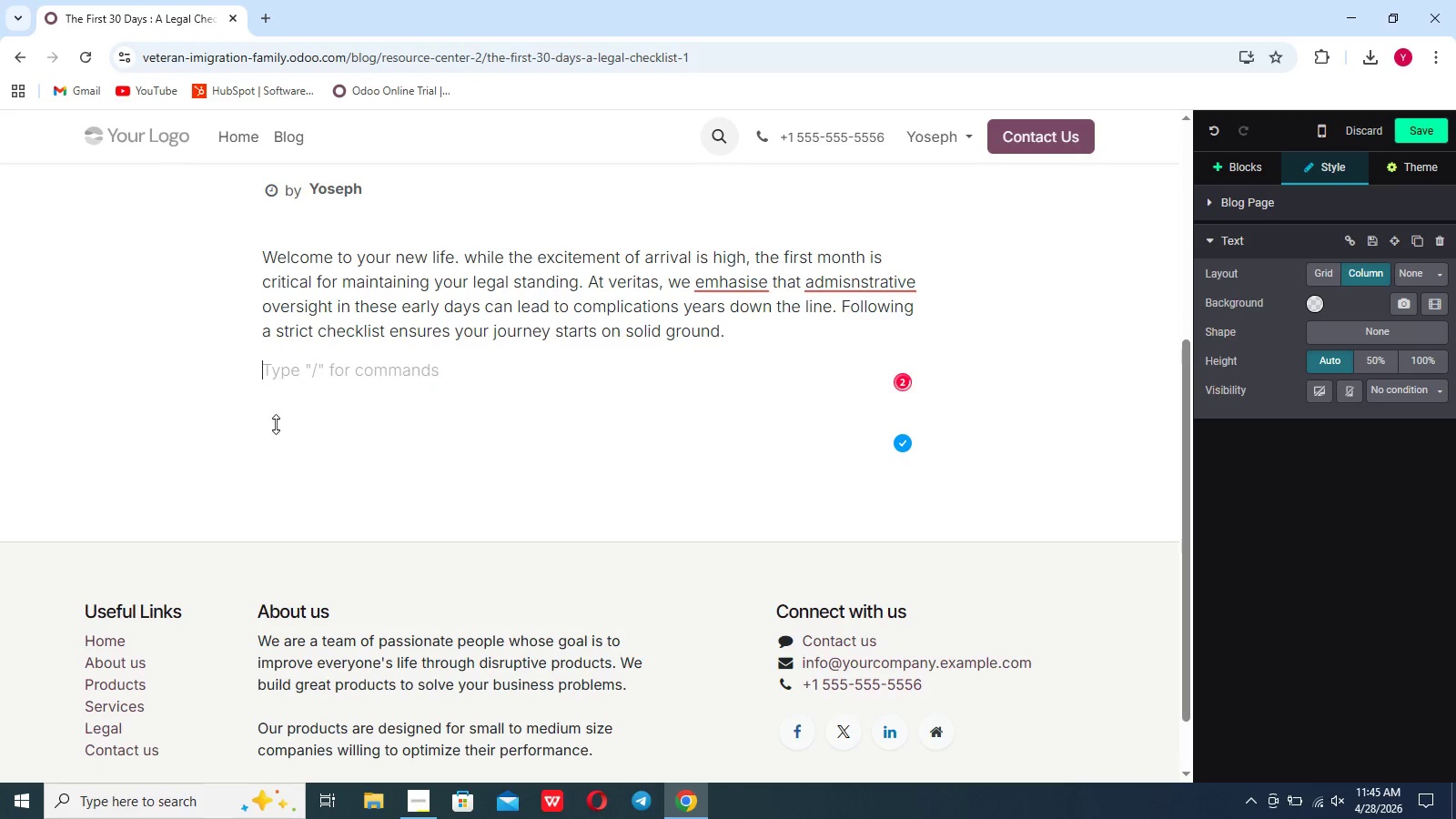 
key(Enter)
 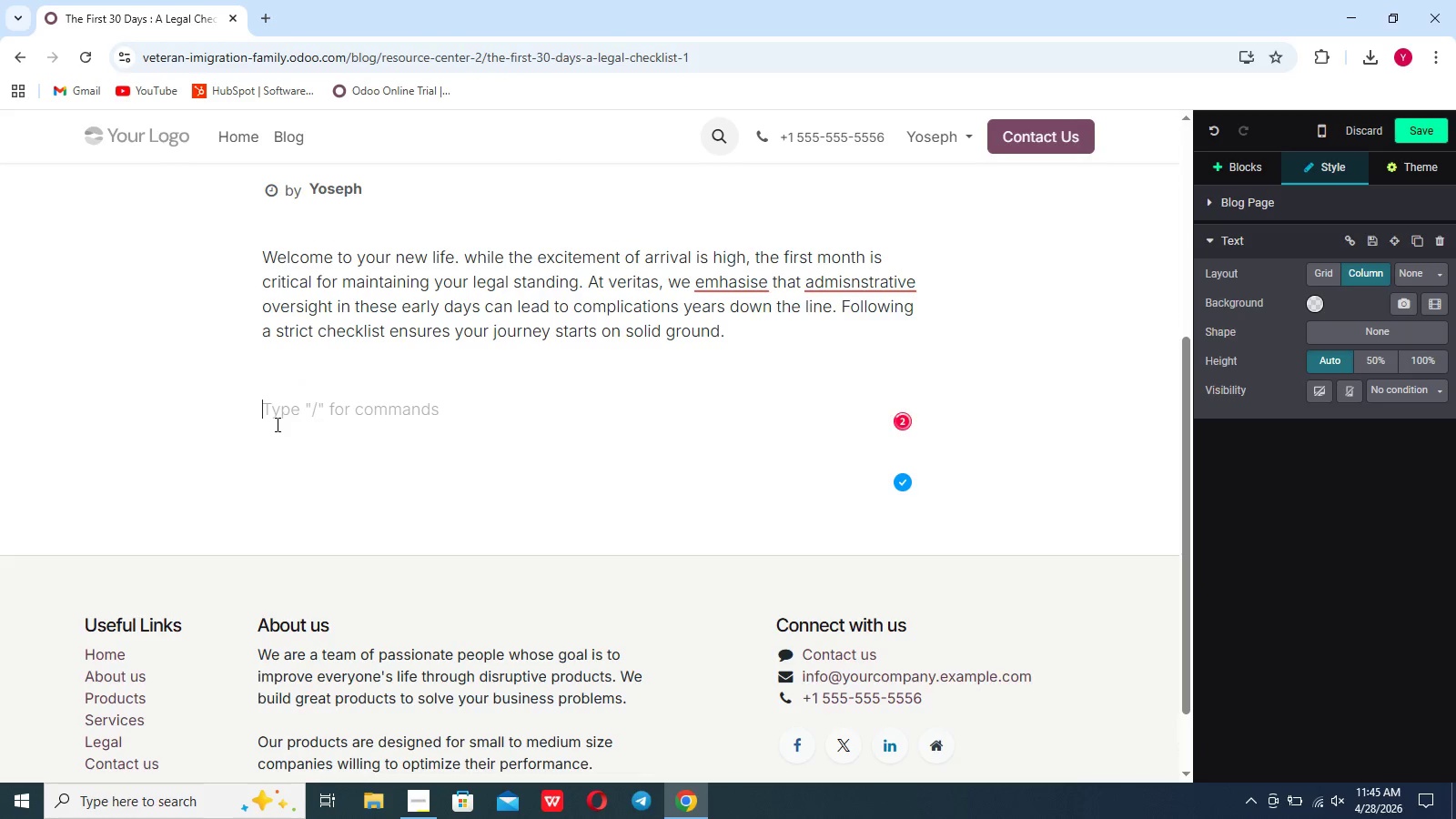 
key(Slash)
 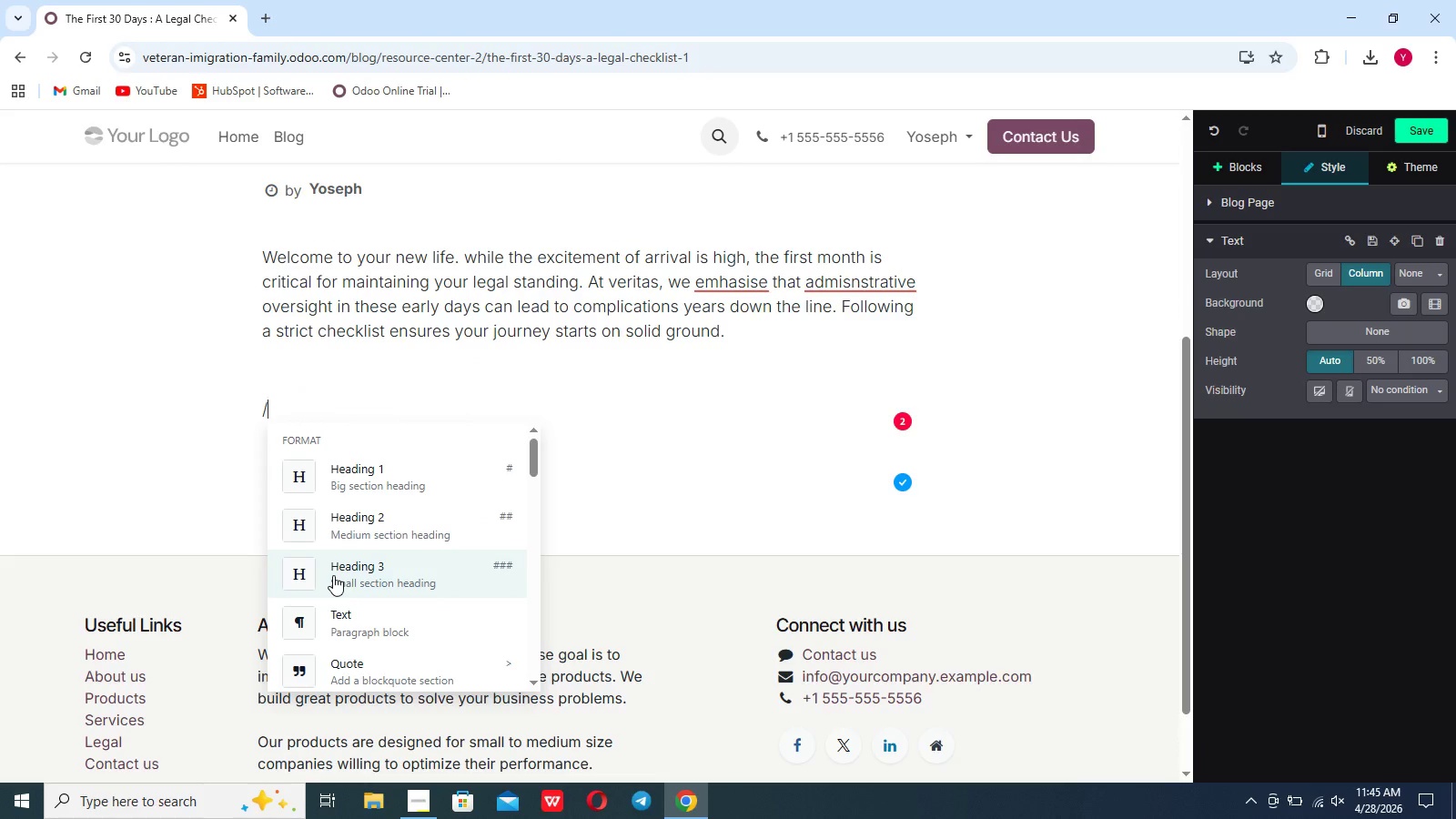 
wait(5.25)
 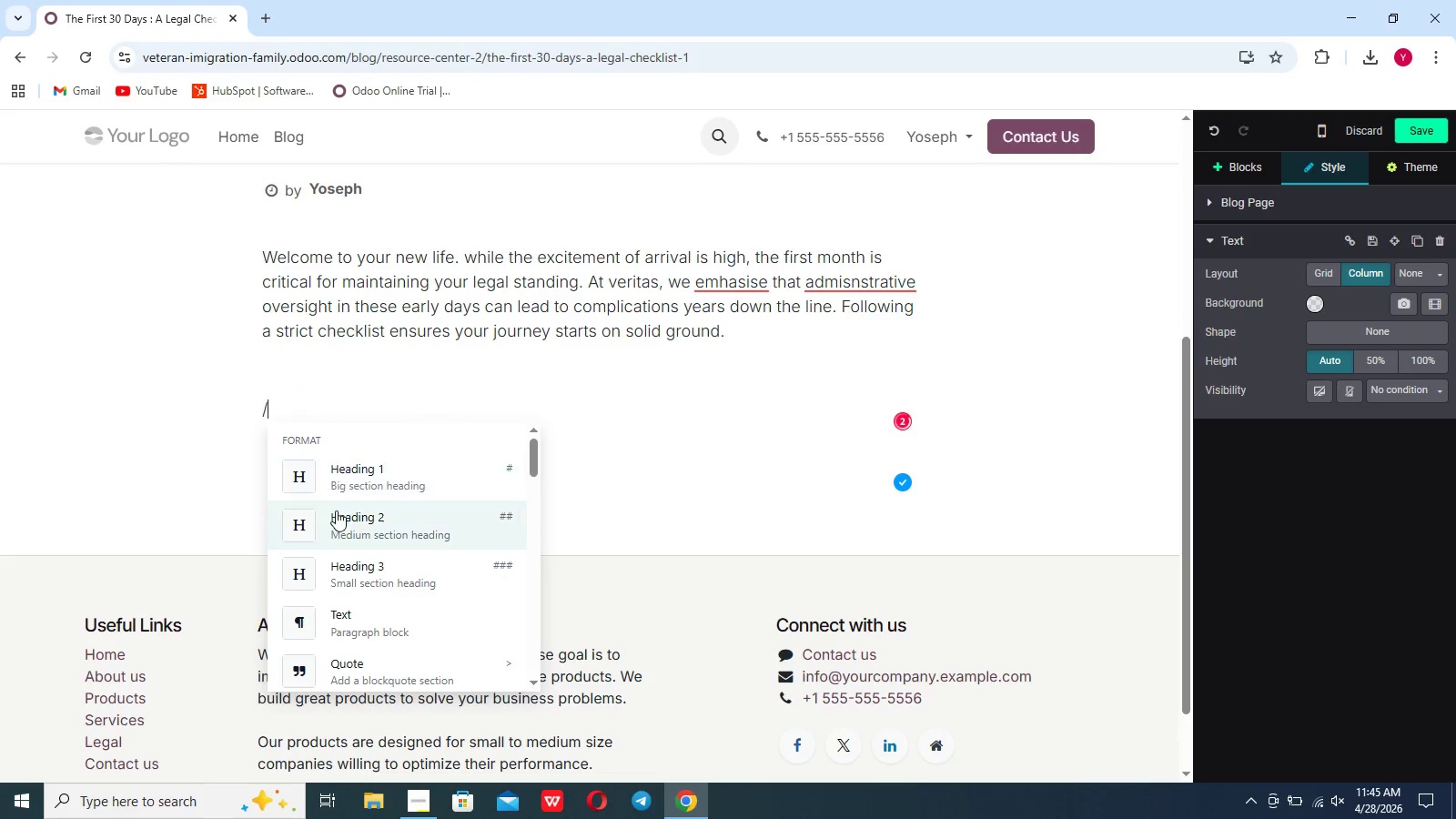 
left_click([337, 569])
 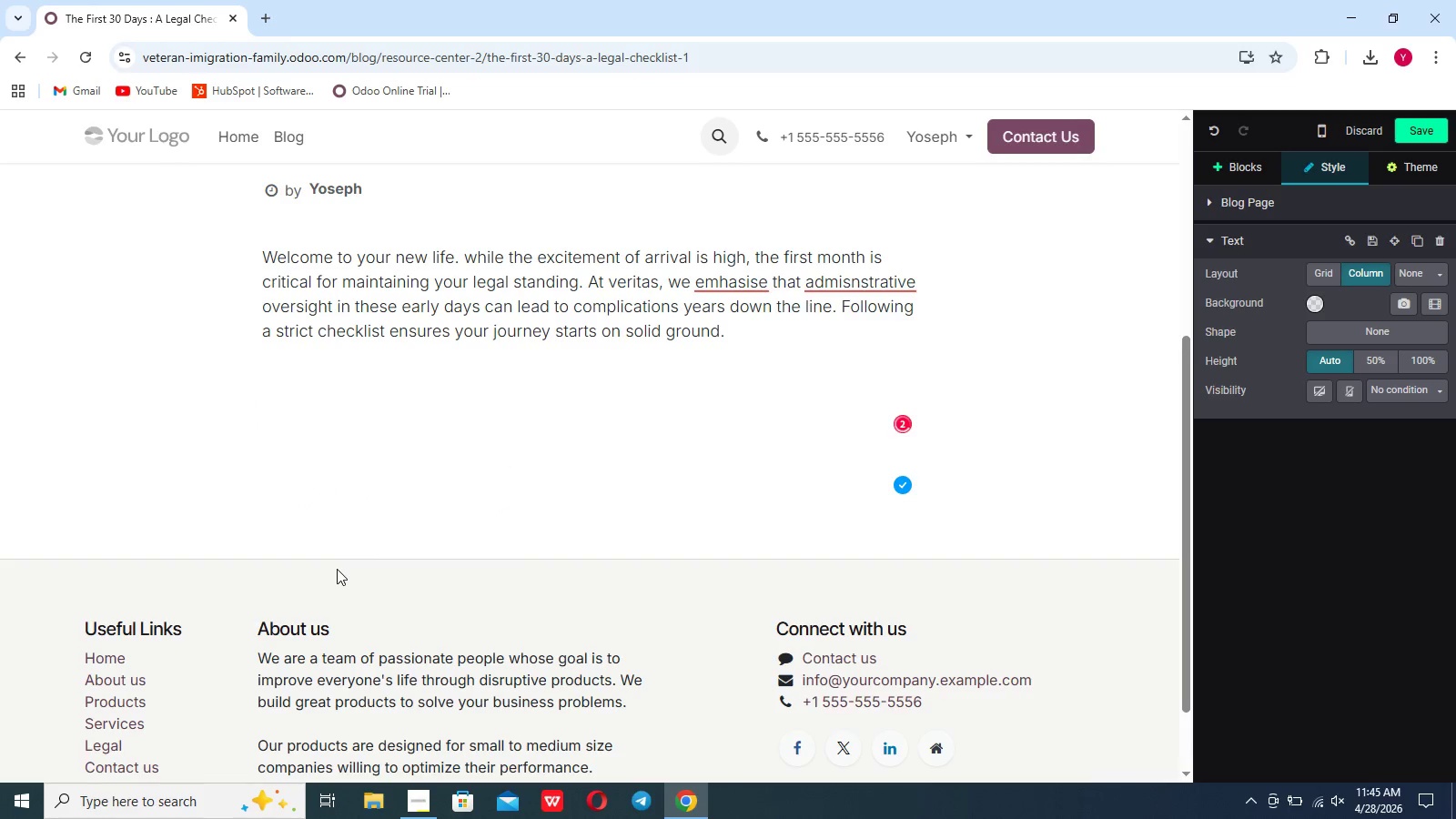 
key(I)
 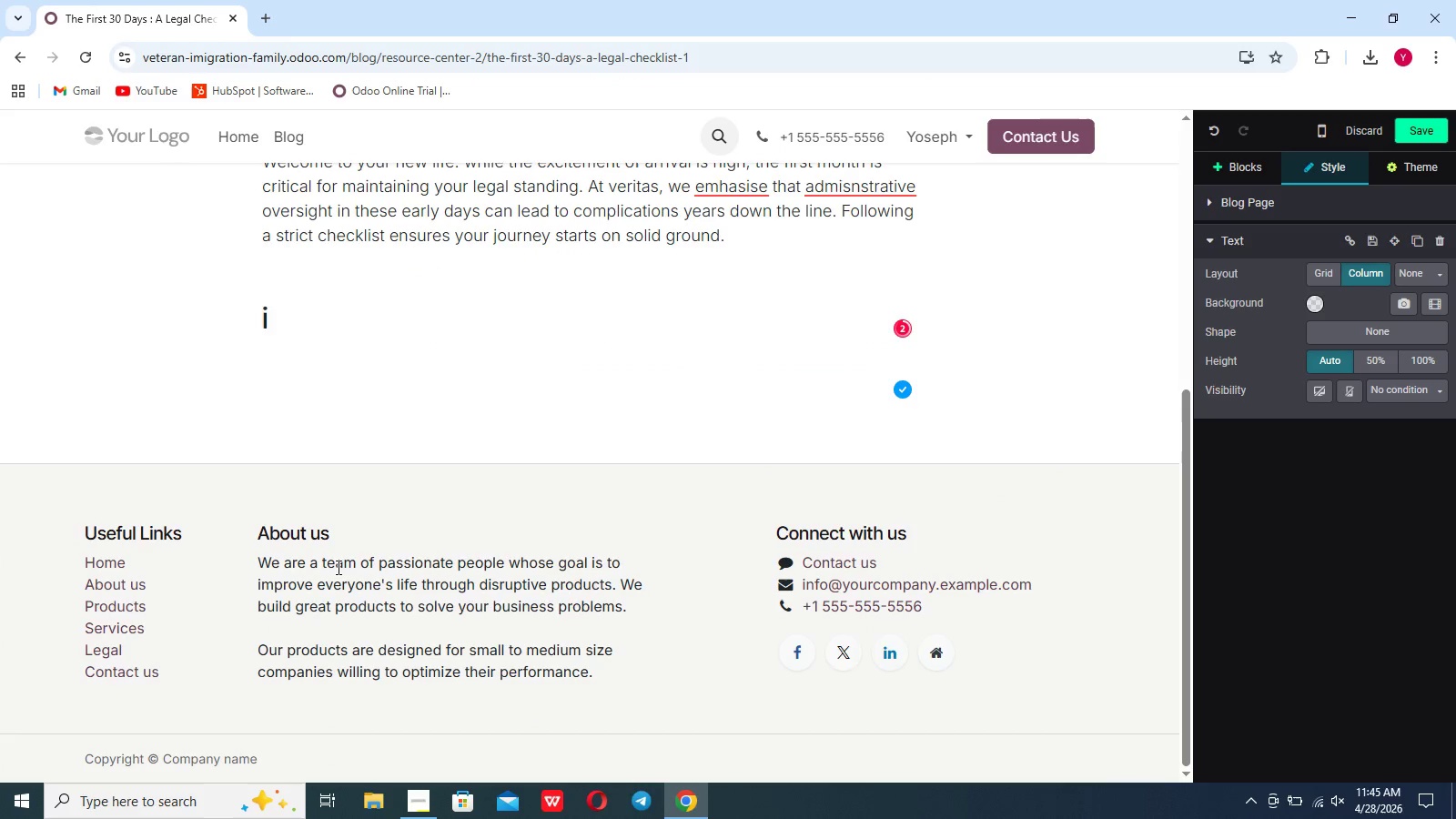 
scroll: coordinate [337, 567], scroll_direction: down, amount: 79.0
 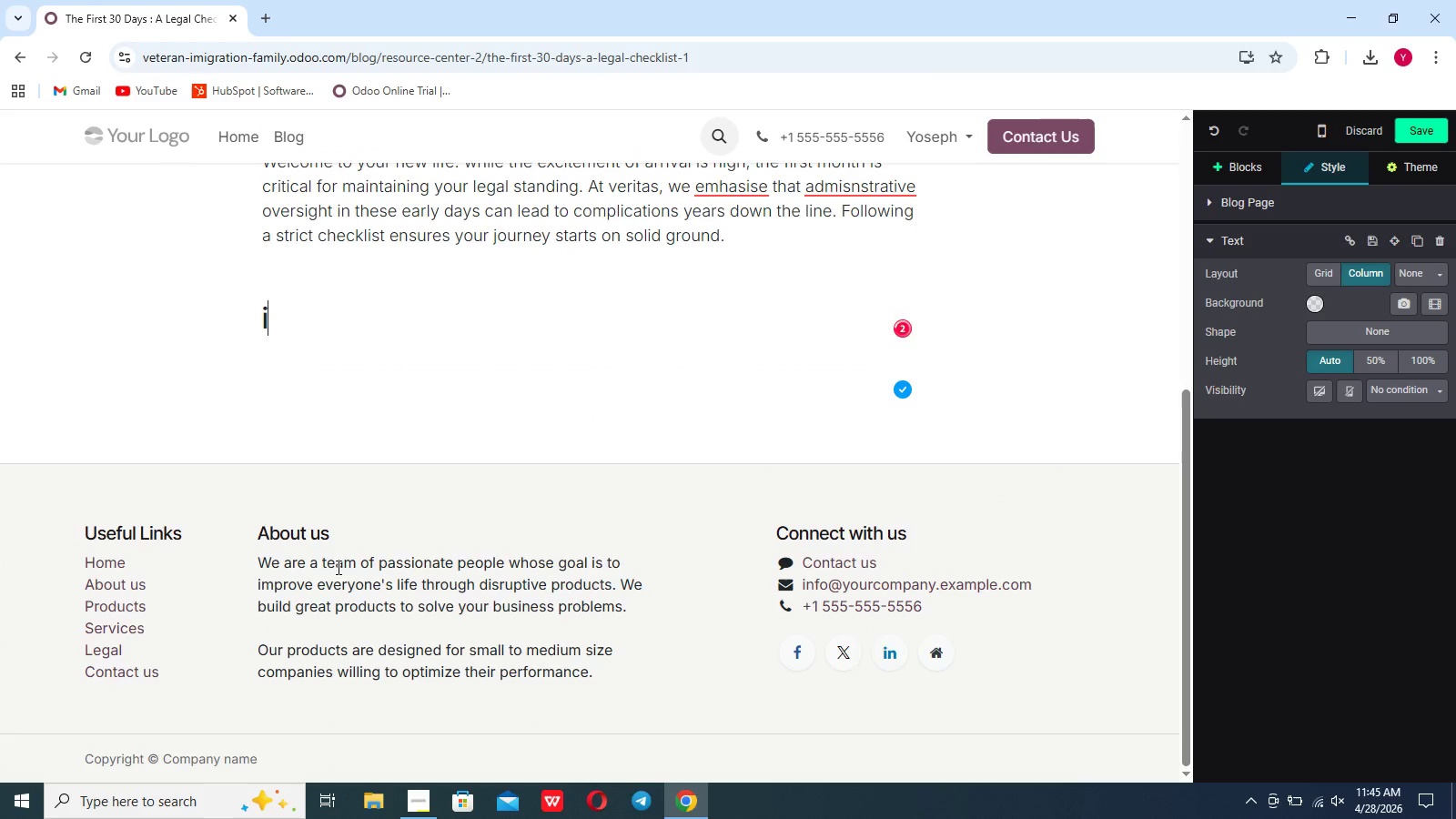 
key(Backspace)
type(I. The 01 )
key(Backspace)
key(Backspace)
type(10)
key(Backspace)
key(Backspace)
key(Backspace)
type(01)
key(Backspace)
key(Backspace)
type(1-)
key(Backspace)
type(-)
key(Backspace)
type(0 )
key(Backspace)
type(-Day a)
key(Backspace)
type(Address Rule)
 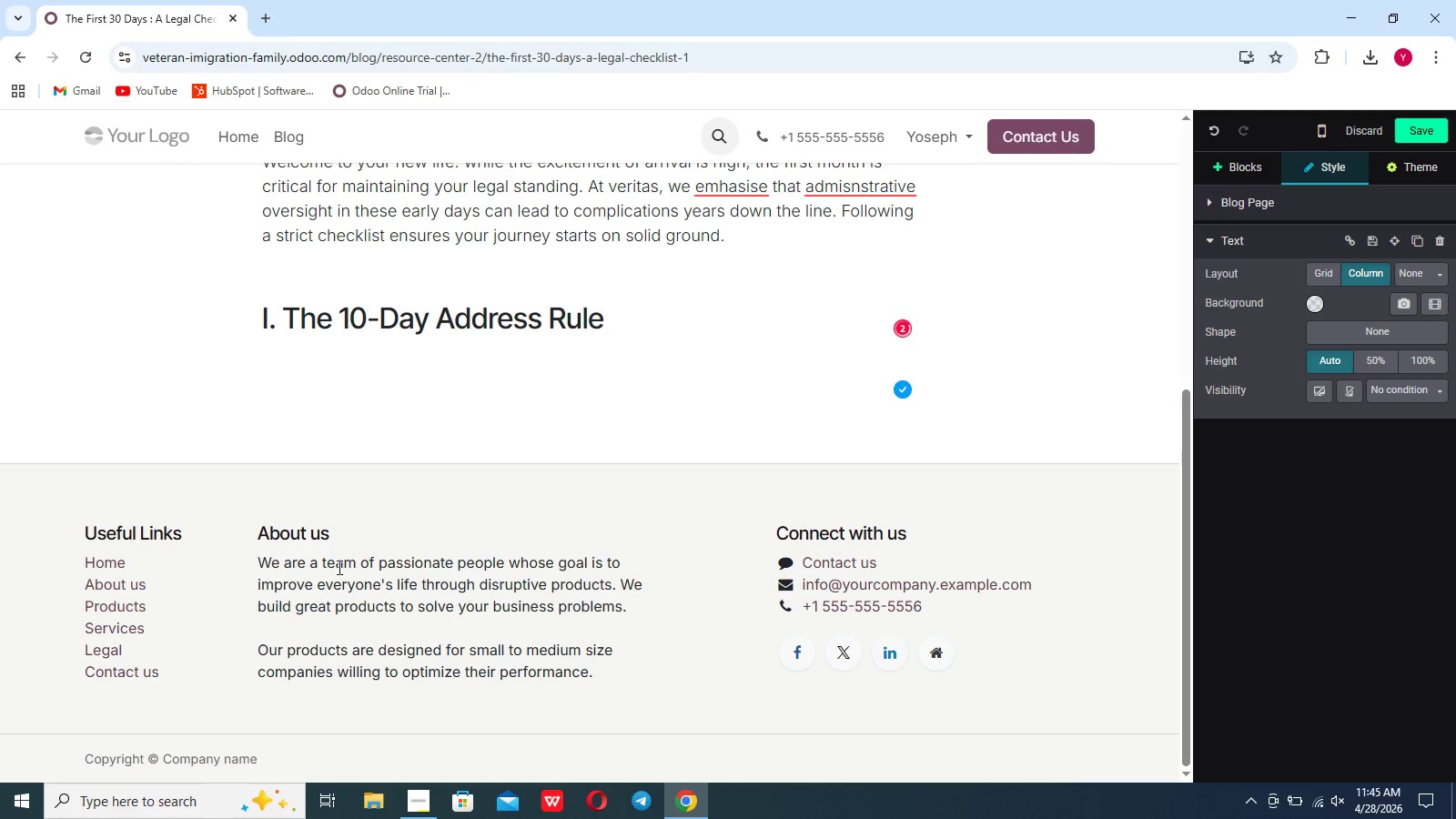 
key(Enter)
 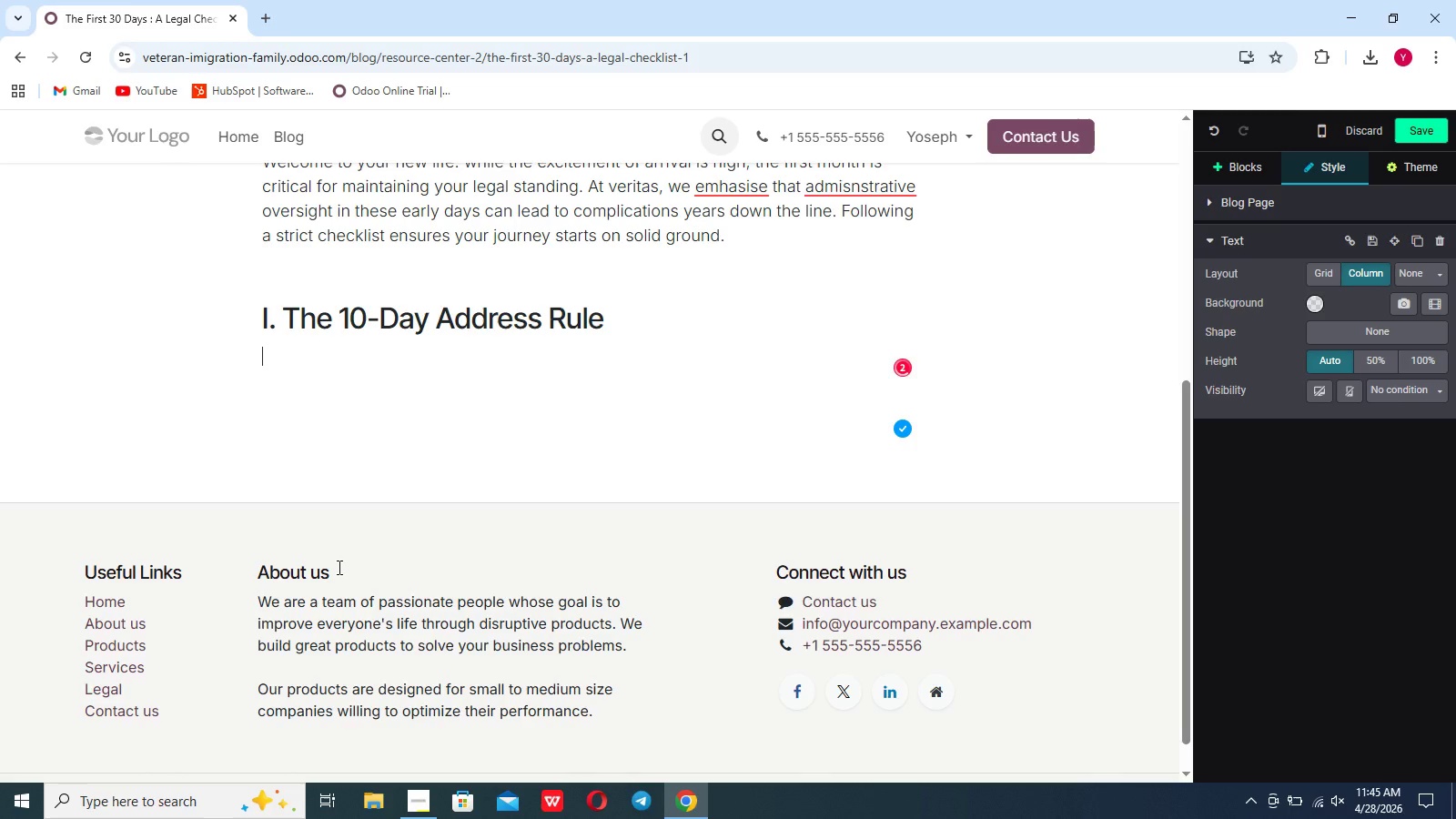 
key(Enter)
 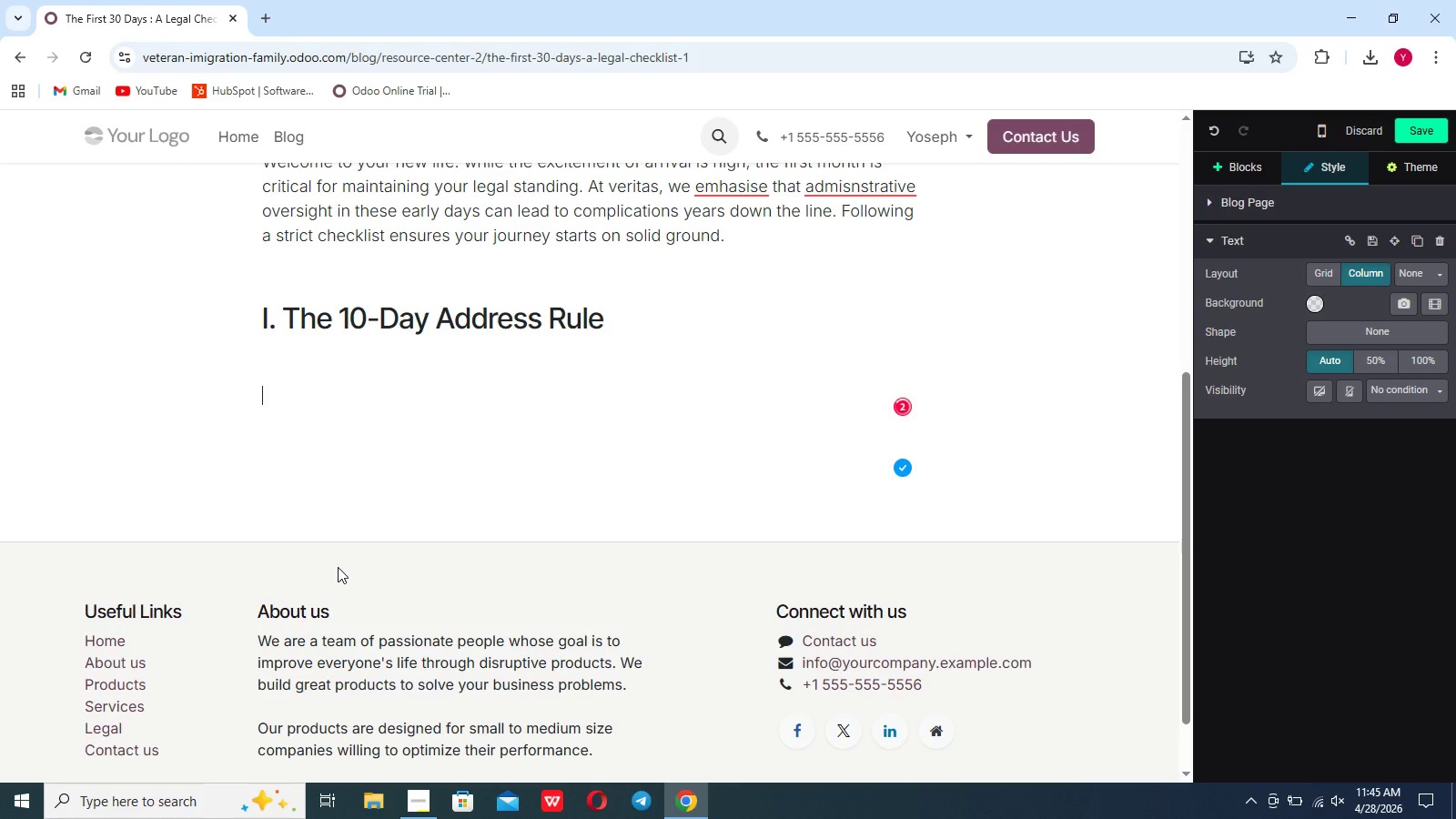 
type(Most visa car)
key(Backspace)
key(Backspace)
key(Backspace)
type(holders are legally required to notify immigration authorities of any change in resident)
key(Backspace)
key(Backspace)
type(ce)
 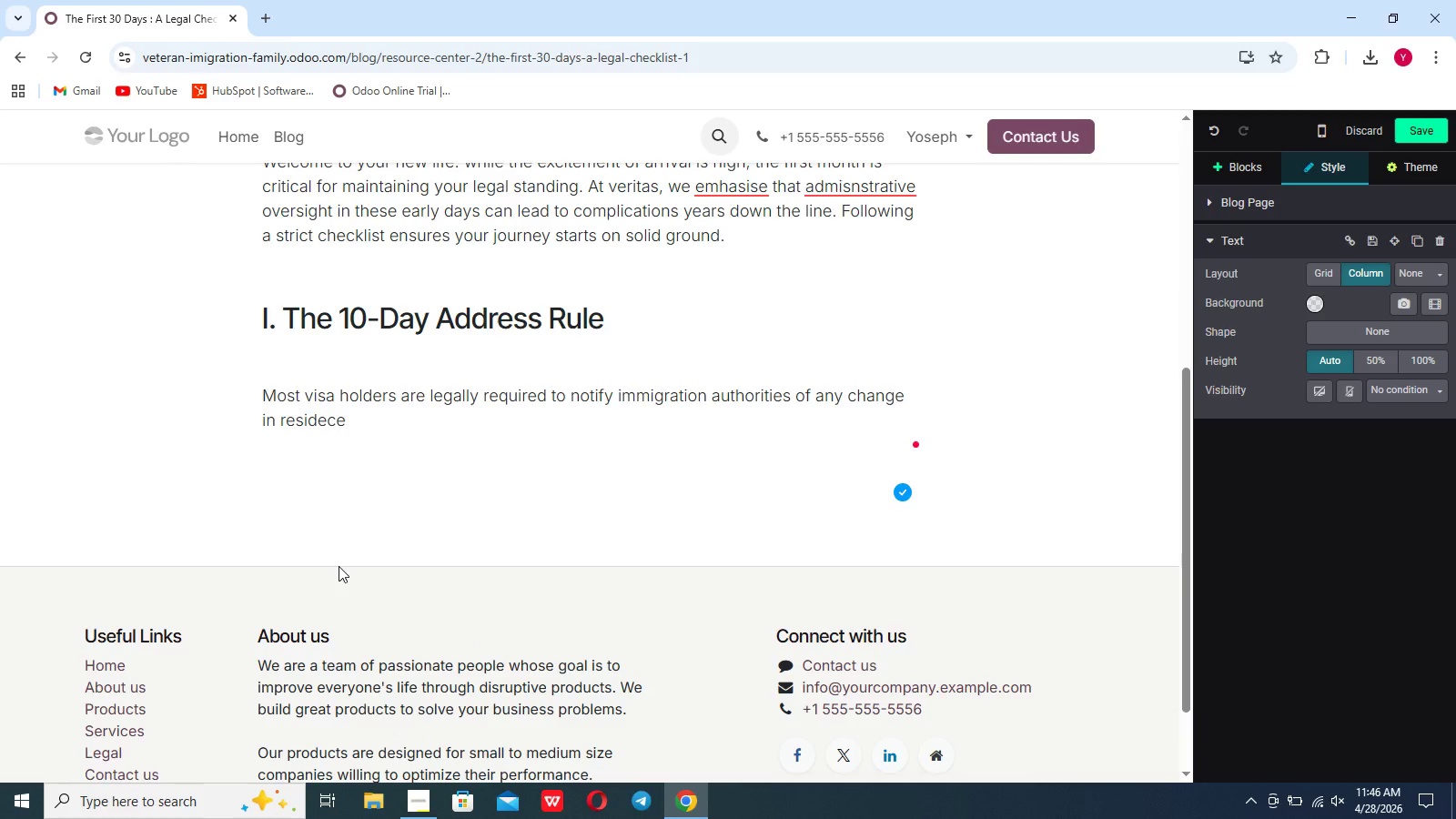 
key(ArrowLeft)
 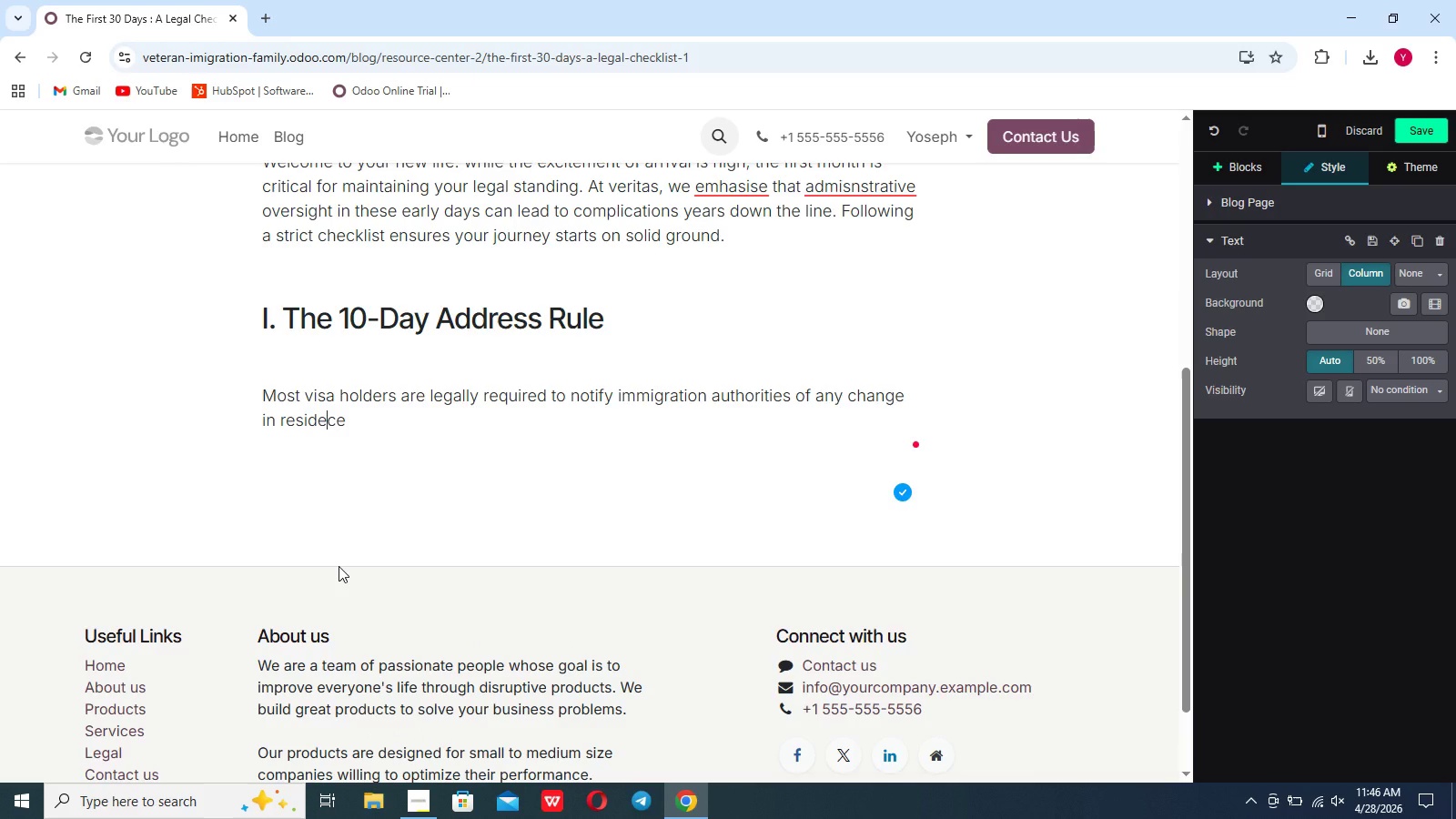 
key(ArrowLeft)
 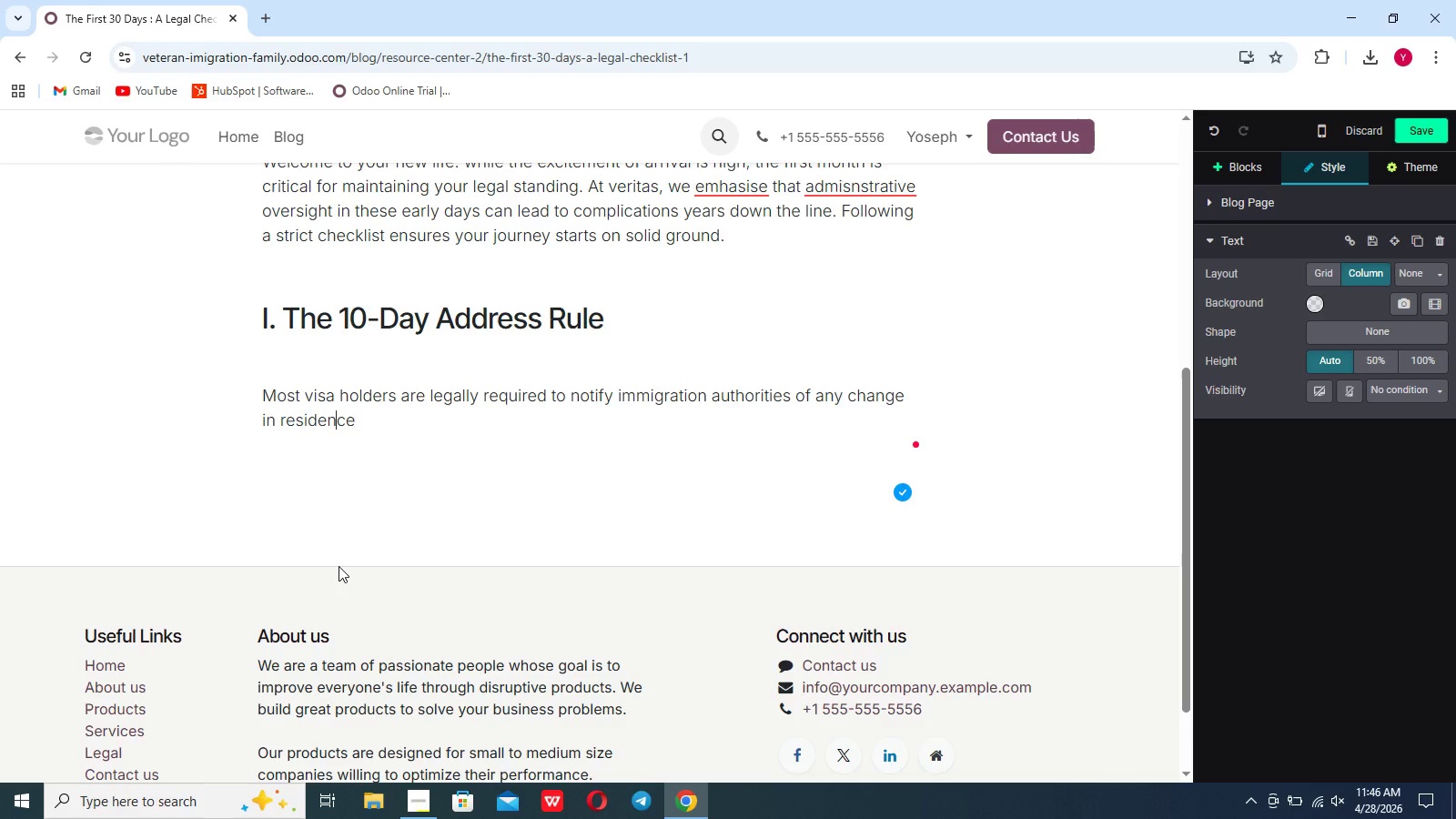 
key(N)
 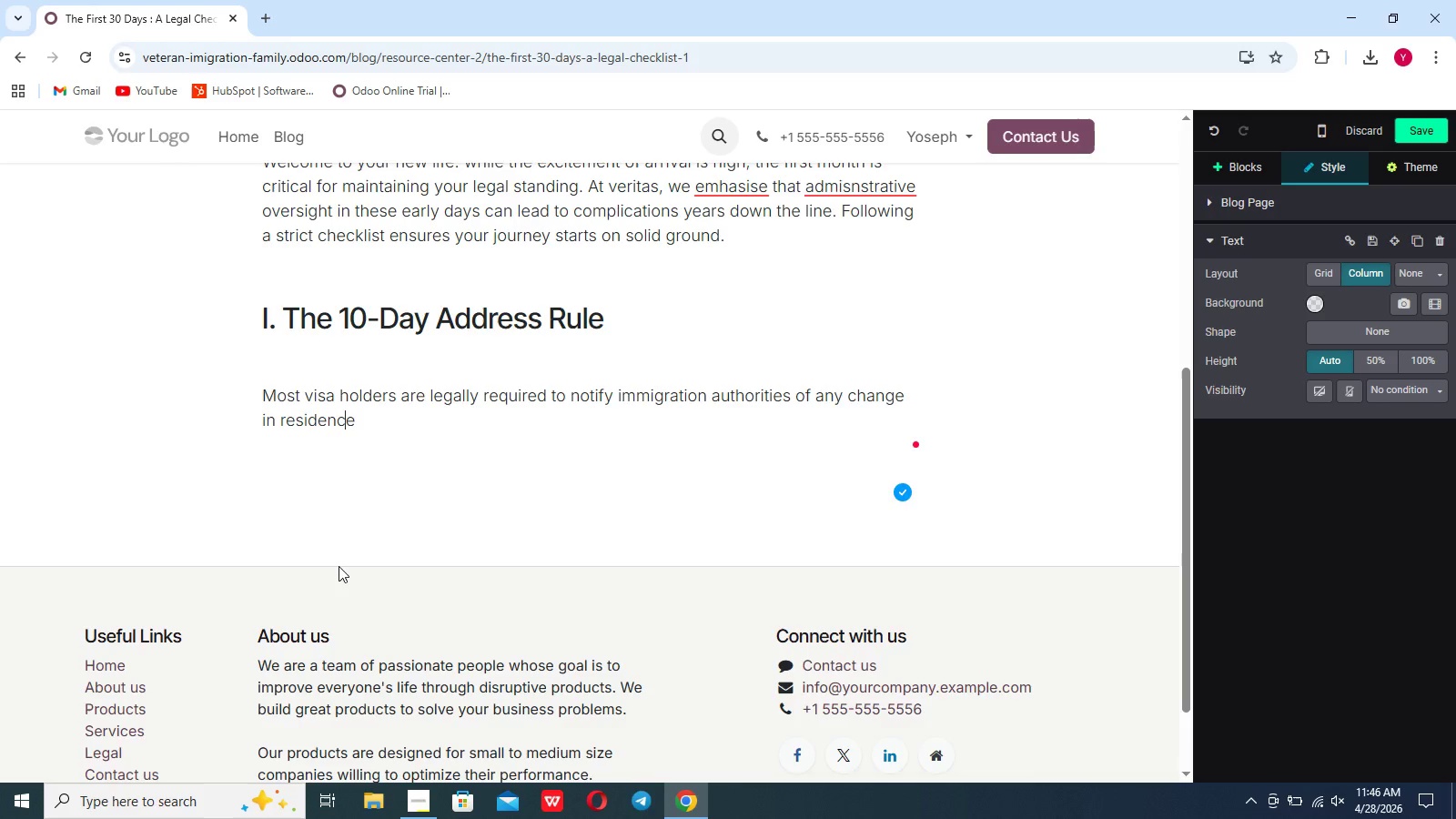 
key(ArrowRight)
 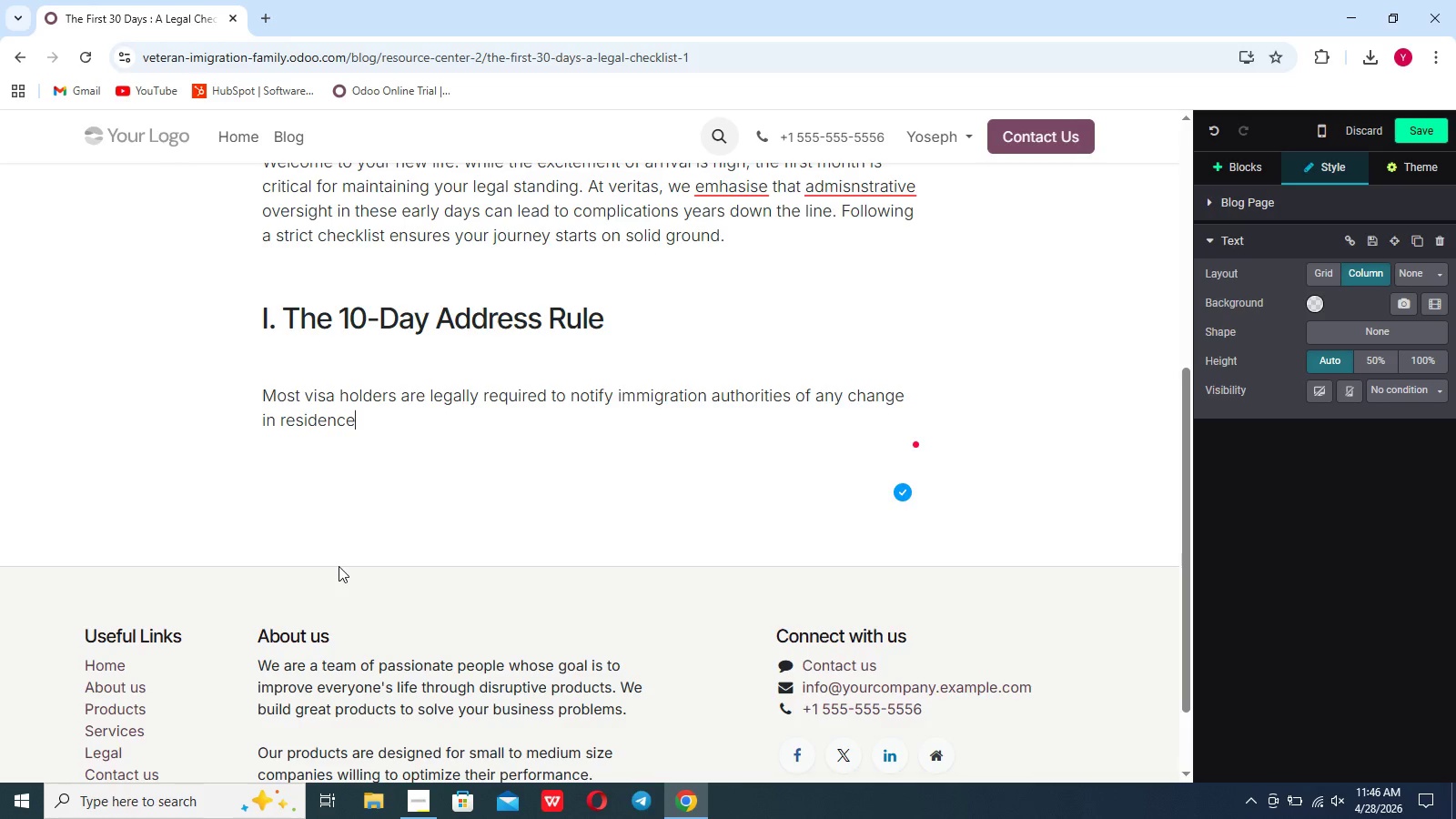 
key(ArrowRight)
 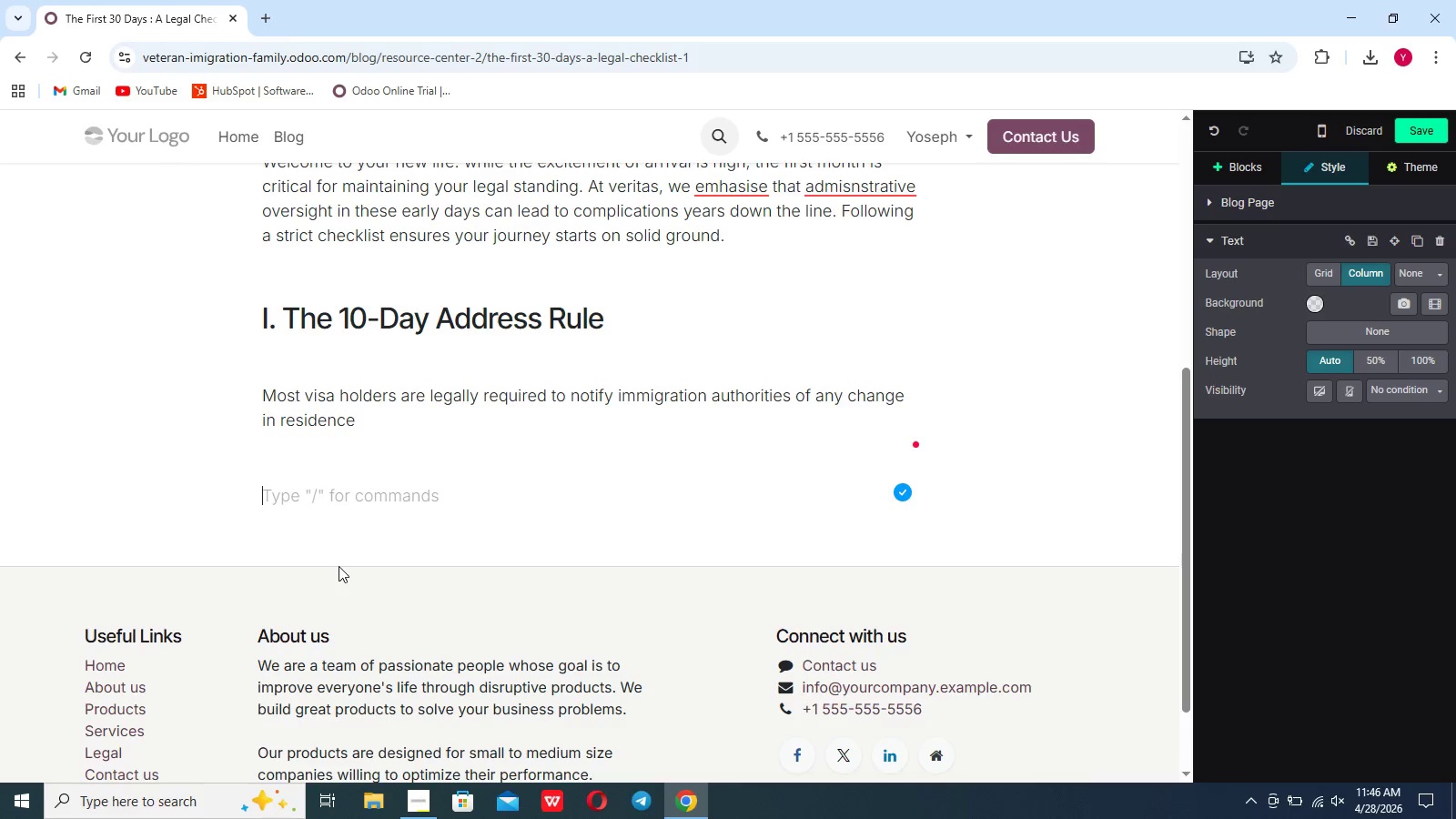 
key(ArrowRight)
 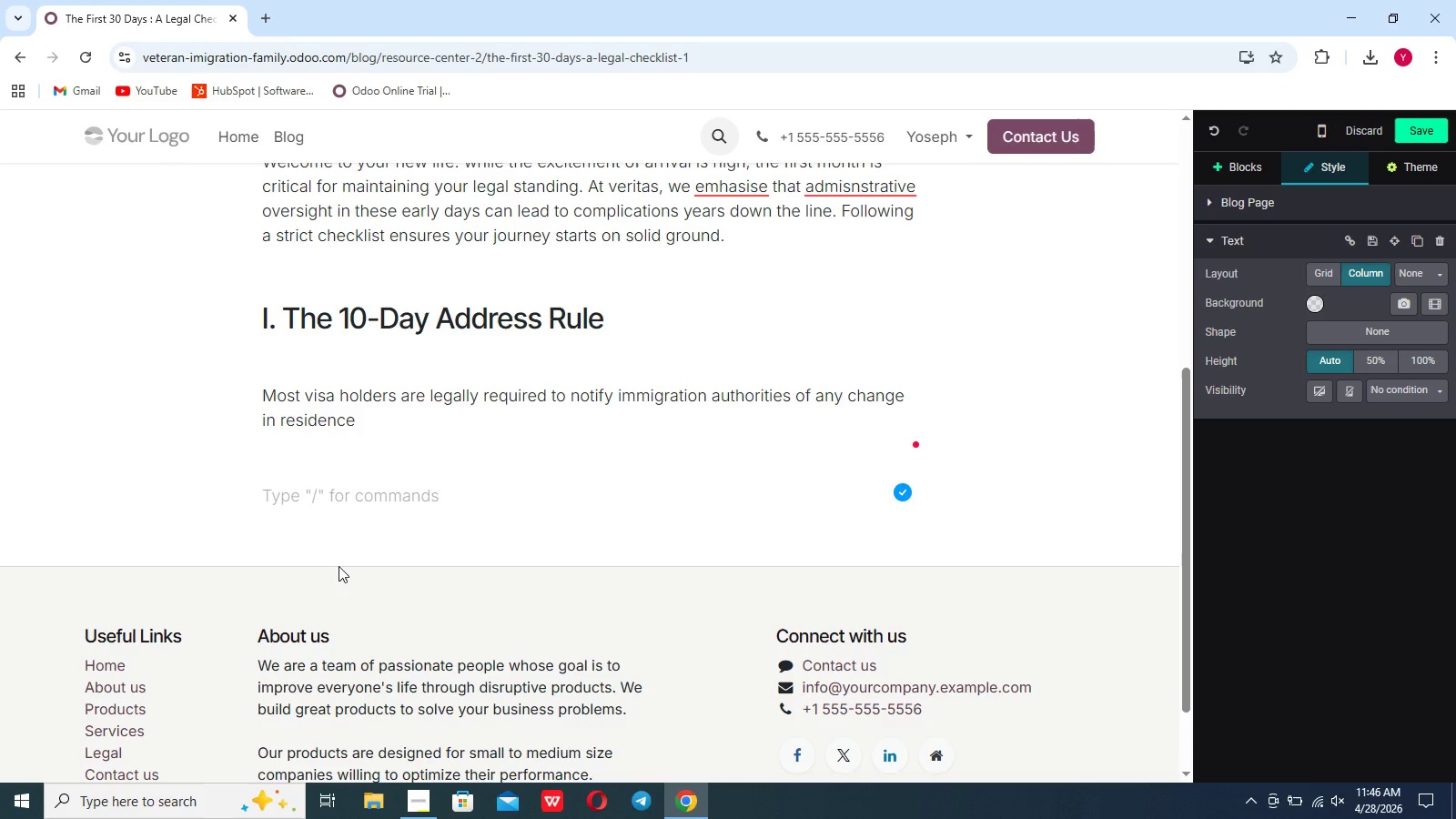 
key(ArrowRight)
 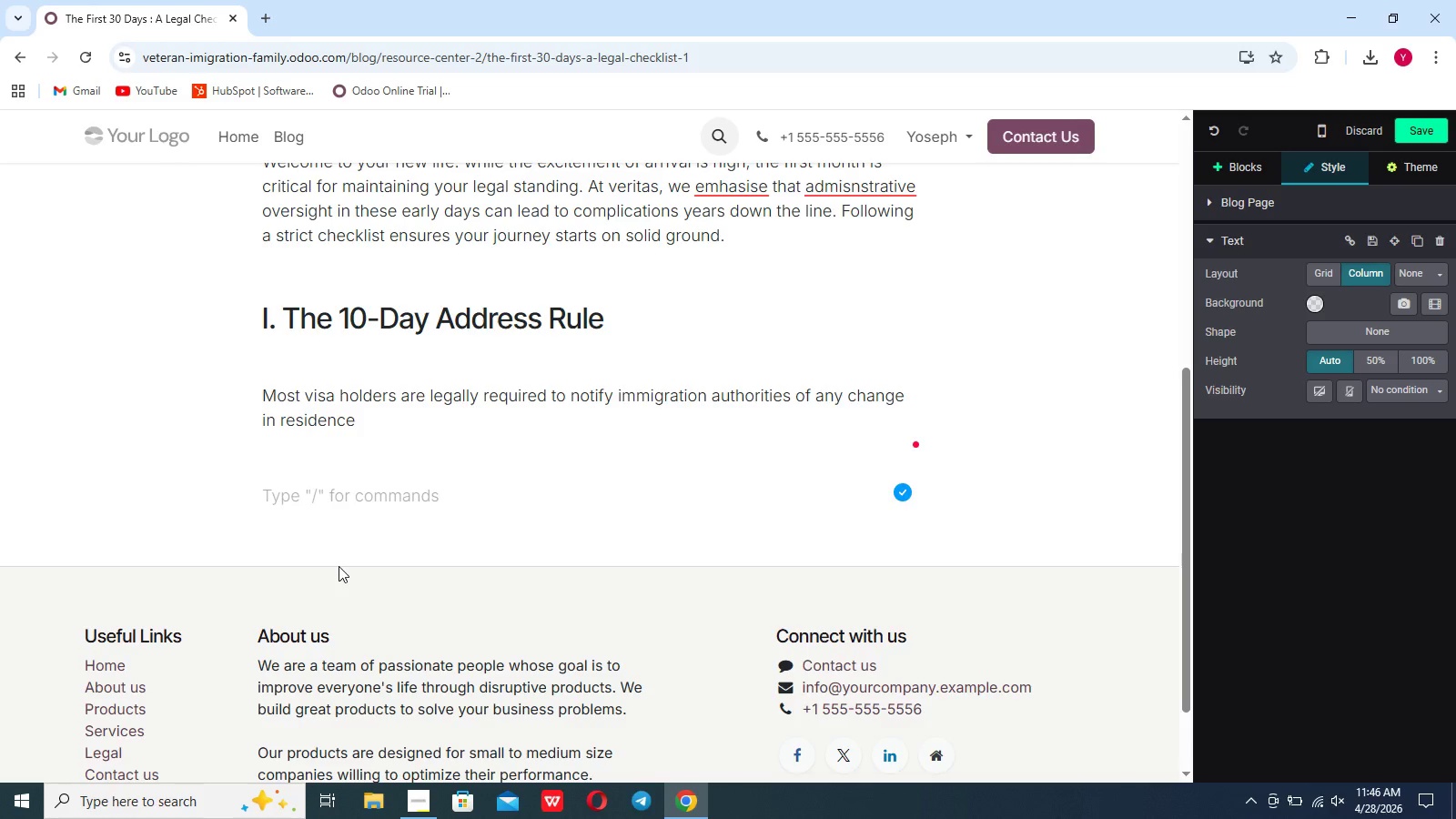 
type( within 10)
key(Backspace)
key(Backspace)
key(Backspace)
key(Backspace)
key(Backspace)
key(Backspace)
key(Backspace)
key(Backspace)
key(Backspace)
key(Backspace)
key(Backspace)
 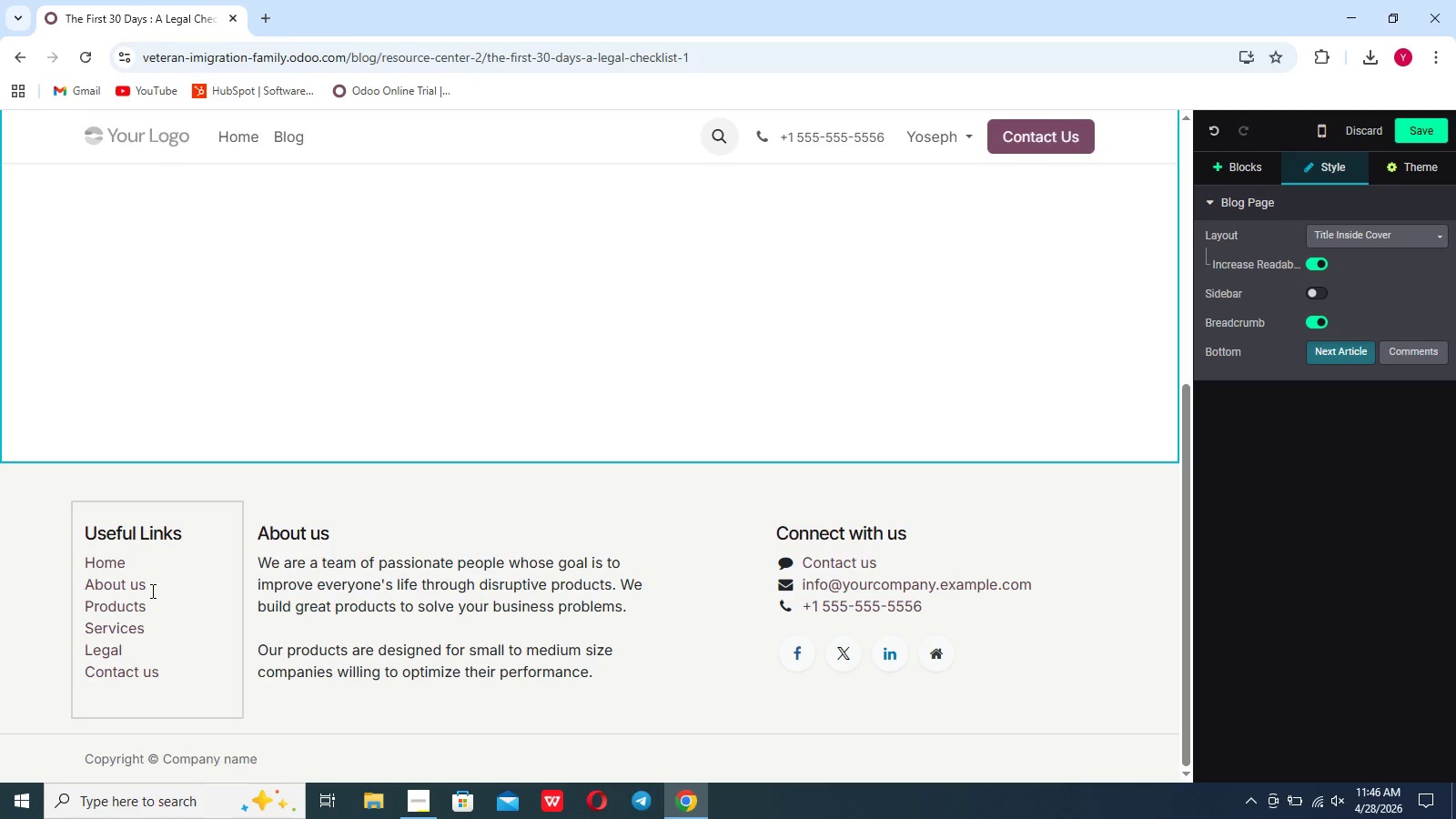 
right_click([0, 678])
 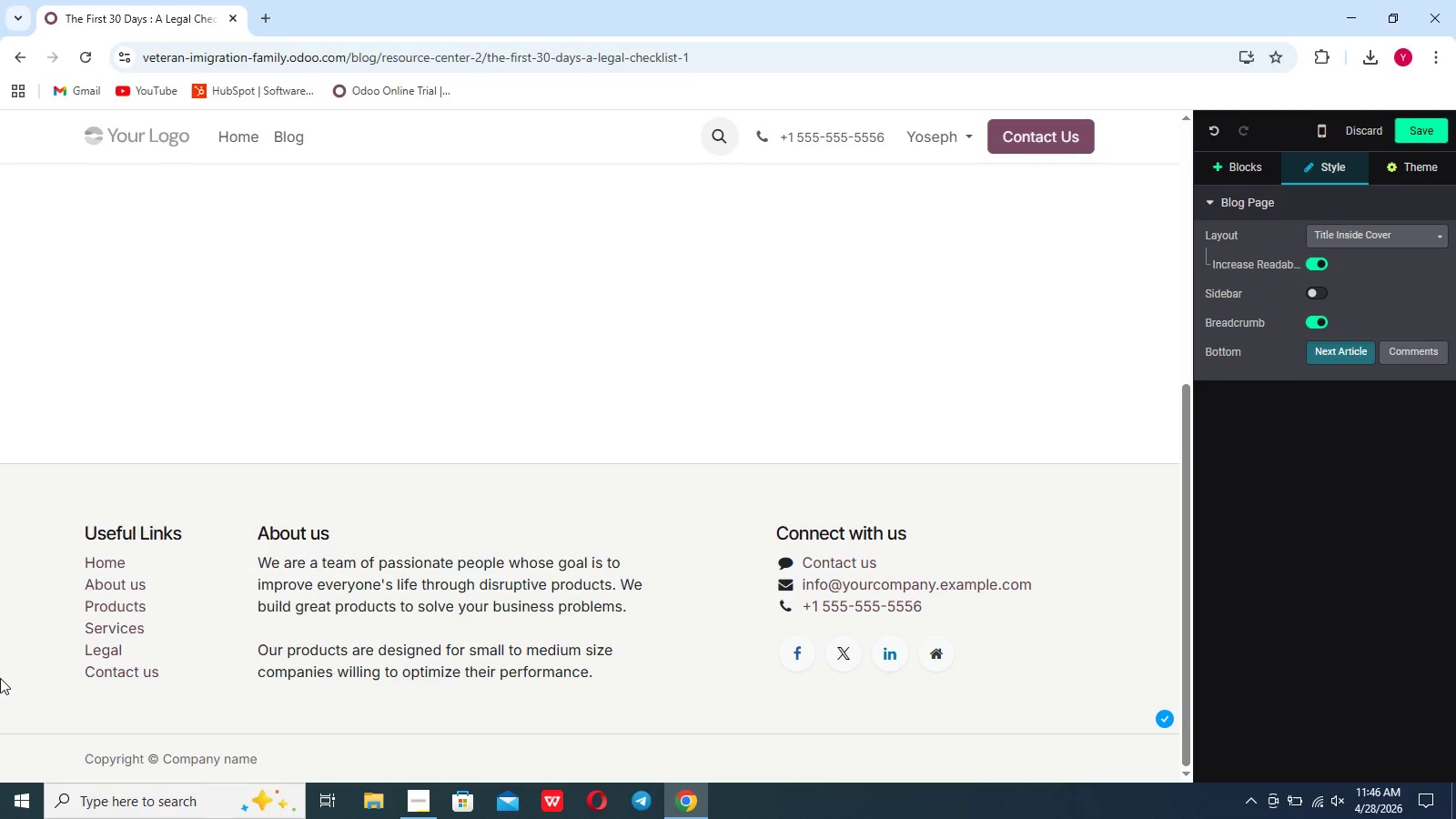 
key(Control+X)
 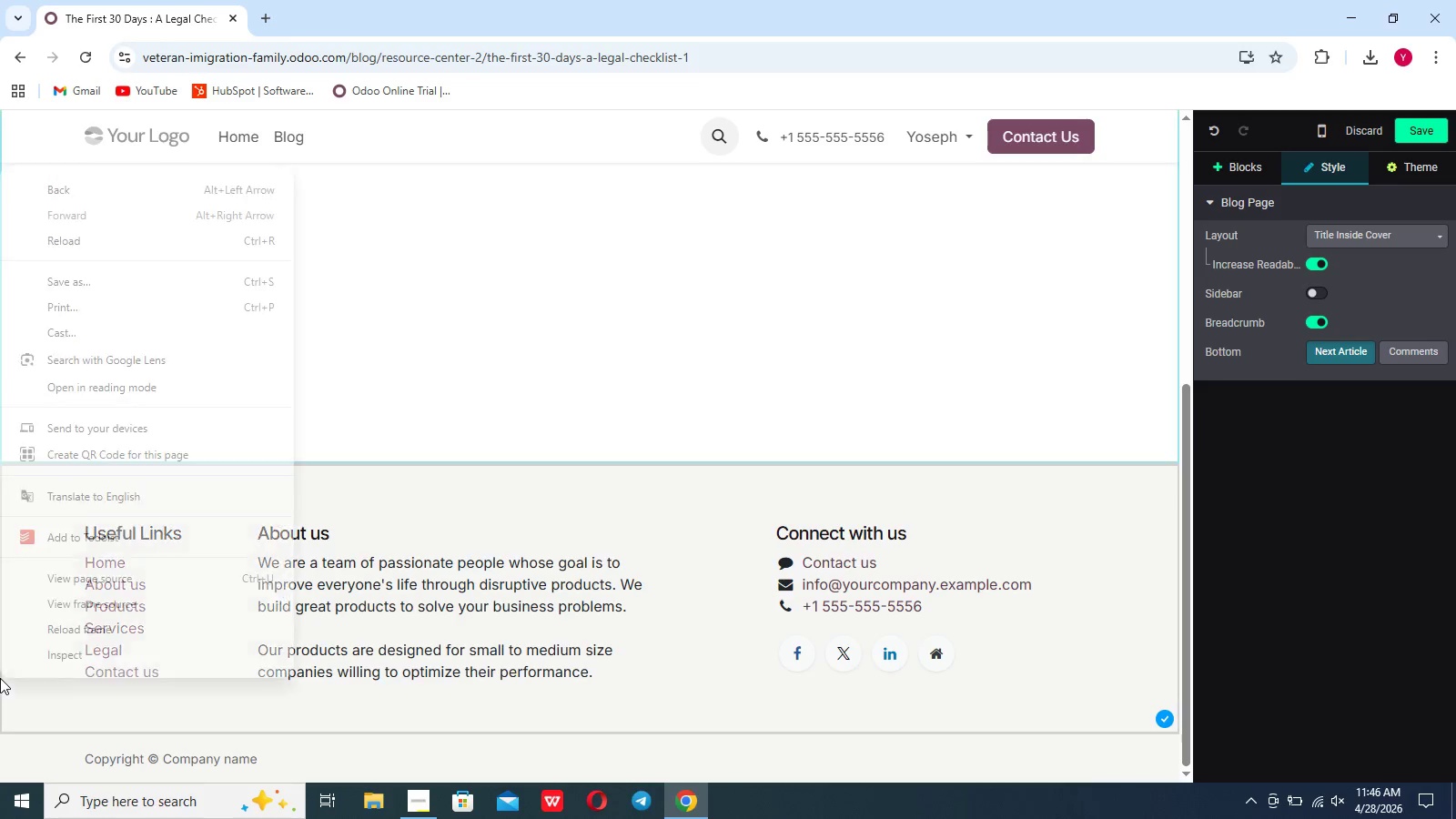 
double_click([0, 678])
 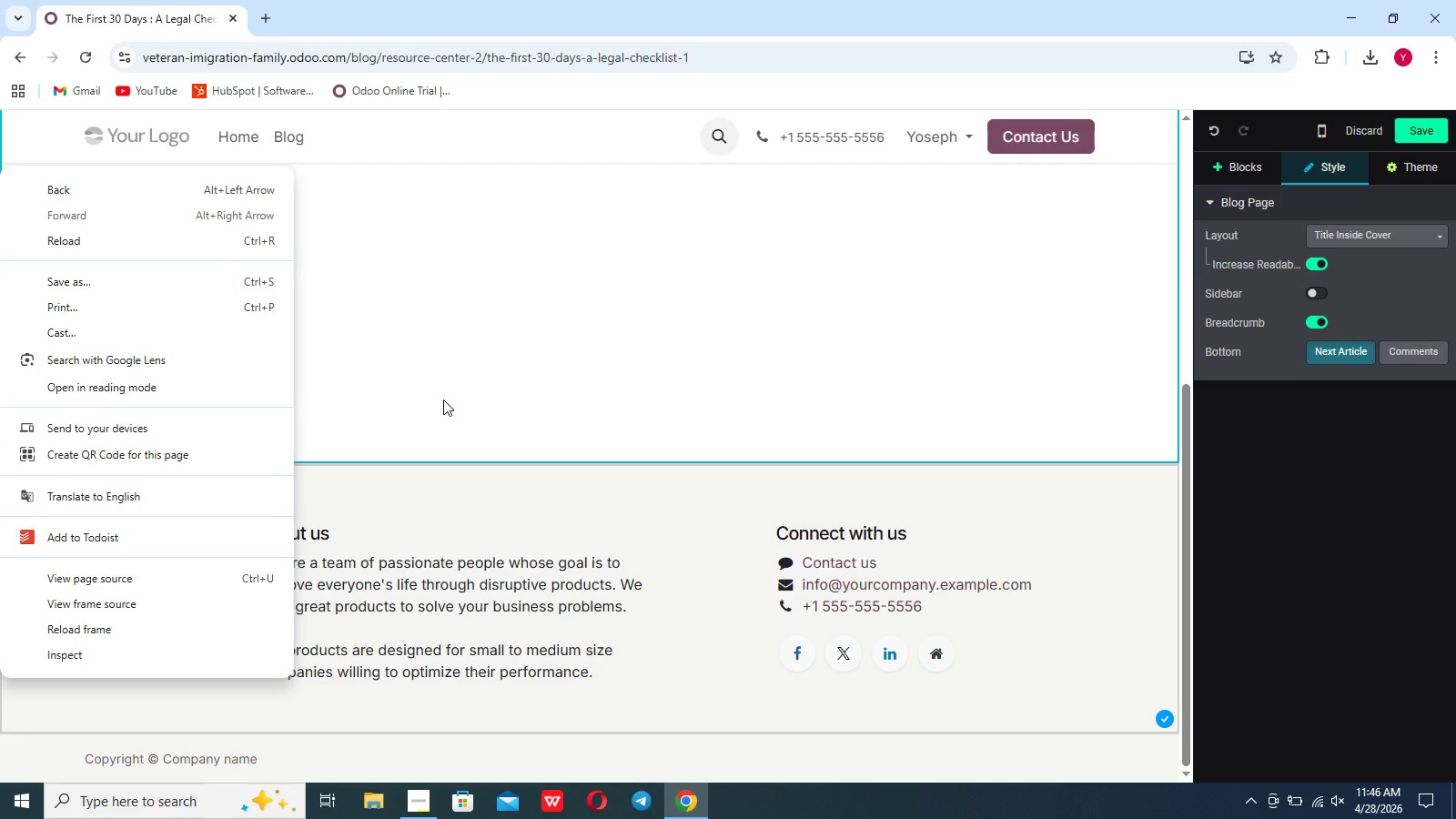 
left_click([443, 399])
 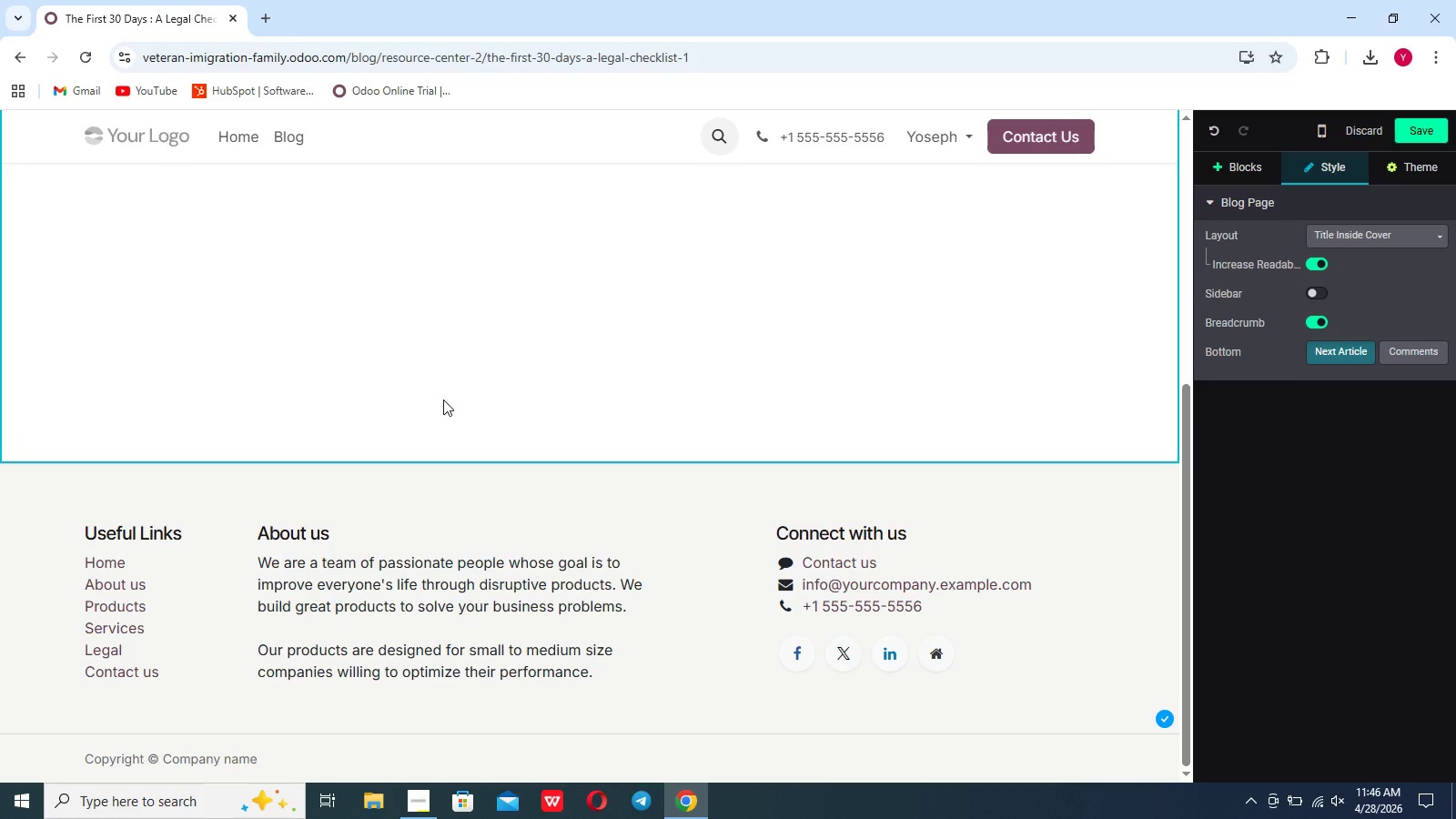 
key(Control+Z)
 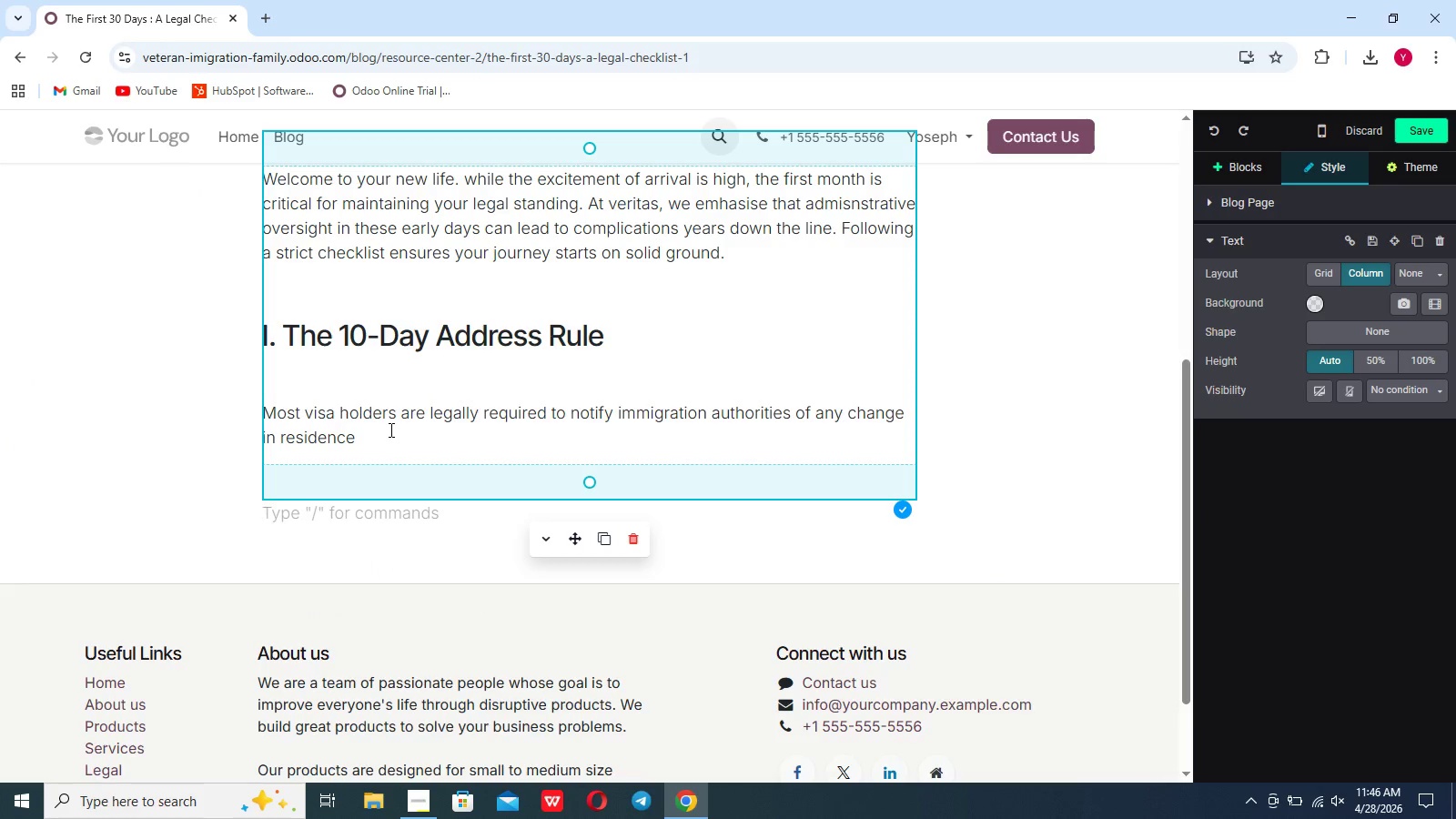 
left_click([389, 430])
 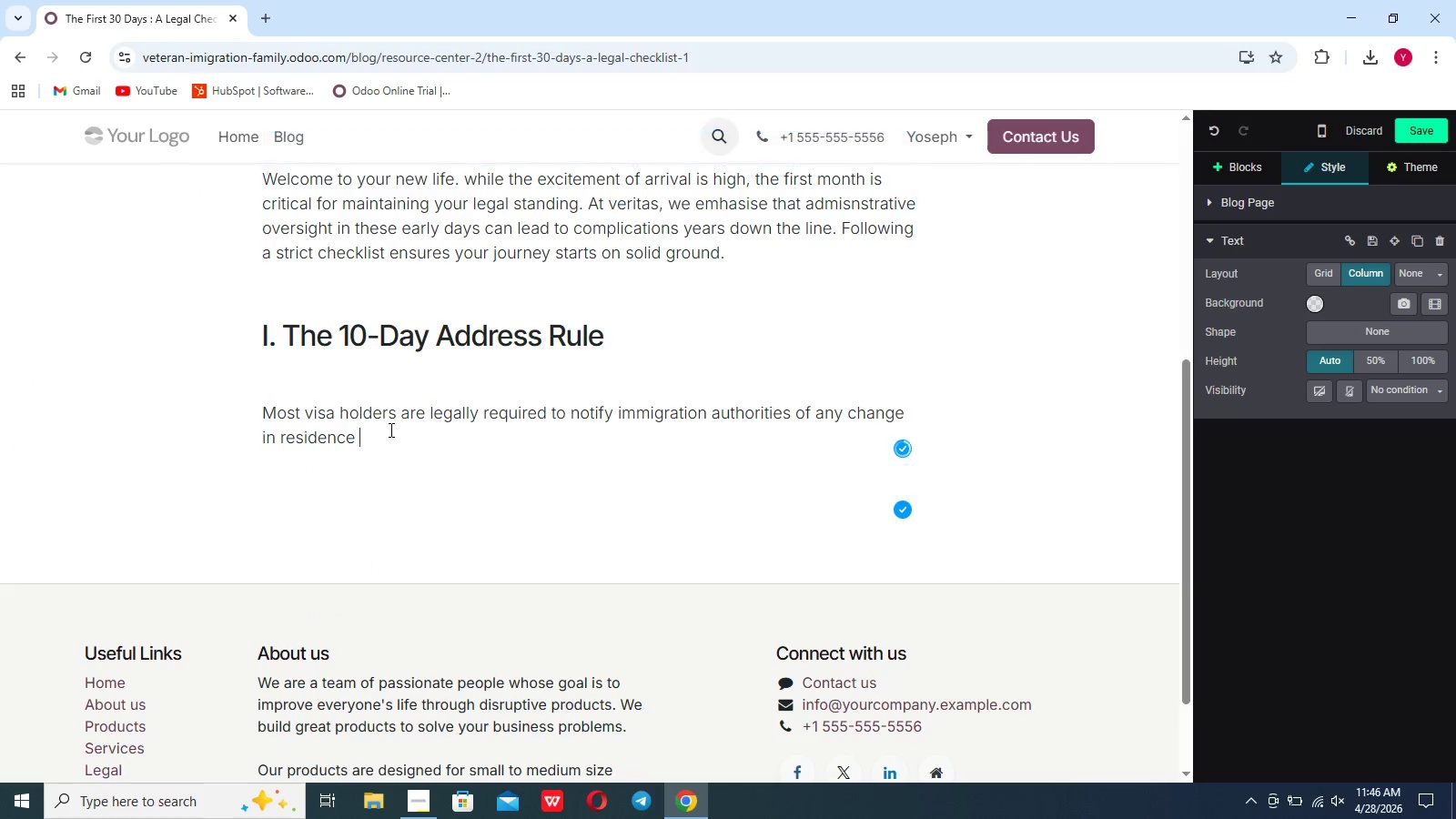 
type( within 10 days of moivng. This is not just)
 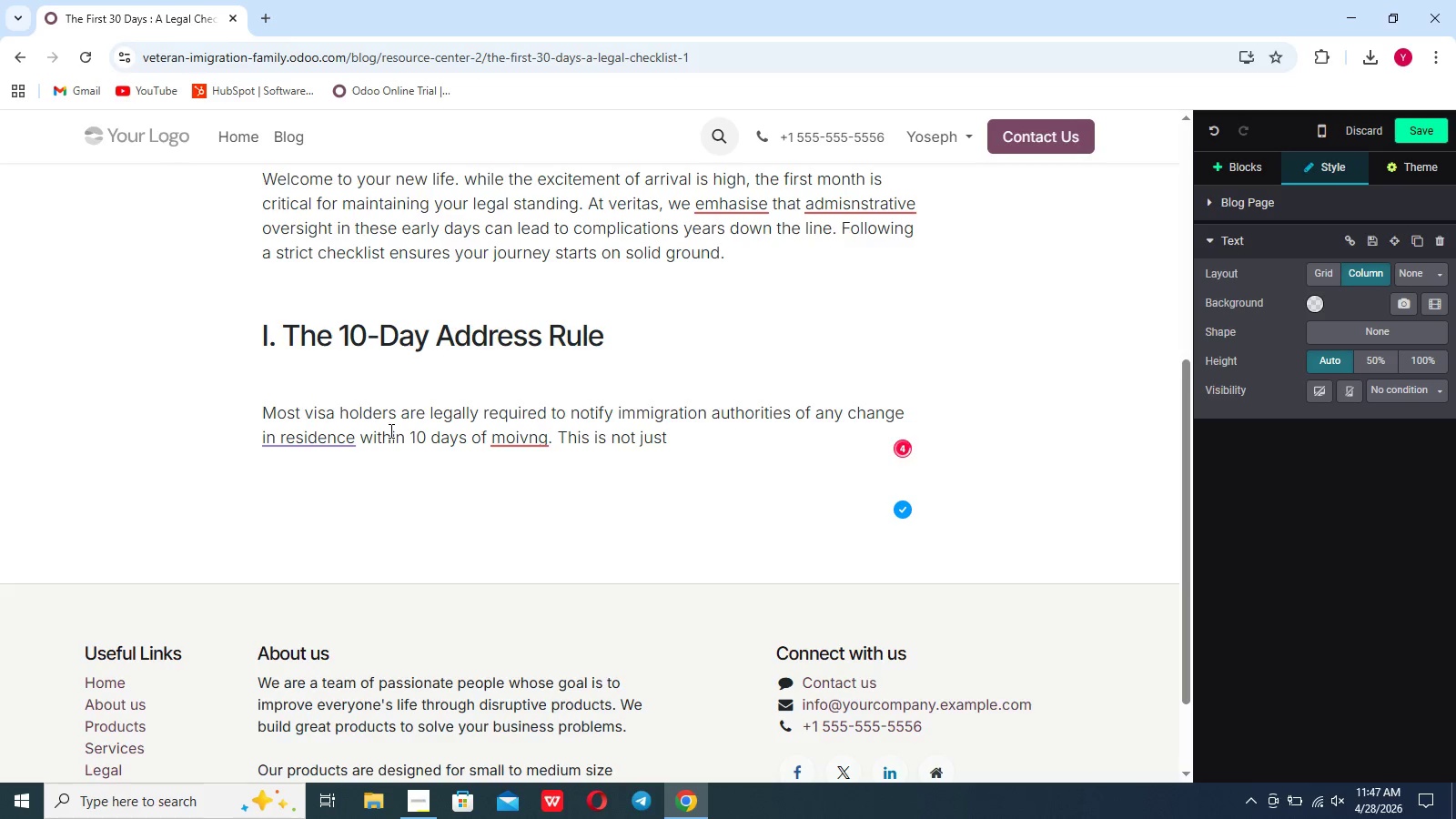 
type( a fi)
key(Backspace)
type(ormality)
 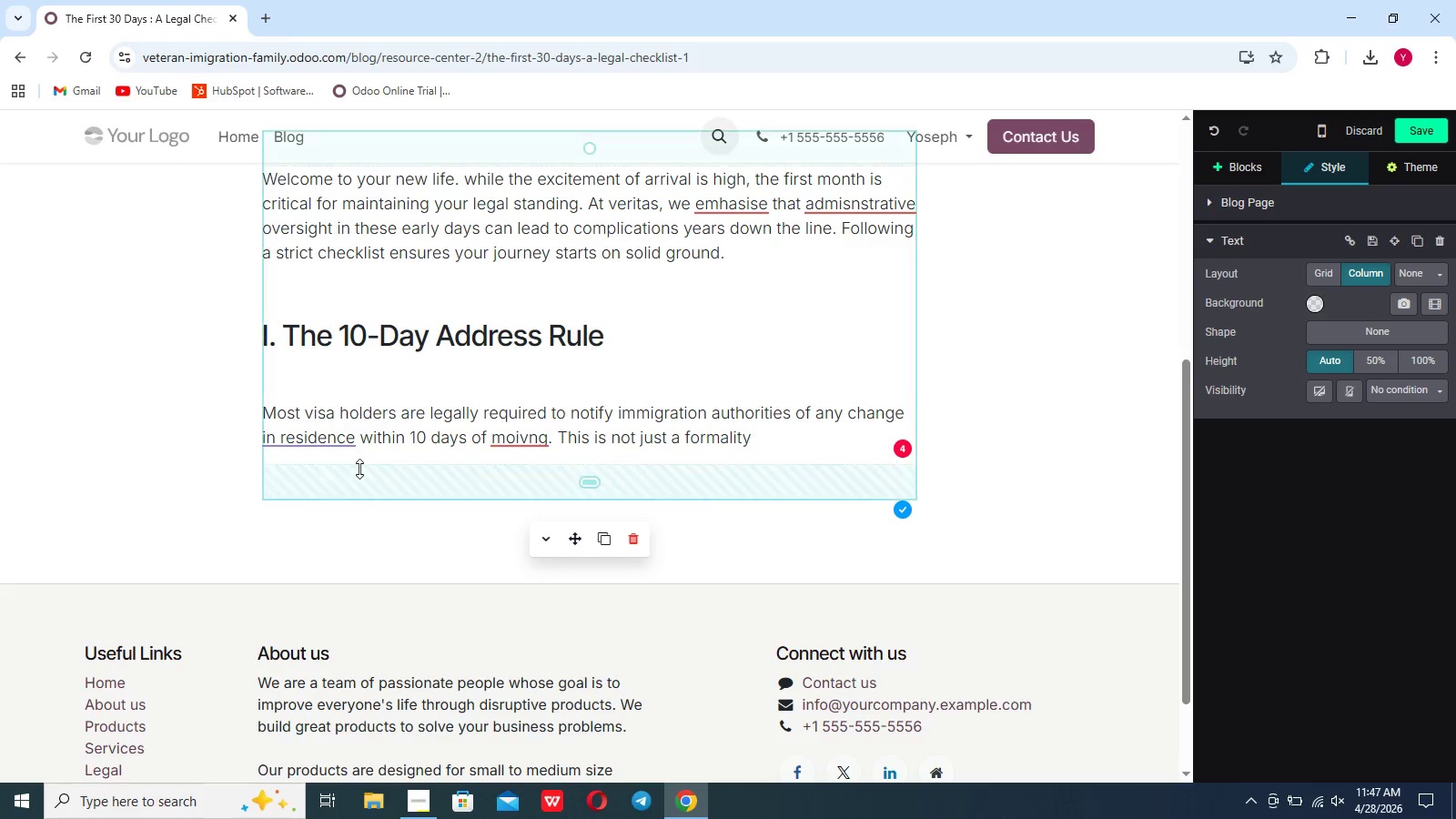 
type(; failure to r)
 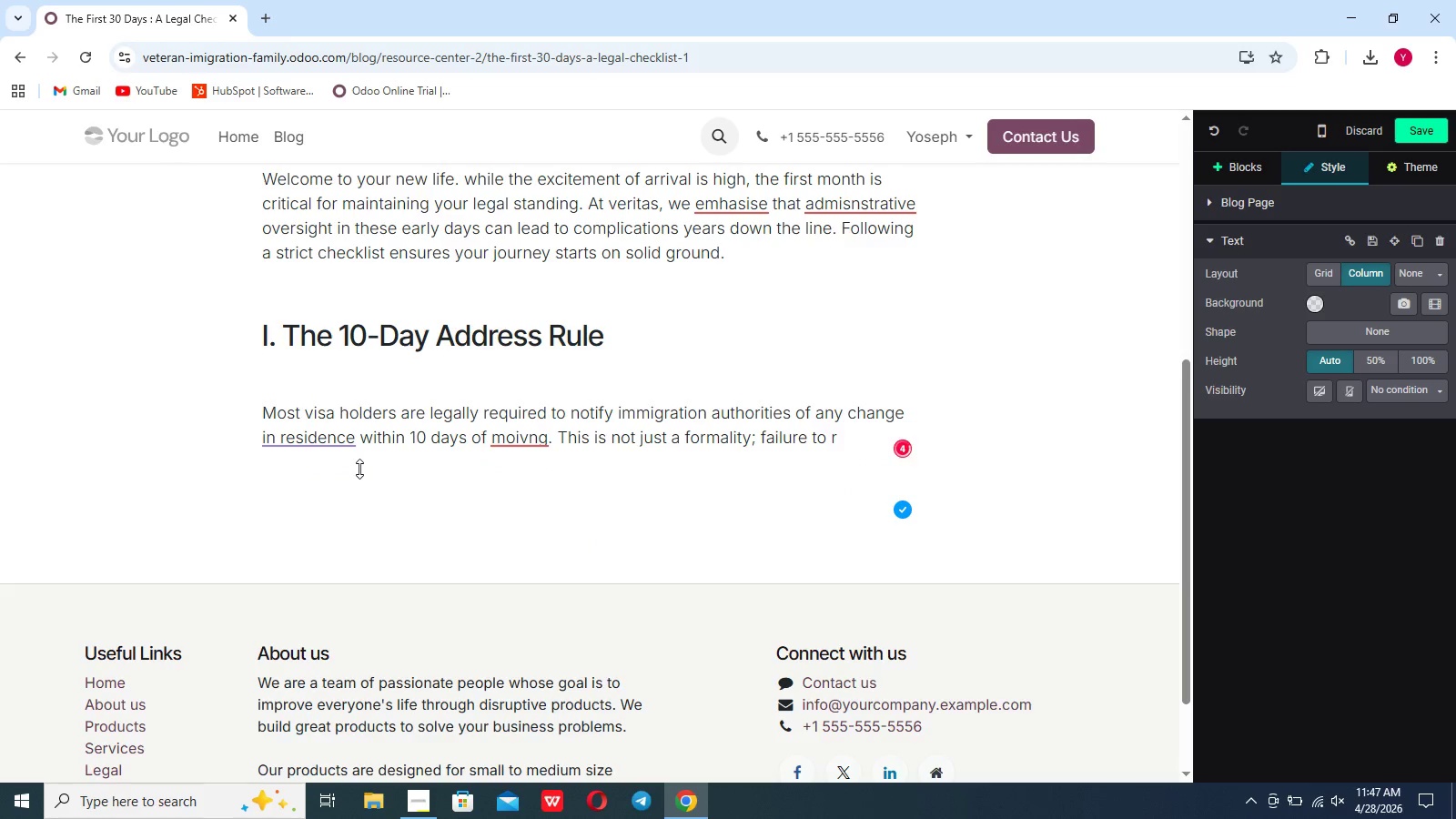 
scroll: coordinate [359, 469], scroll_direction: up, amount: 9.0
 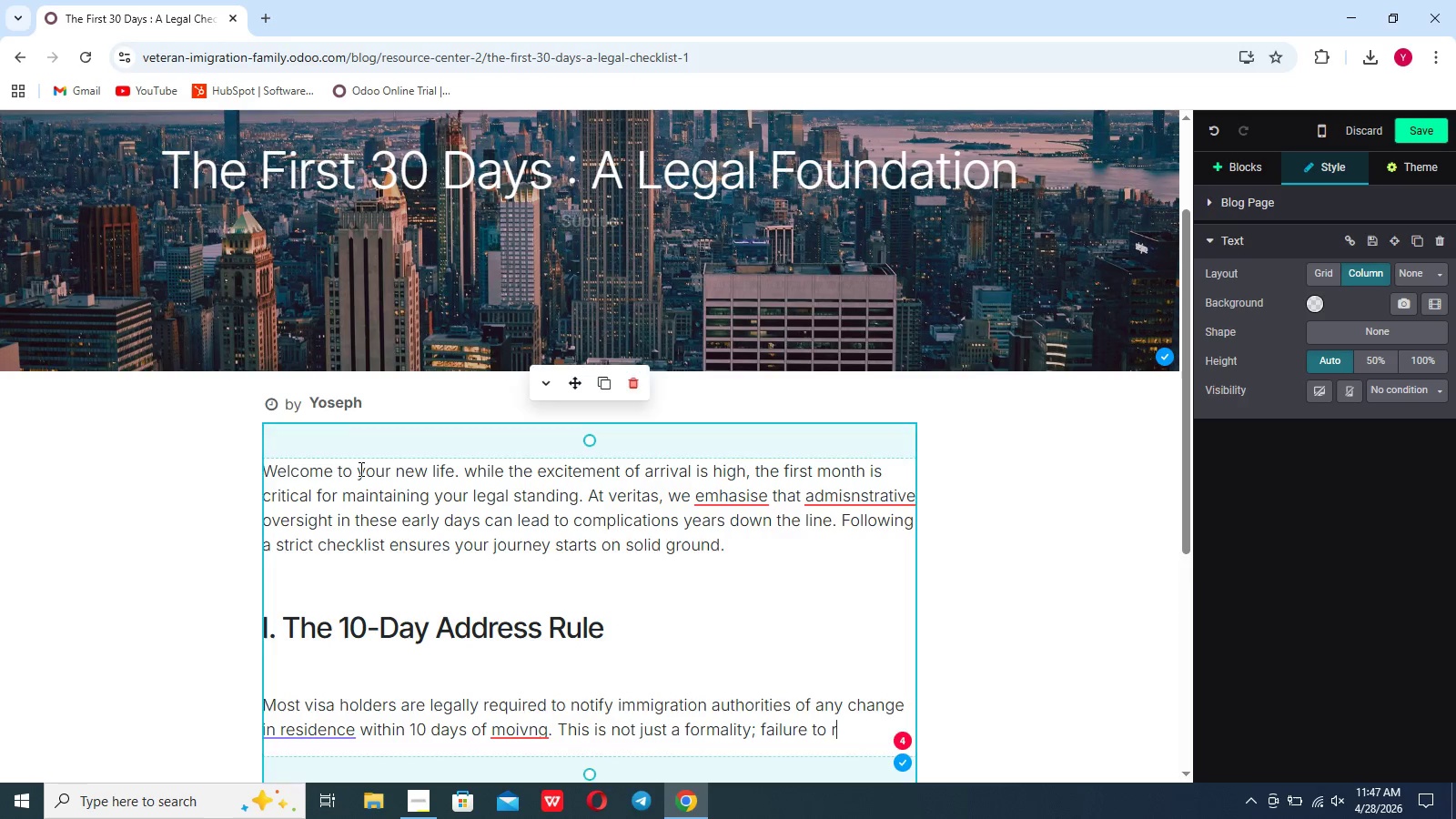 
type(r)
key(Backspace)
type(eport is technicall)
 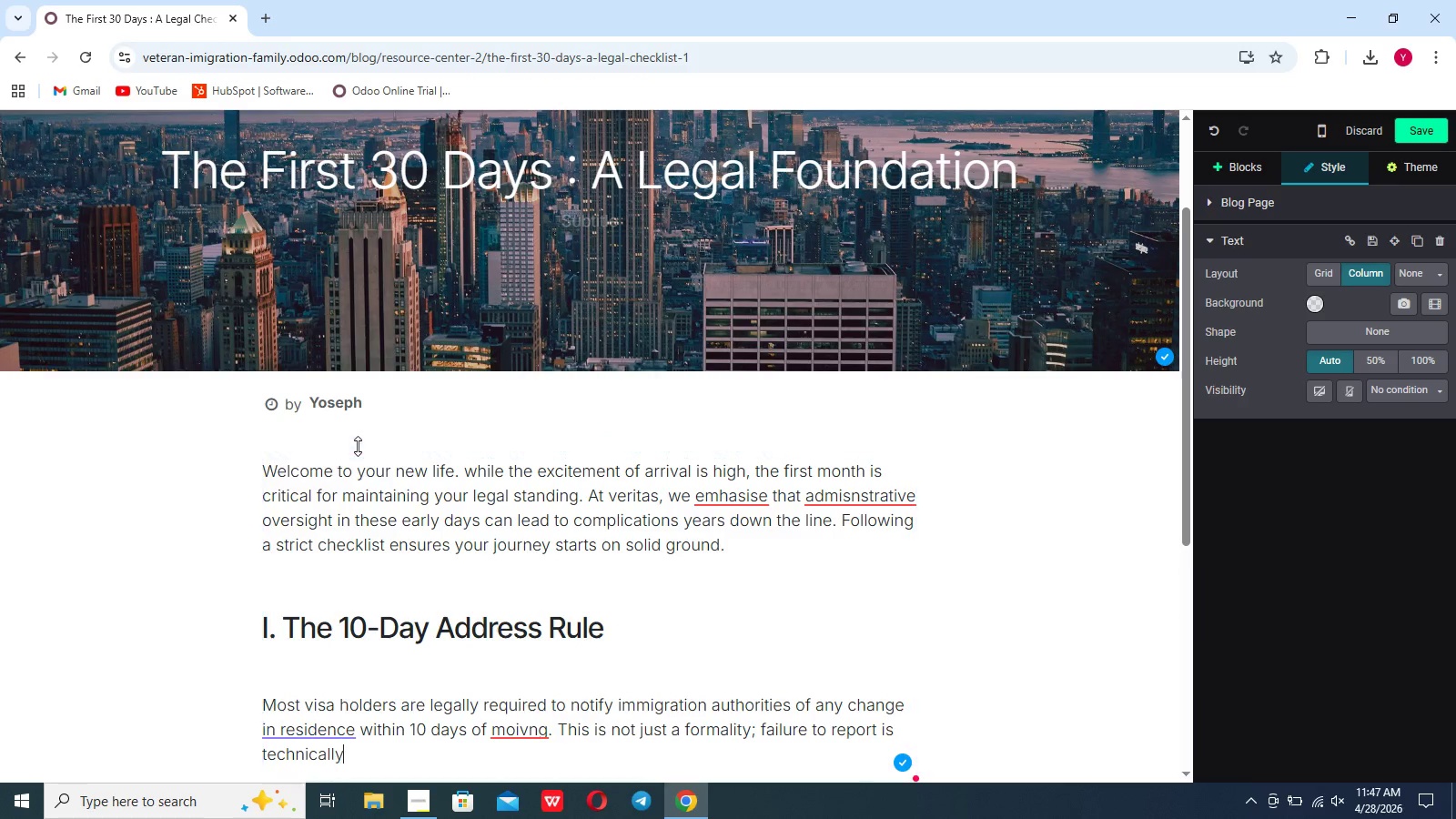 
key(Y)
 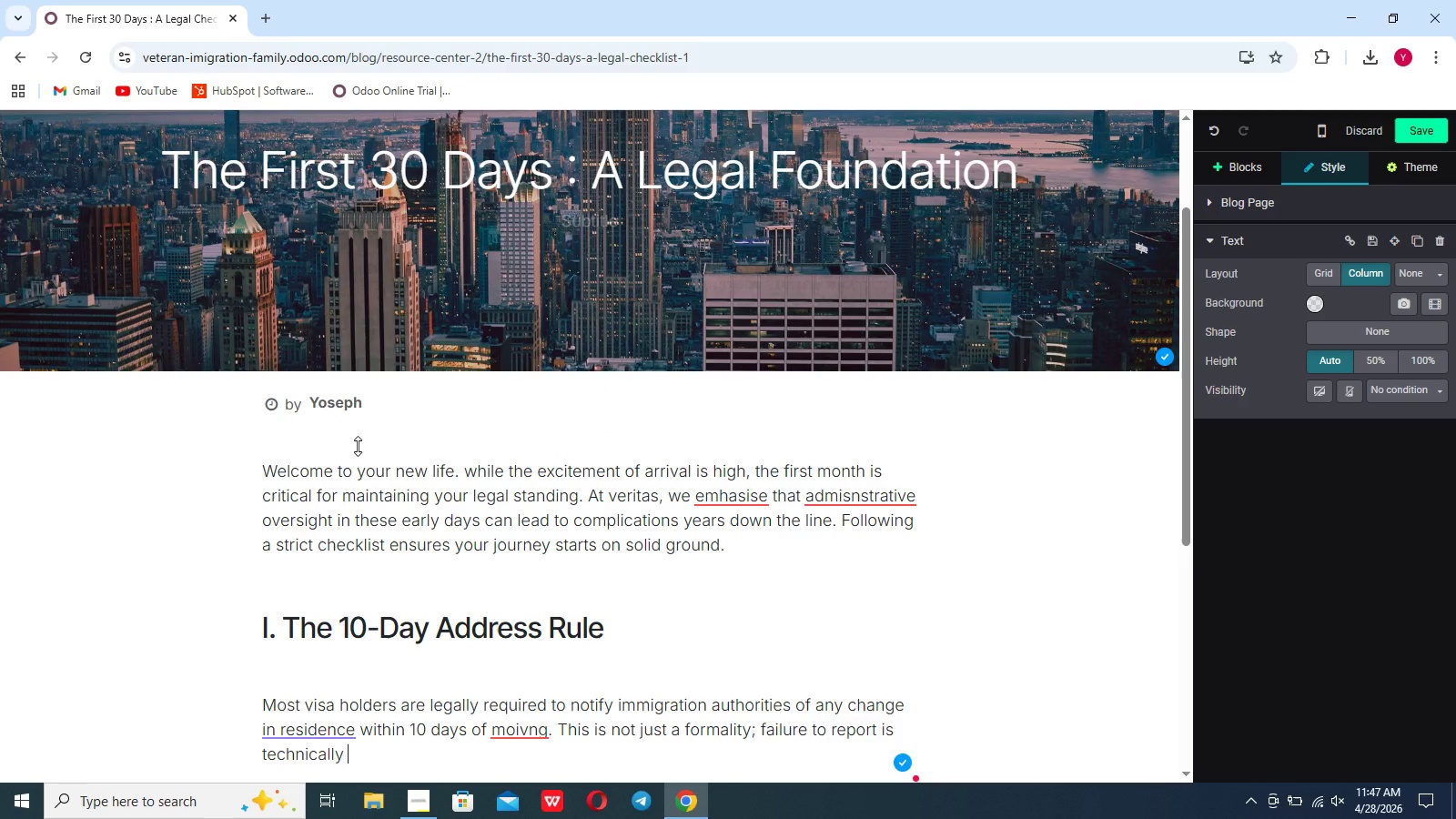 
key(Space)
 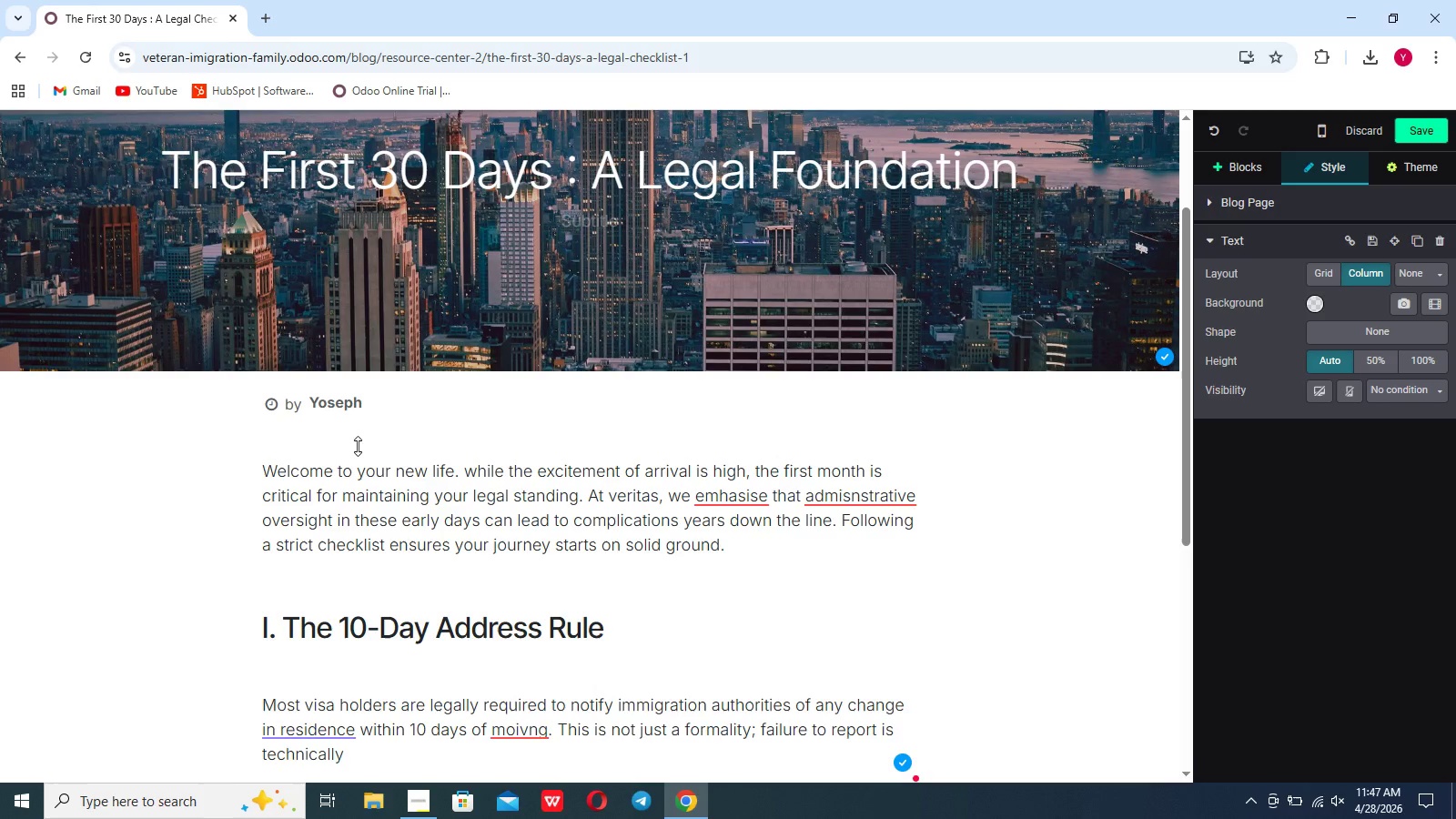 
type(a violation of saty)
key(Backspace)
type(us )
 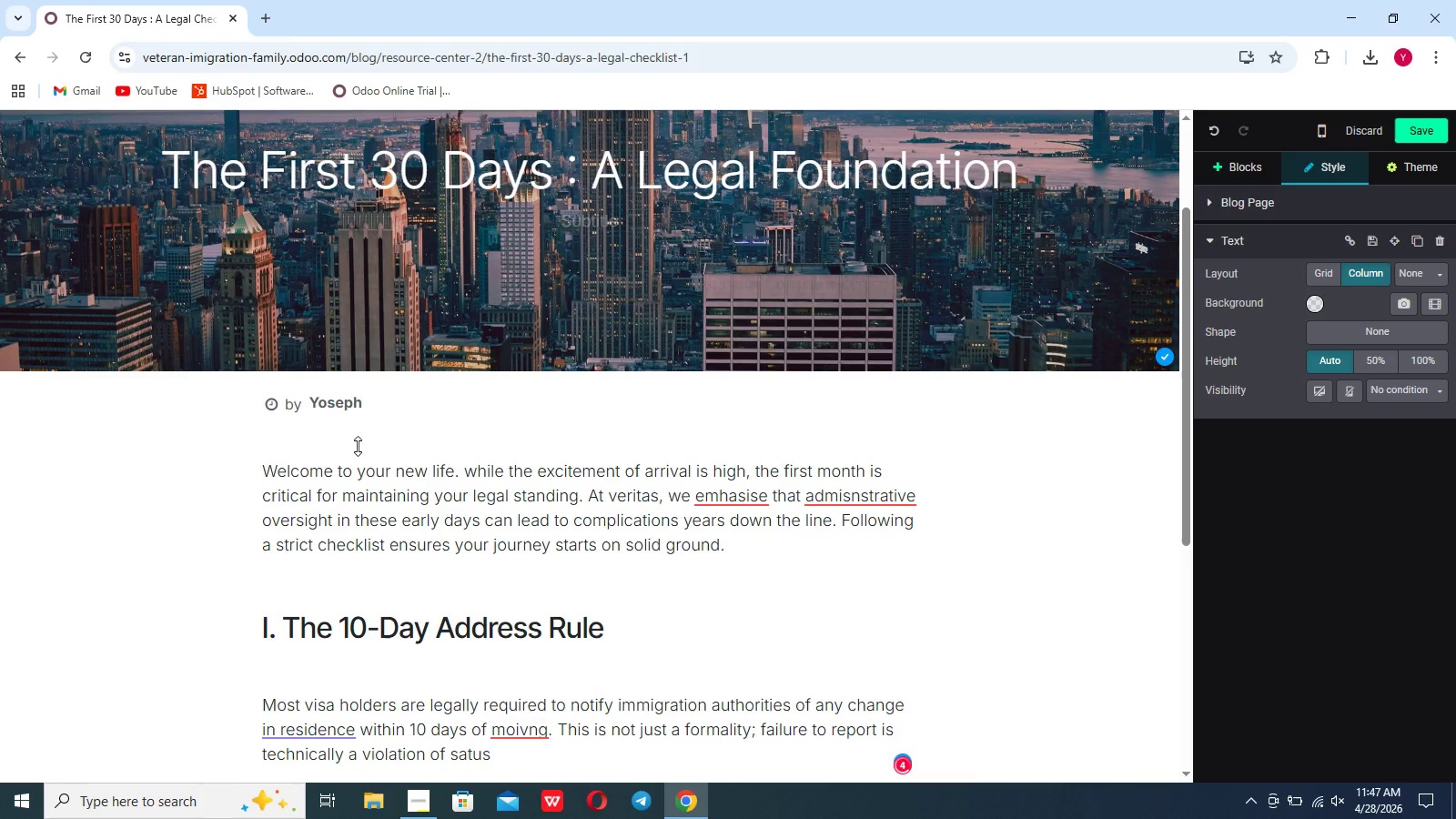 
wait(6.73)
 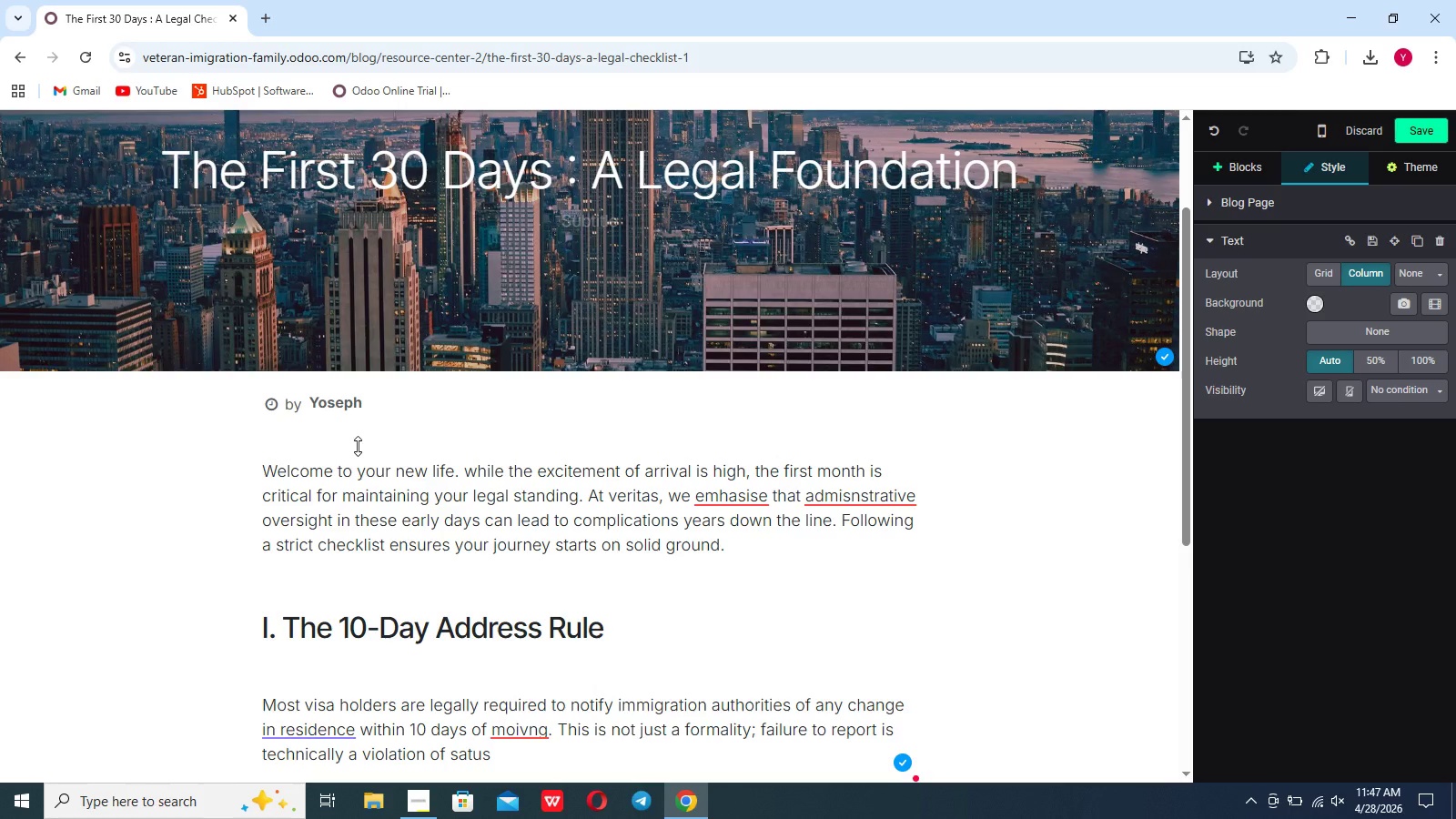 
key(Backspace)
type(. In the digital age )
key(Backspace)
type(, this is a )
key(Backspace)
key(Backspace)
type(typically handeld via an online portal, but er highly recommend saving a PDF reciept of thr)
key(Backspace)
type(e comfirmation for you)
 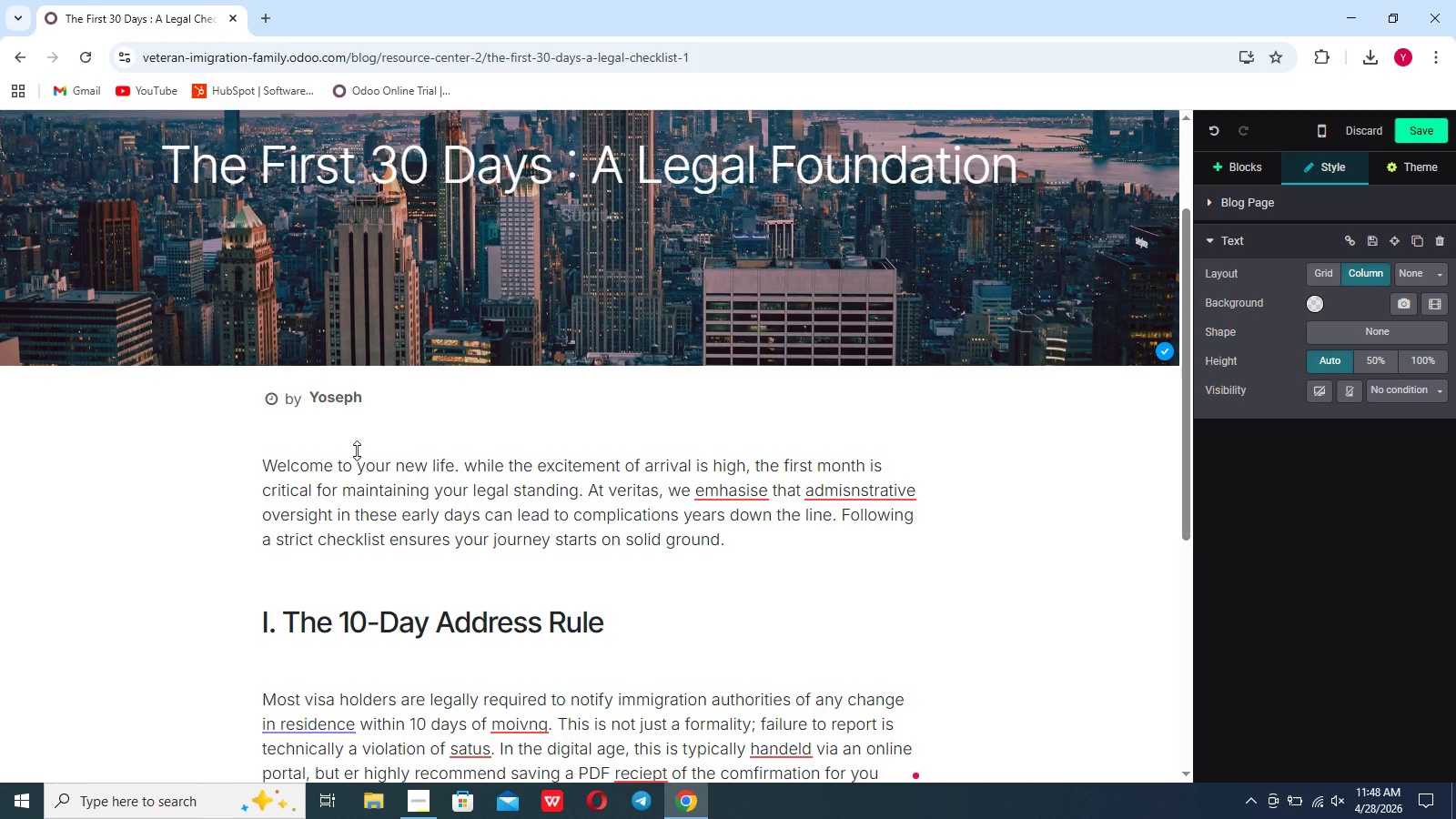 
type(r personal record)
 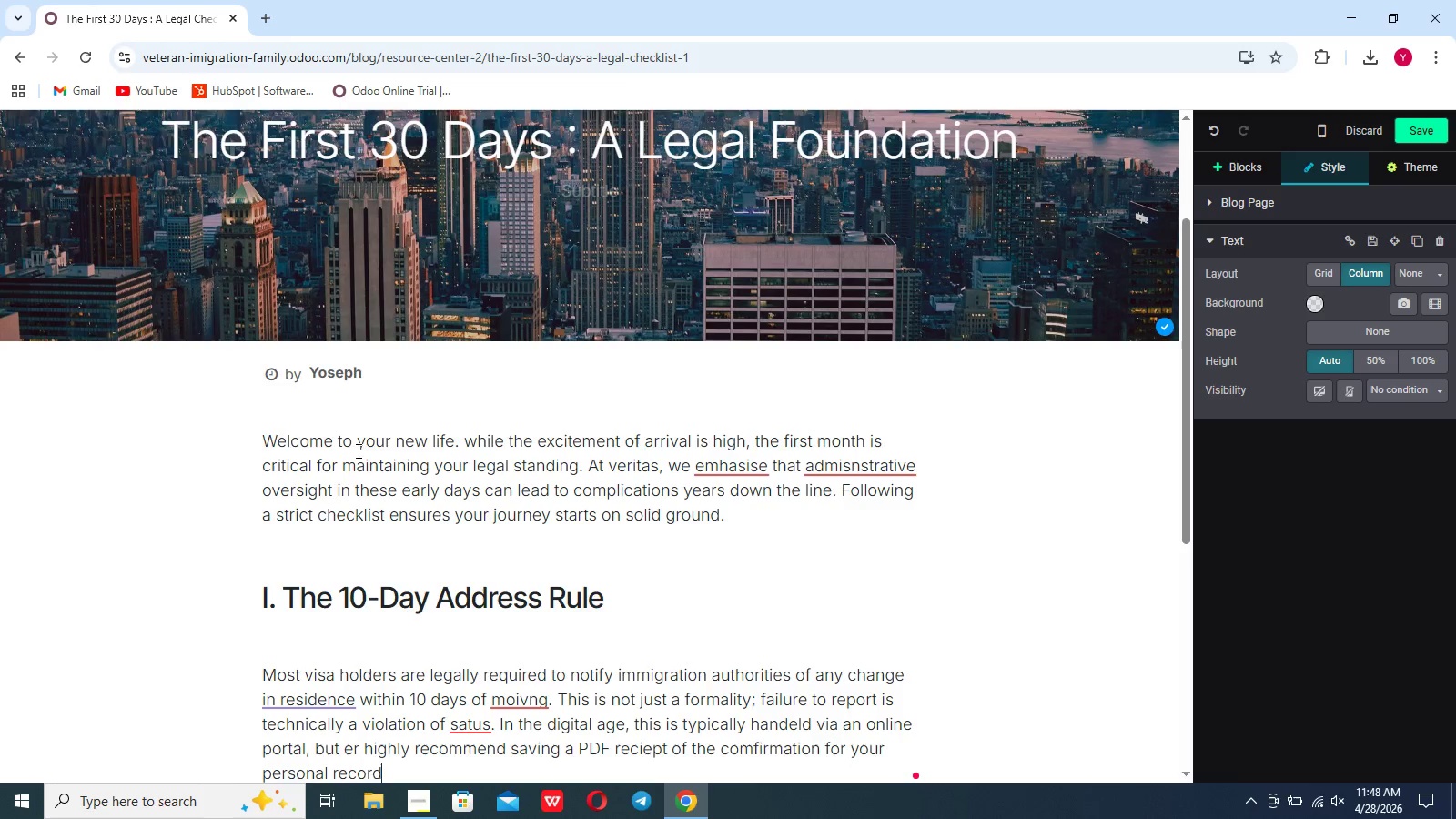 
scroll: coordinate [357, 450], scroll_direction: down, amount: 2.0
 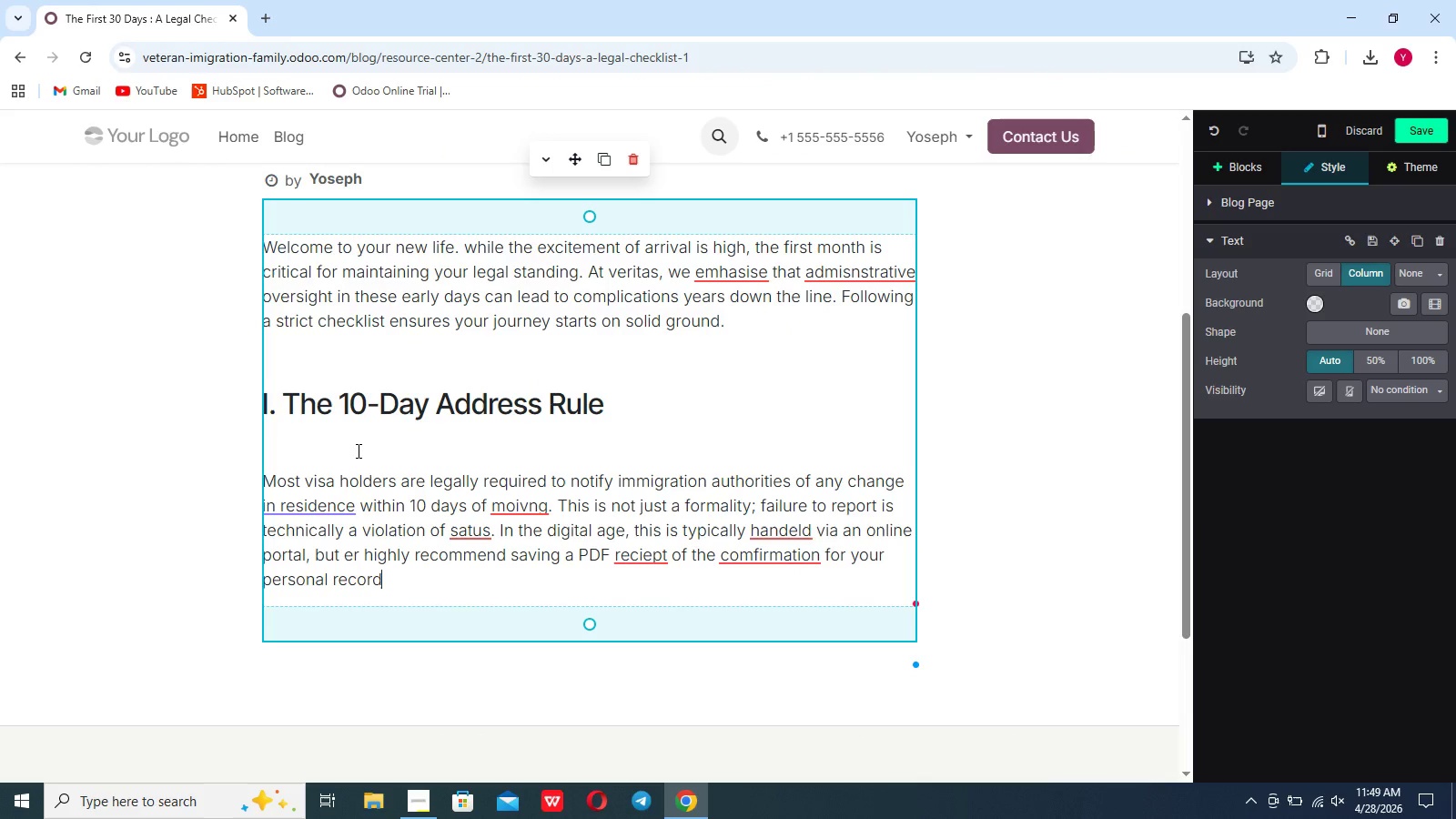 
key(Period)
 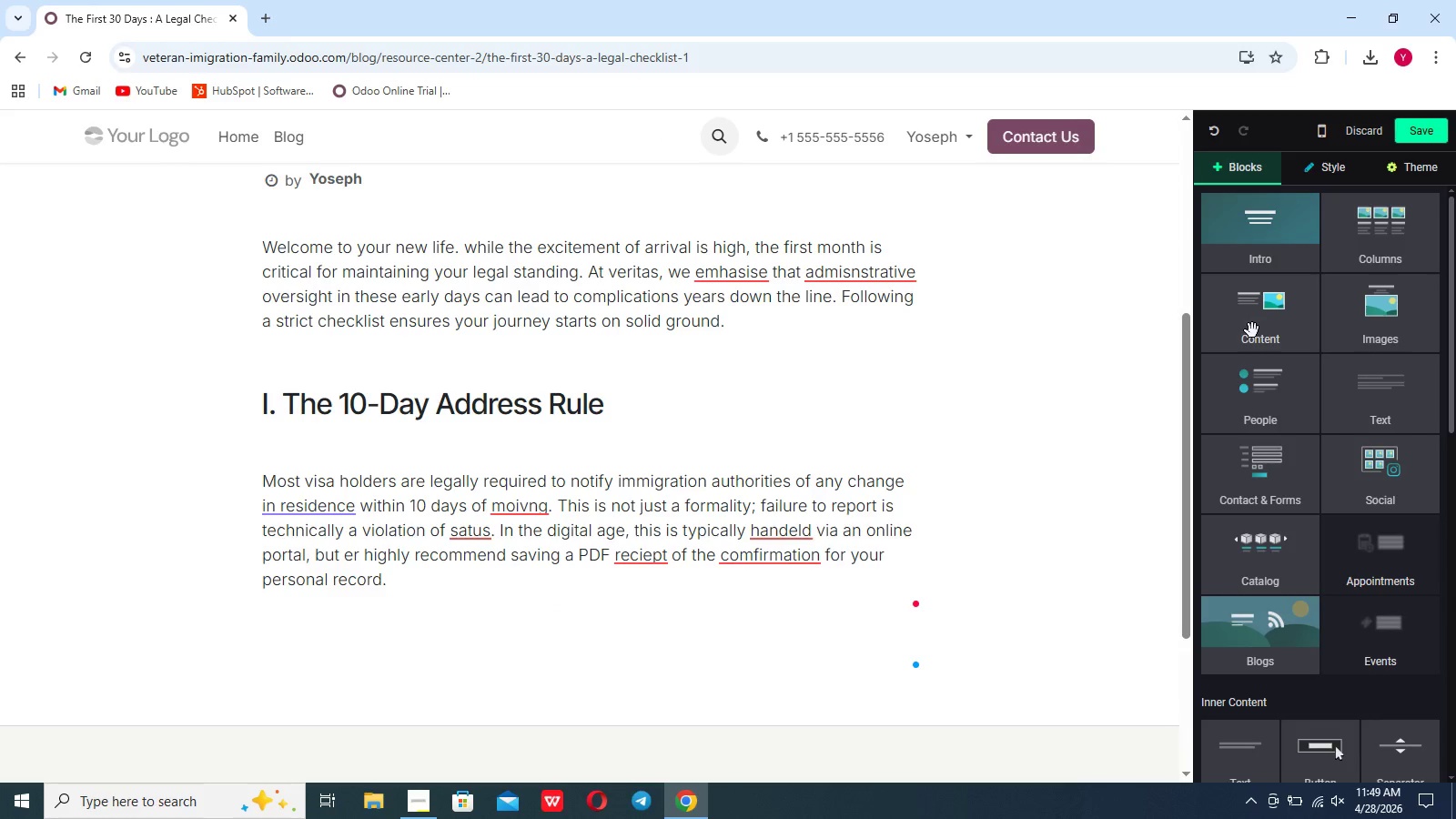 
left_click([1280, 344])
 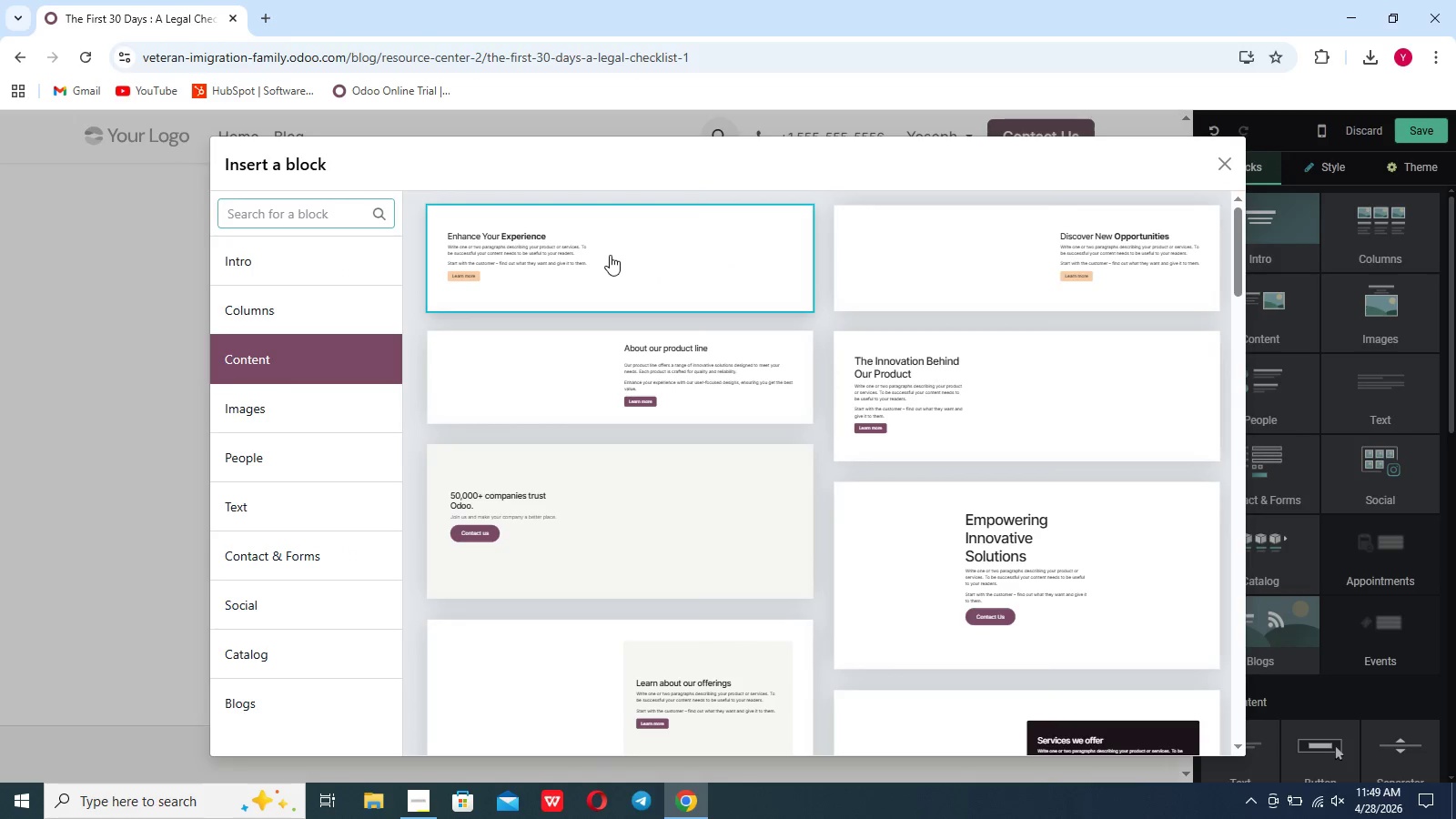 
left_click([610, 255])
 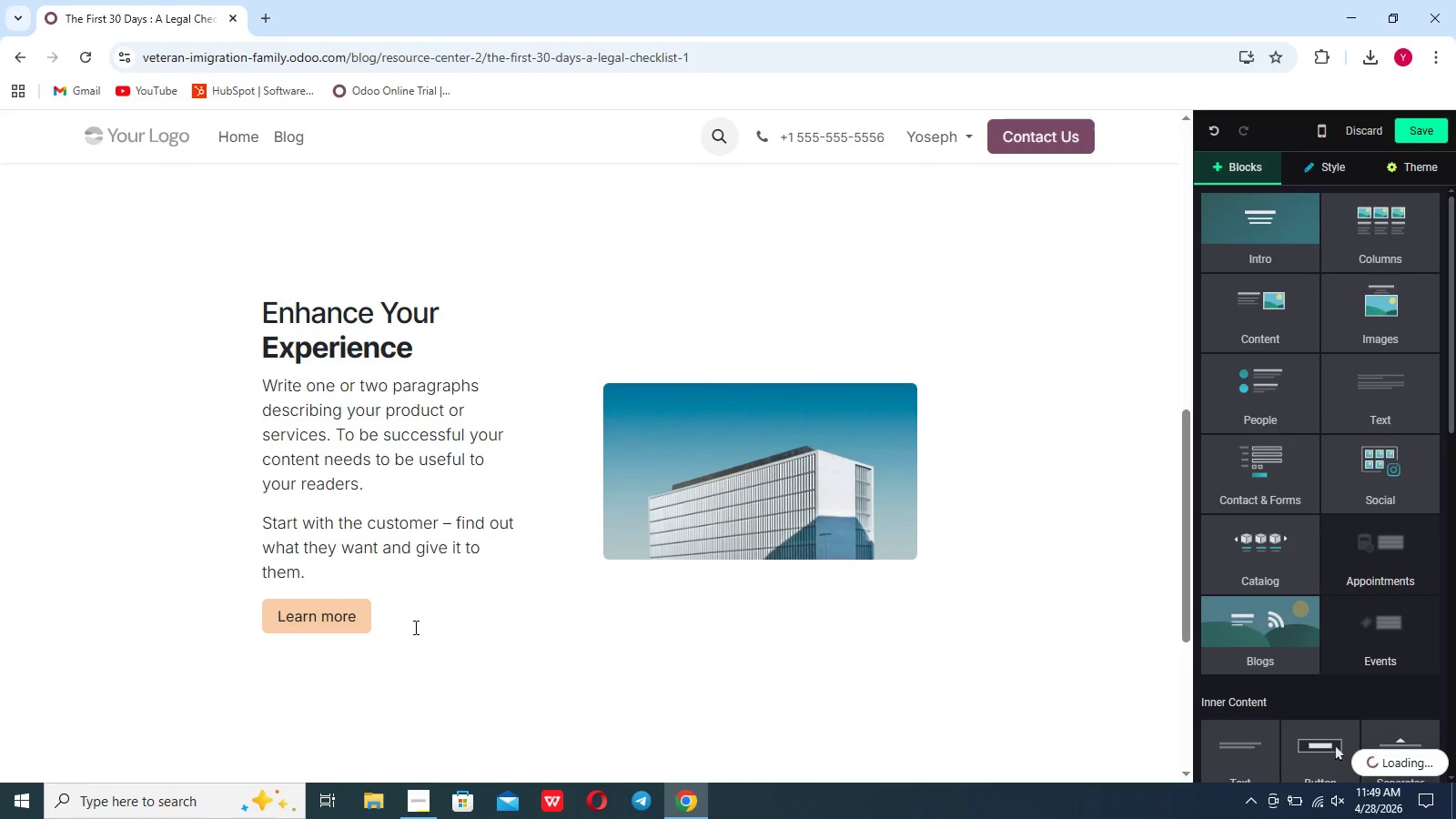 
left_click_drag(start_coordinate=[405, 627], to_coordinate=[420, 606])
 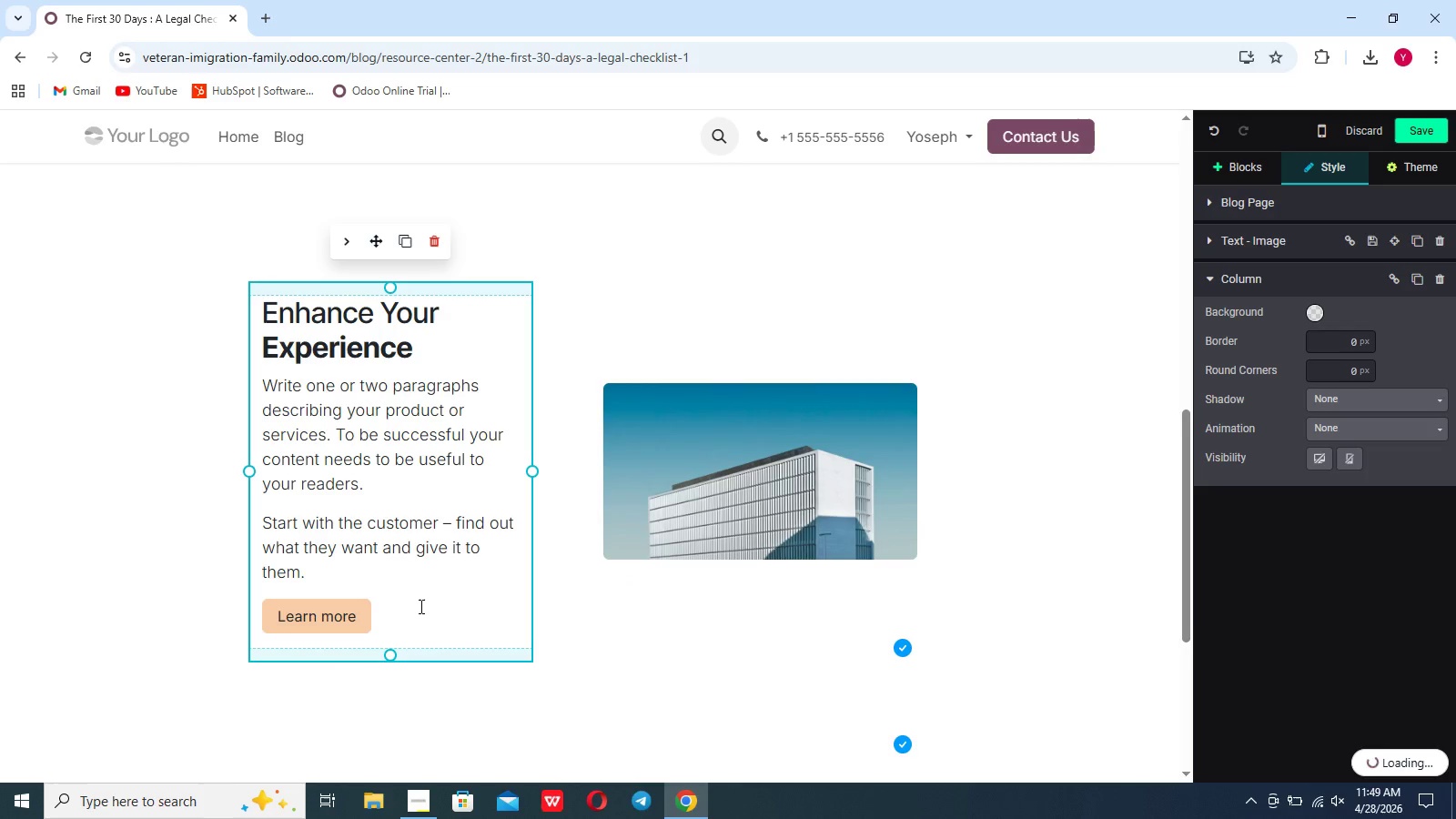 
left_click([420, 606])
 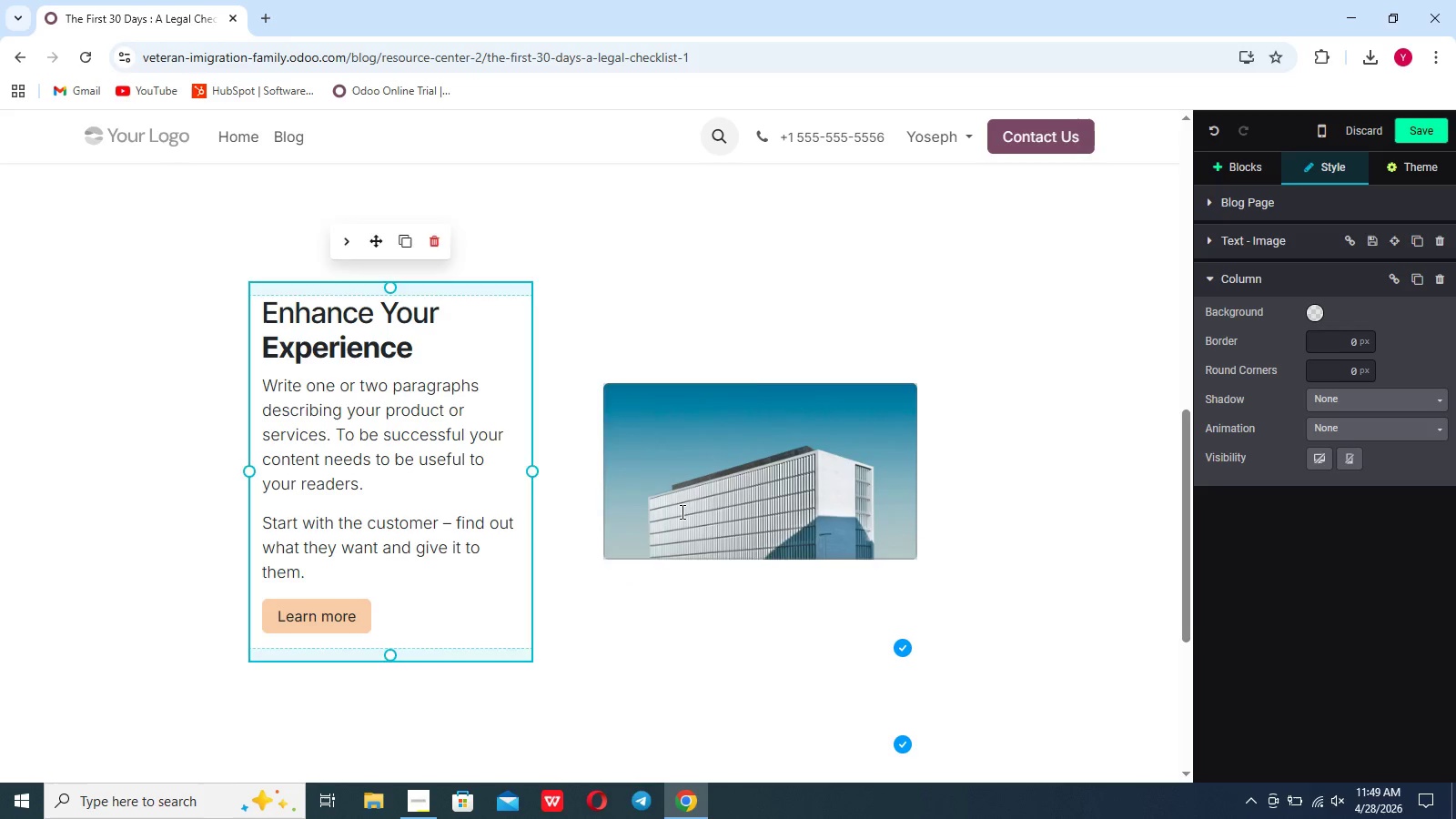 
double_click([681, 511])
 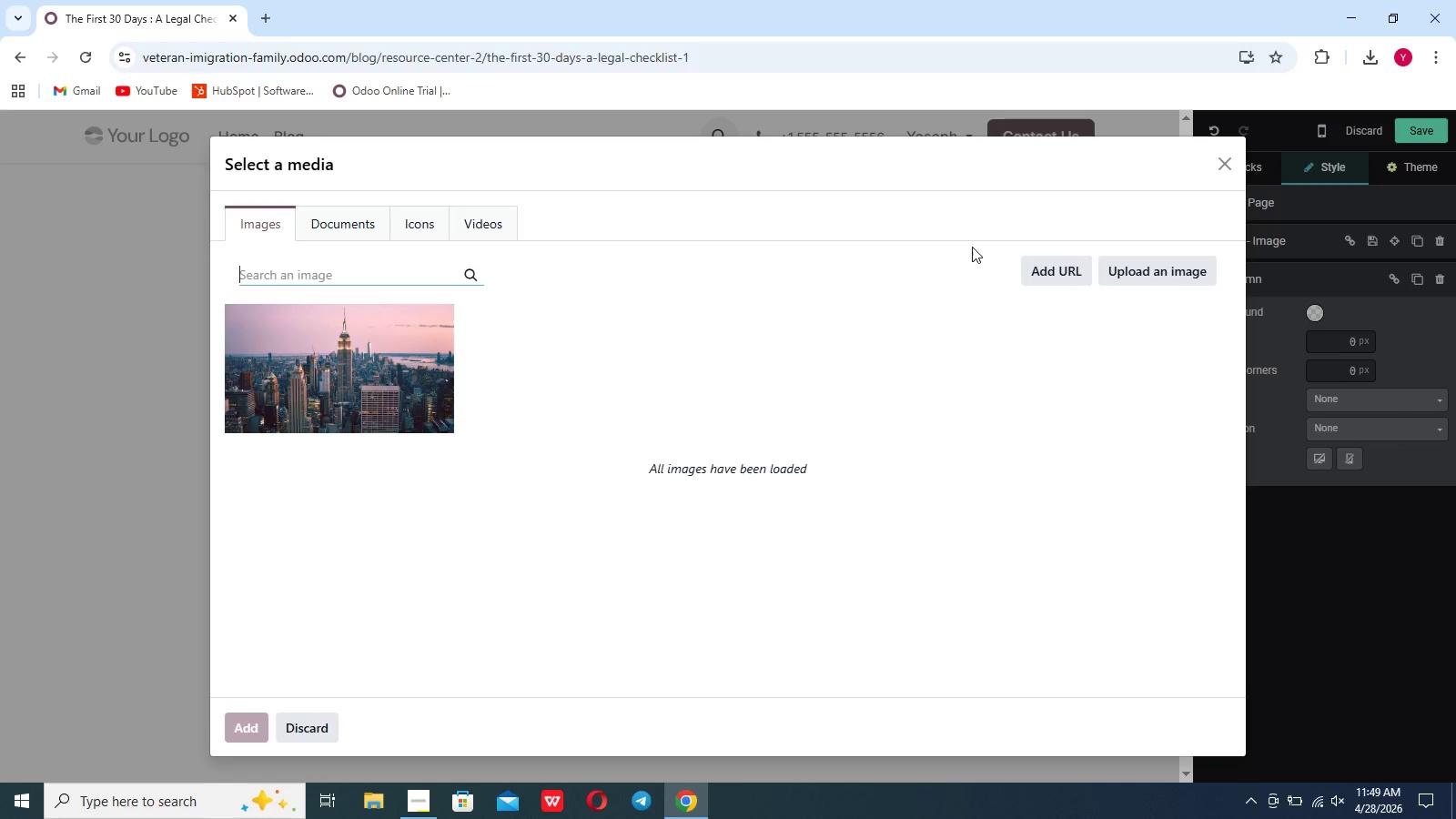 
left_click([1158, 275])
 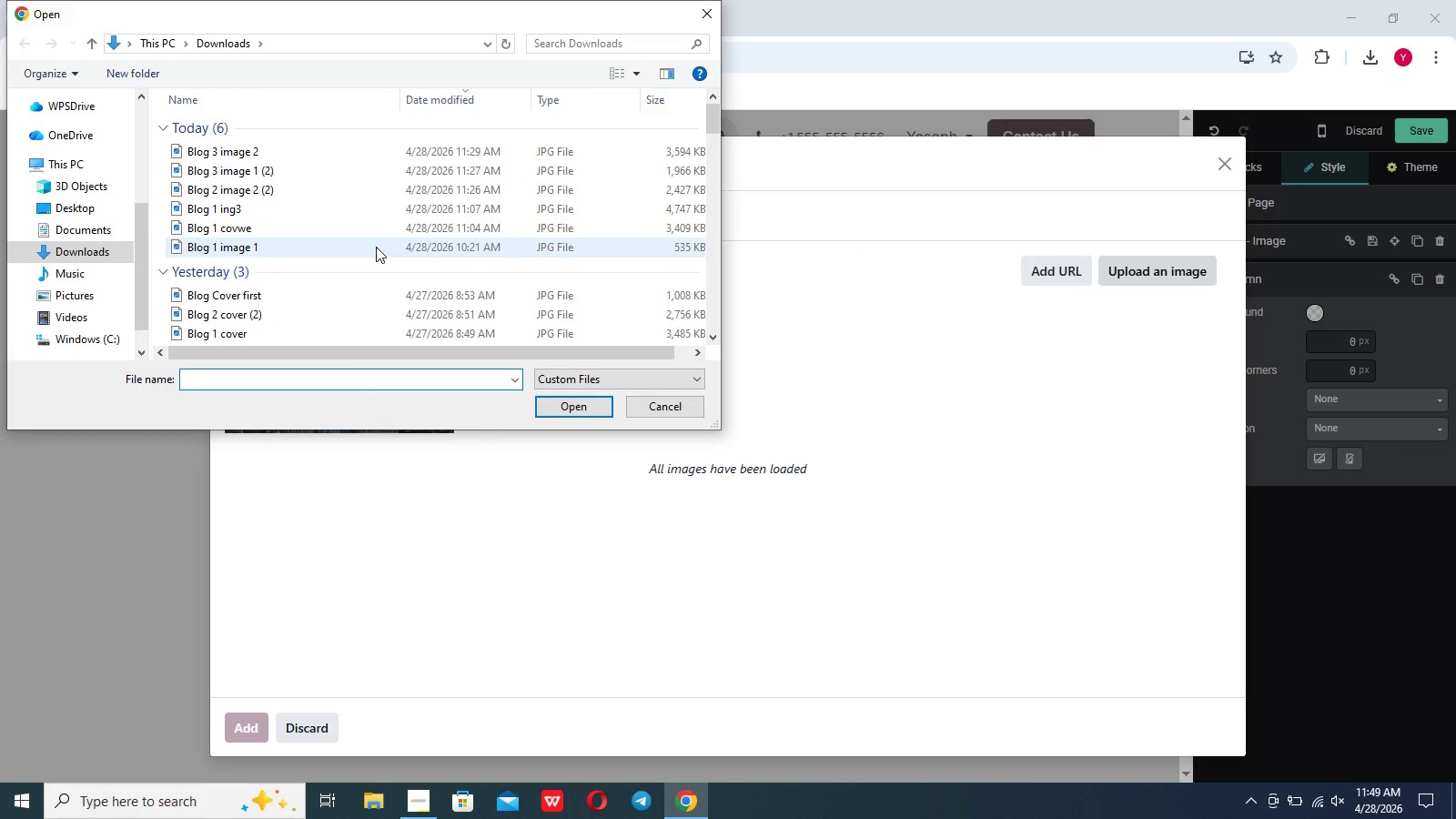 
left_click([376, 247])
 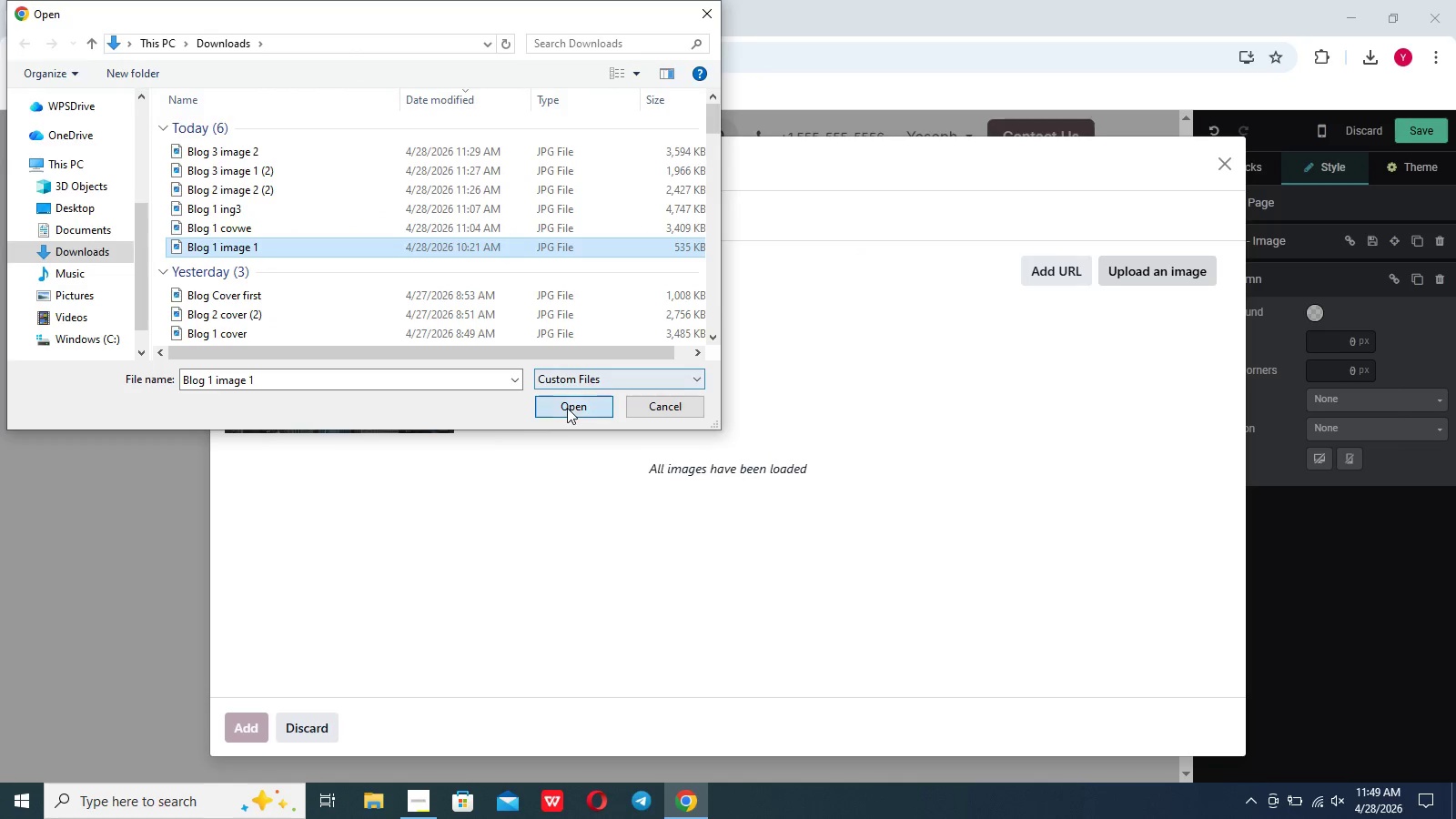 
left_click([567, 408])
 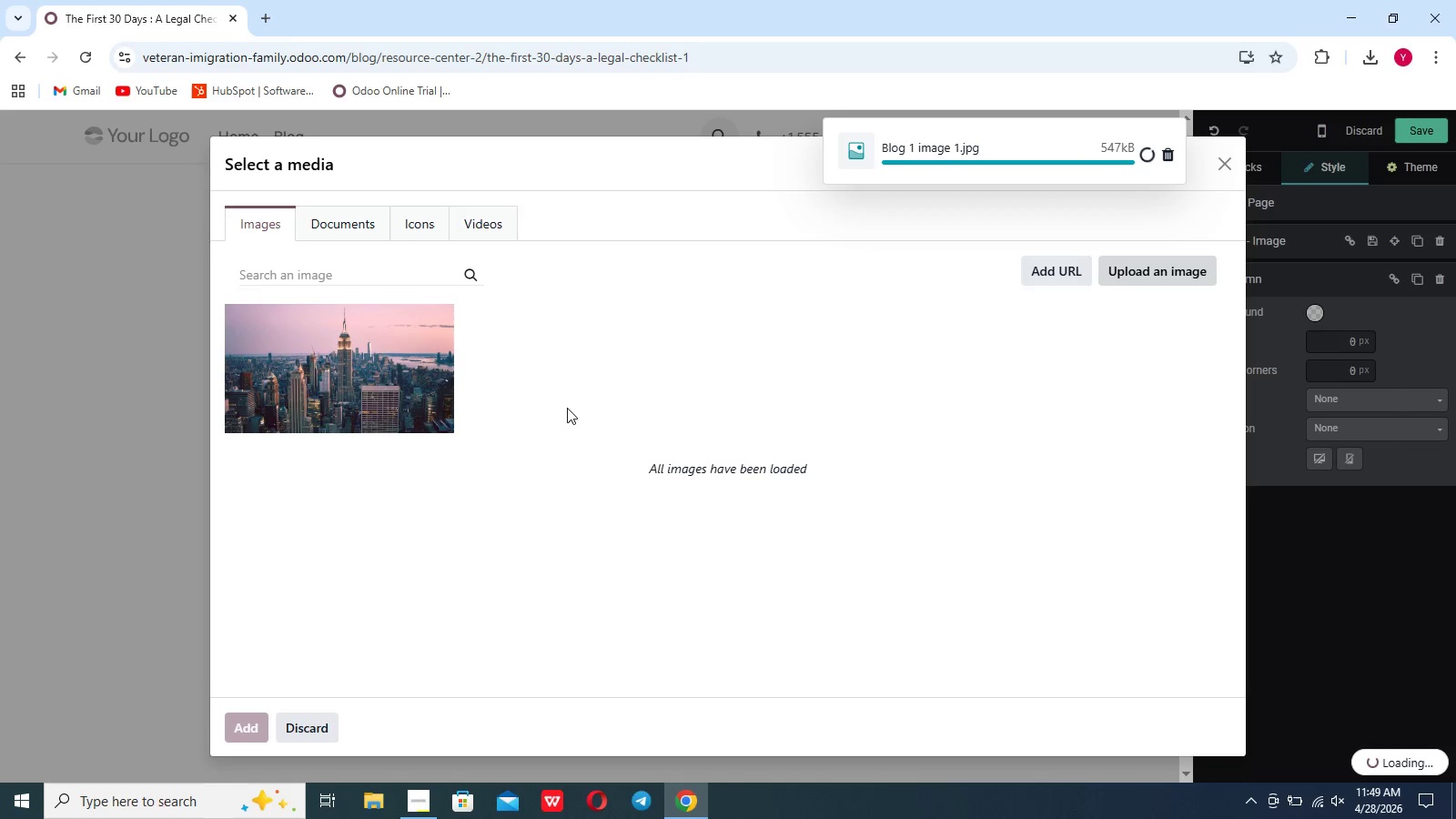 
wait(11.31)
 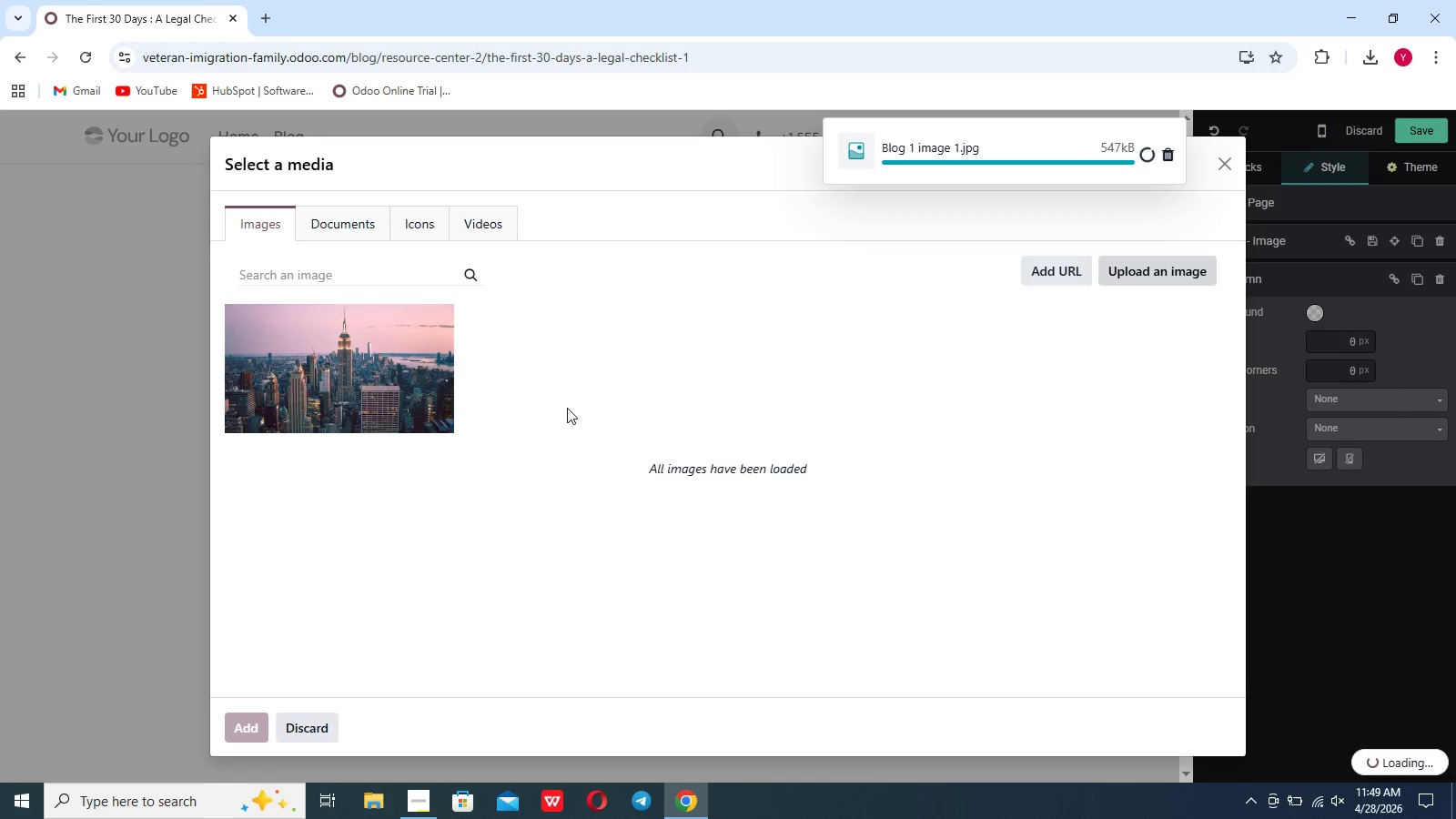 
left_click_drag(start_coordinate=[387, 640], to_coordinate=[266, 377])
 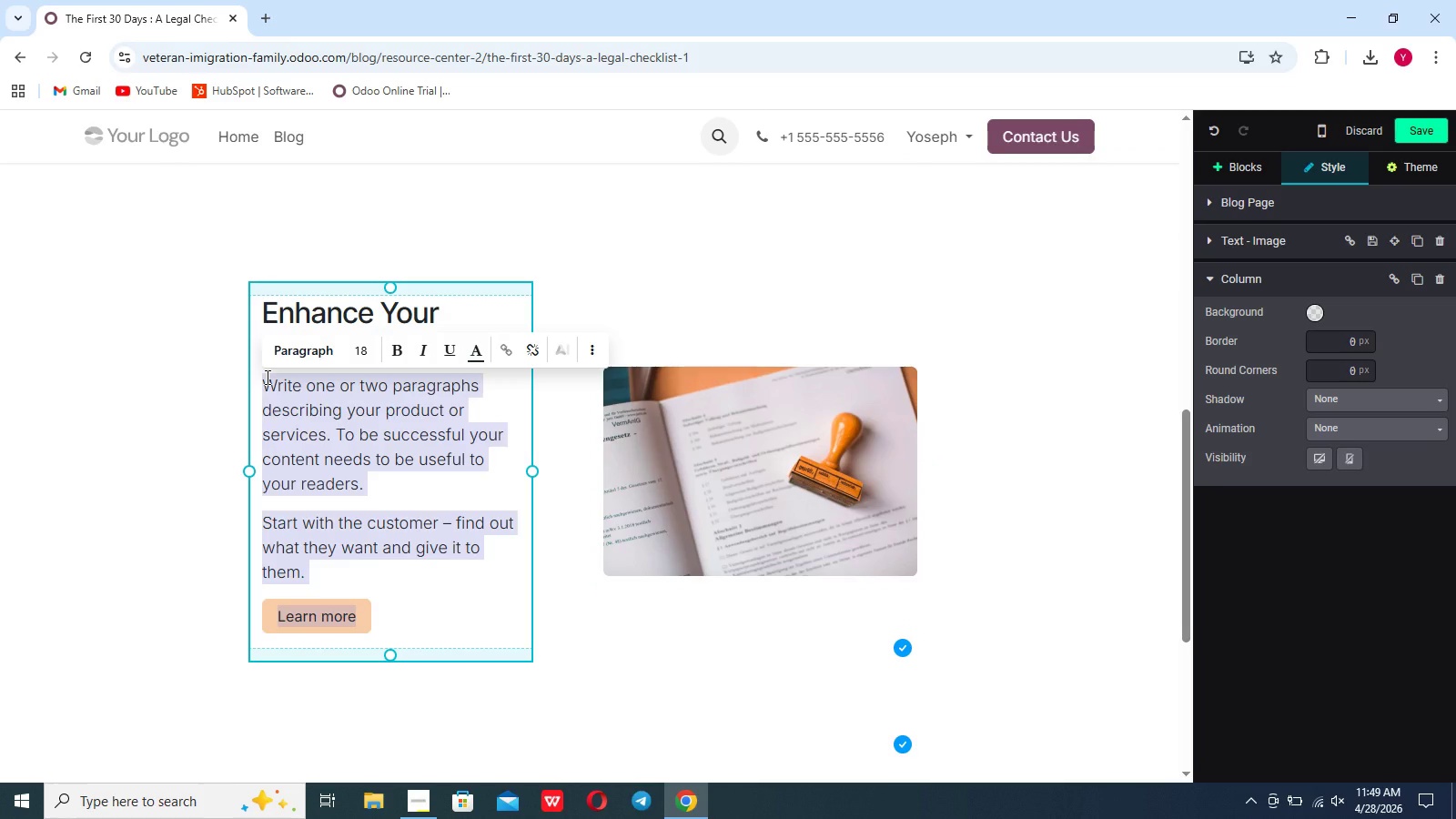 
key(Backspace)
 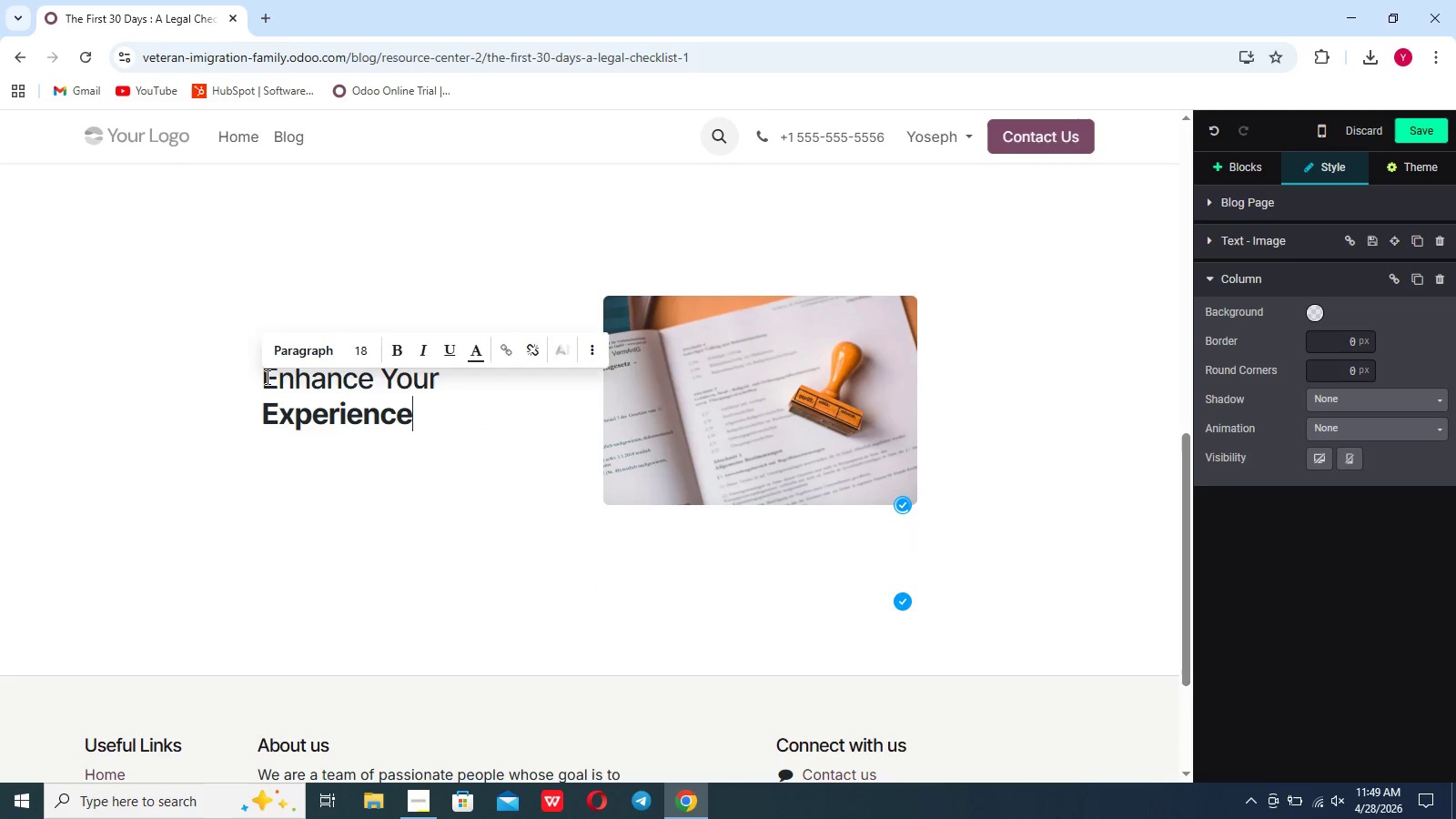 
key(Backspace)
 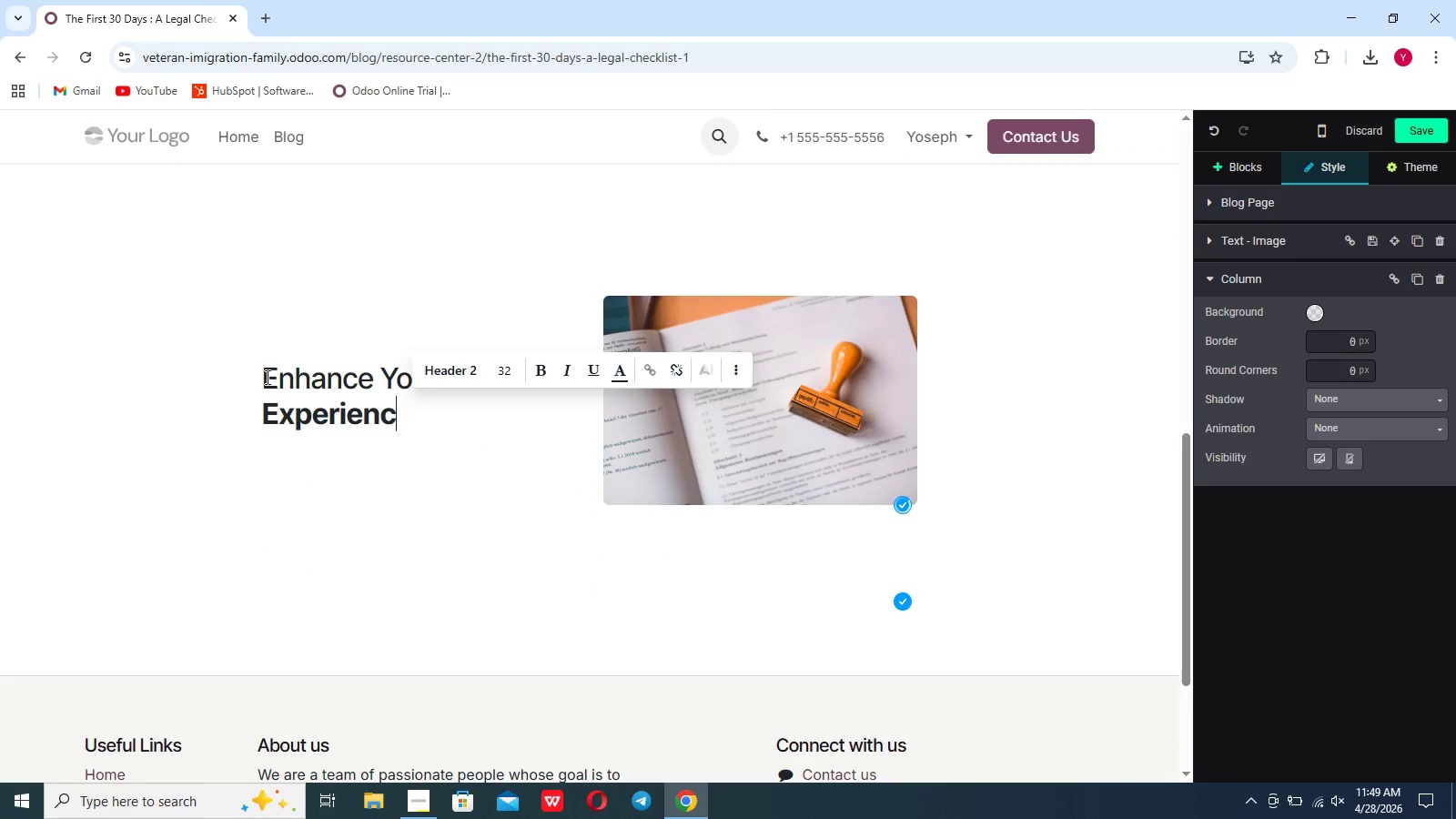 
key(Backspace)
 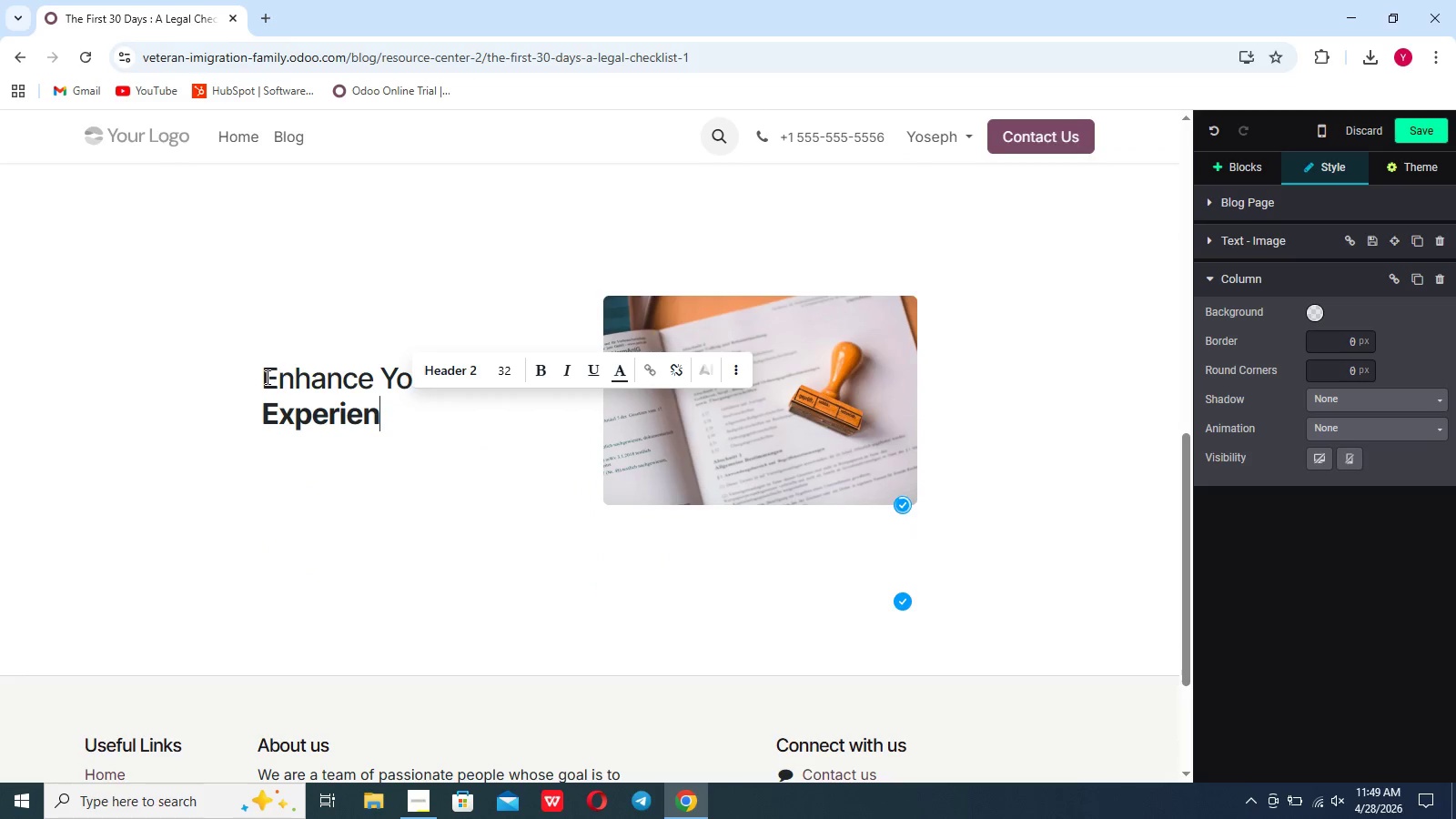 
key(Backspace)
 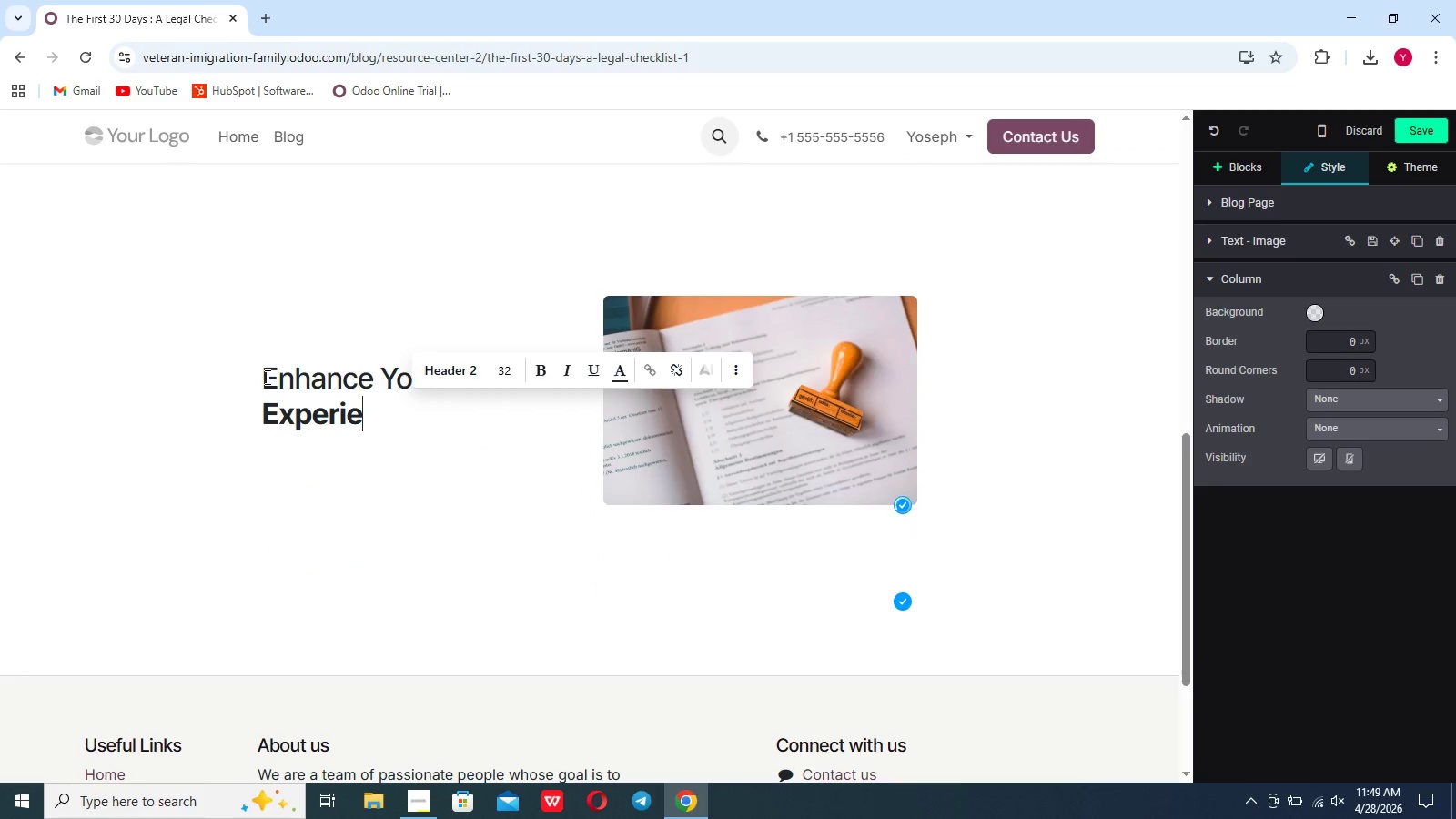 
key(Backspace)
 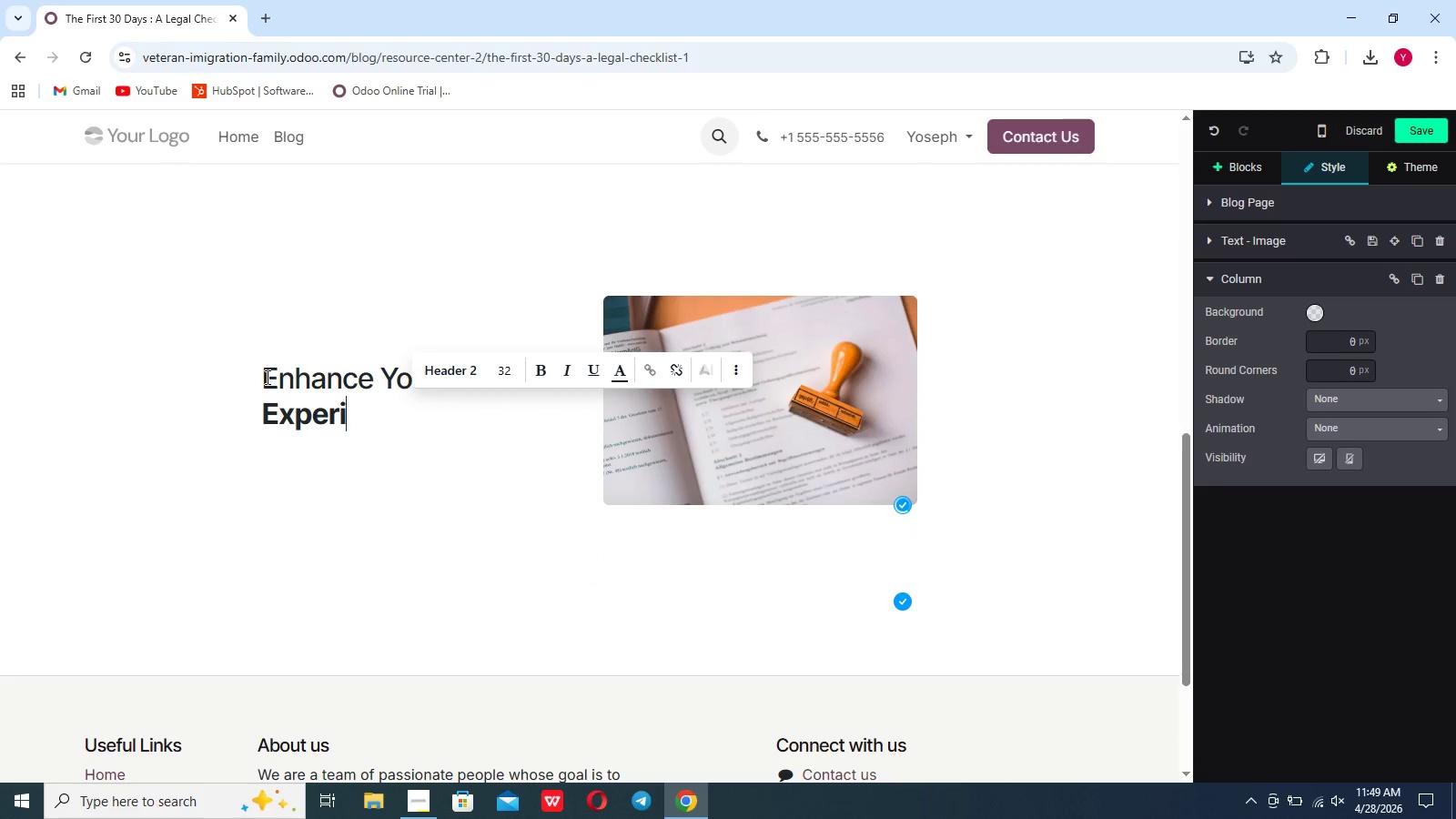 
key(Backspace)
 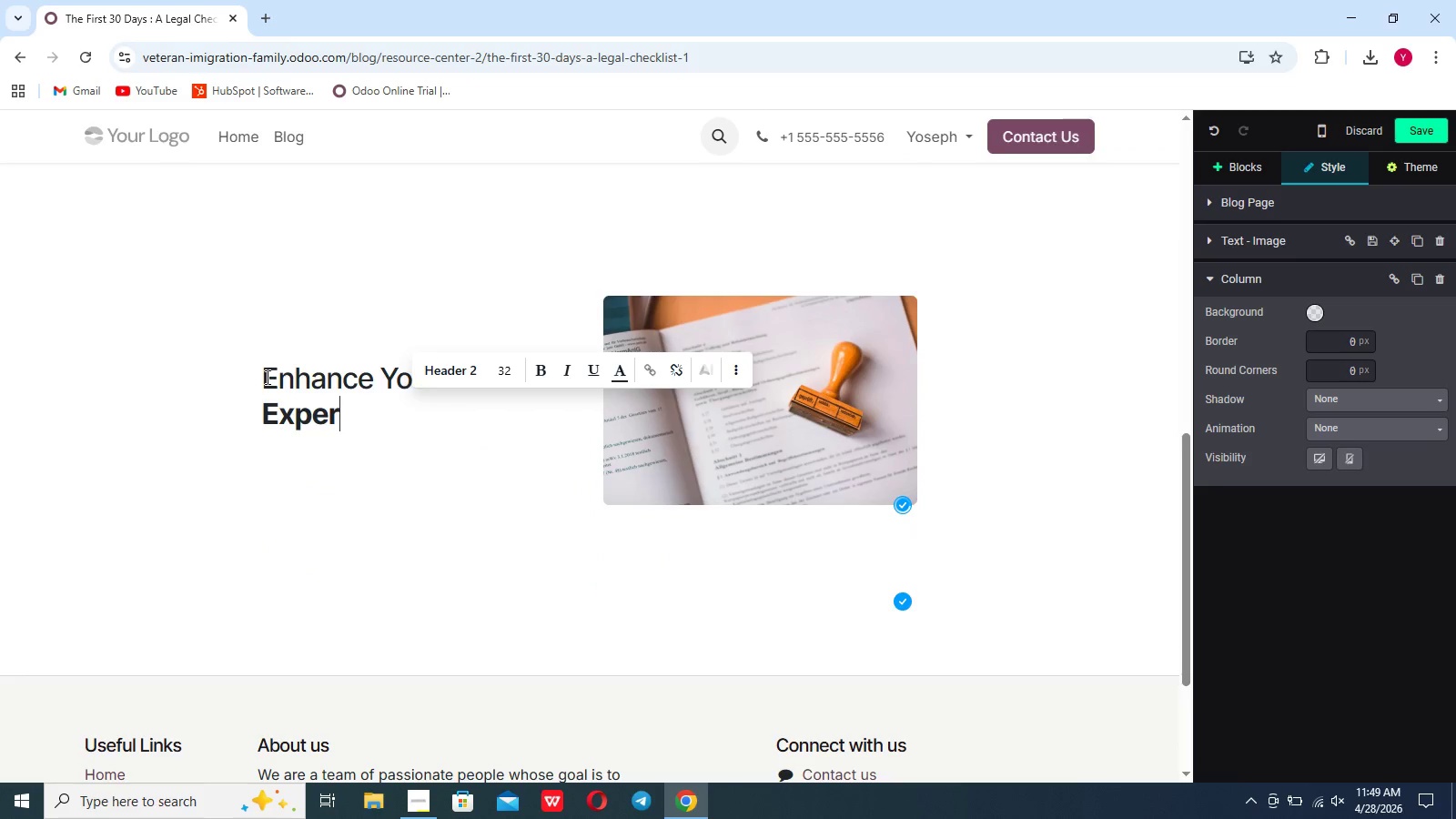 
key(Backspace)
 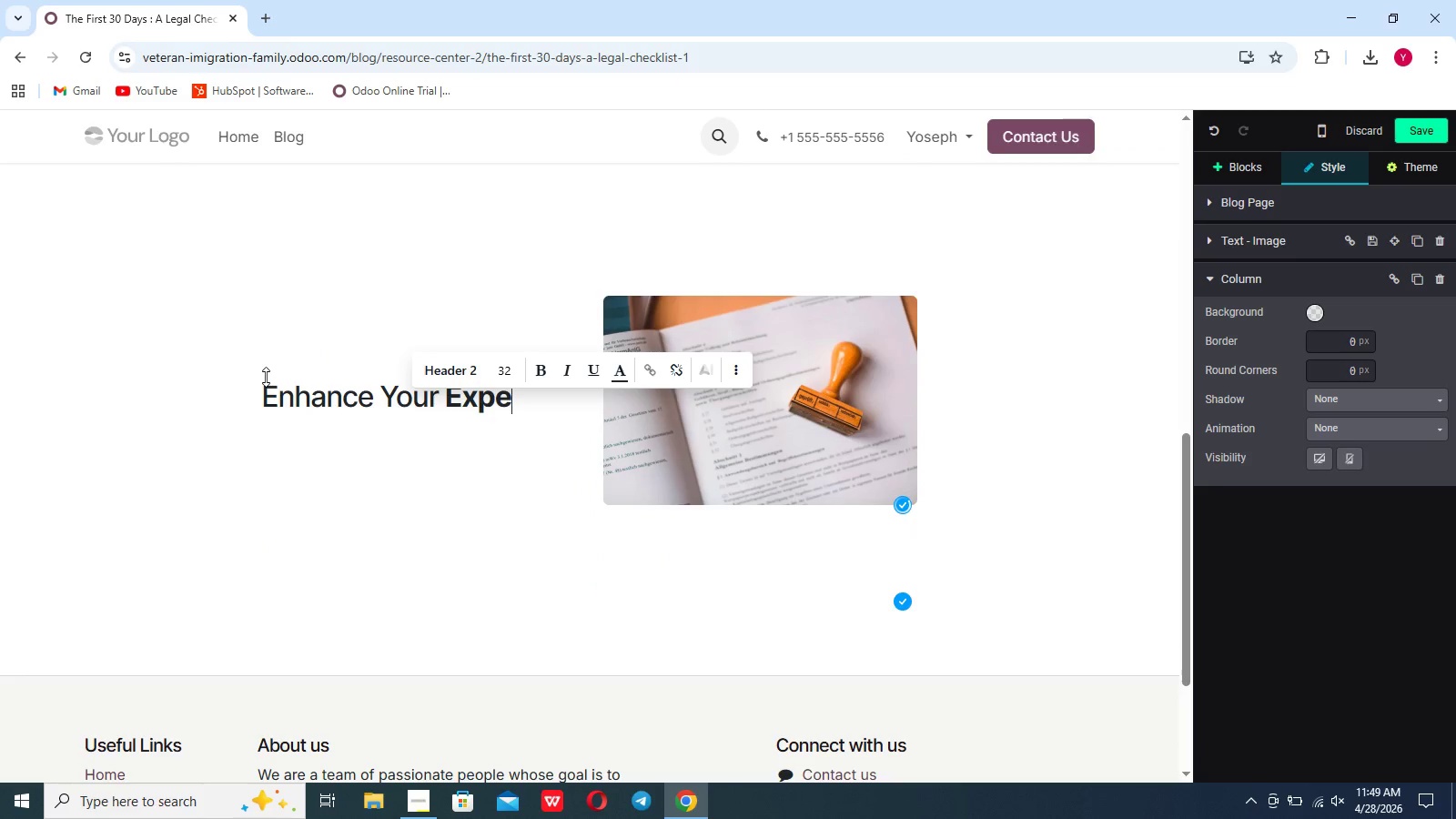 
key(Backspace)
 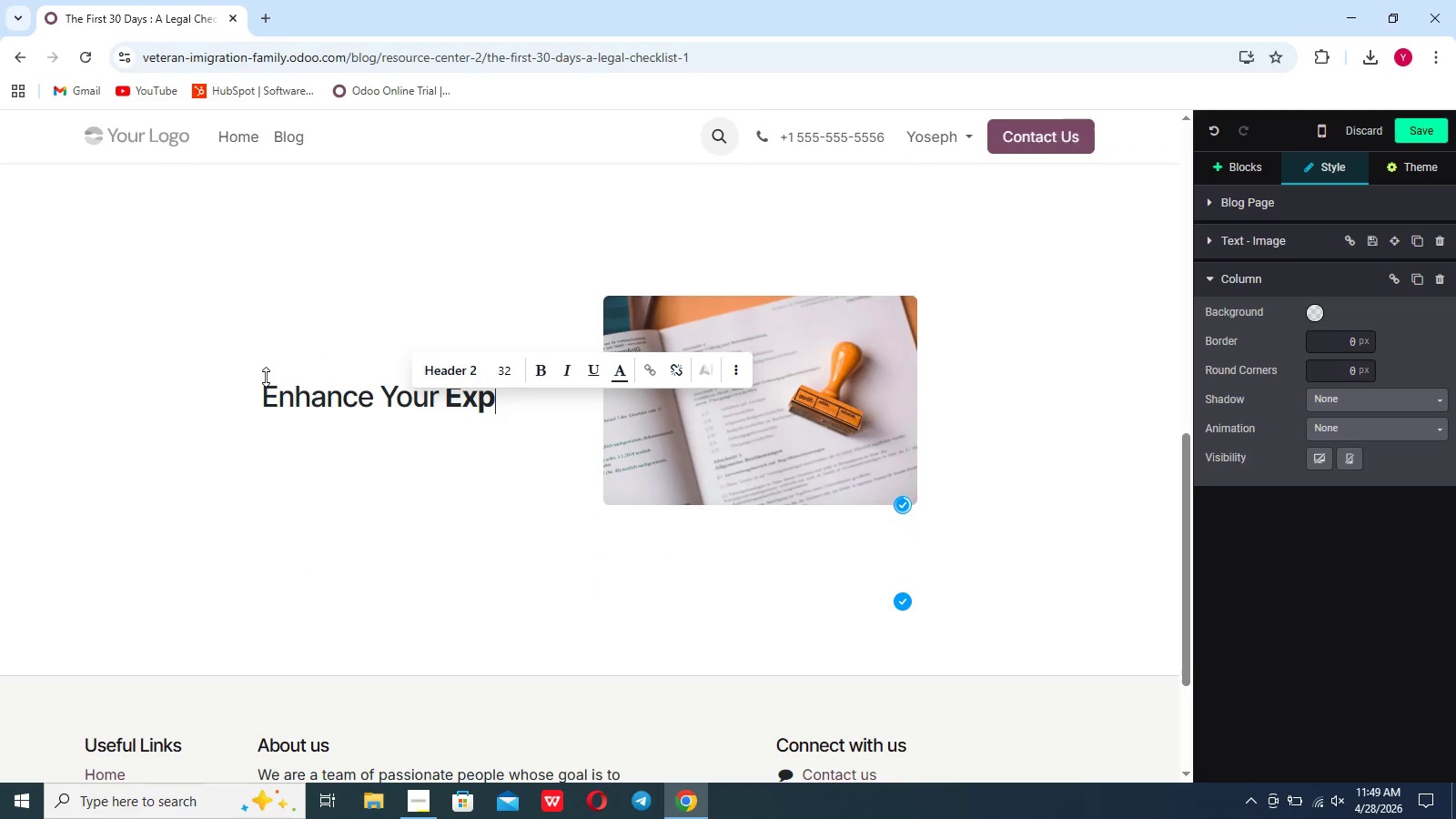 
hold_key(key=Backspace, duration=1.28)
 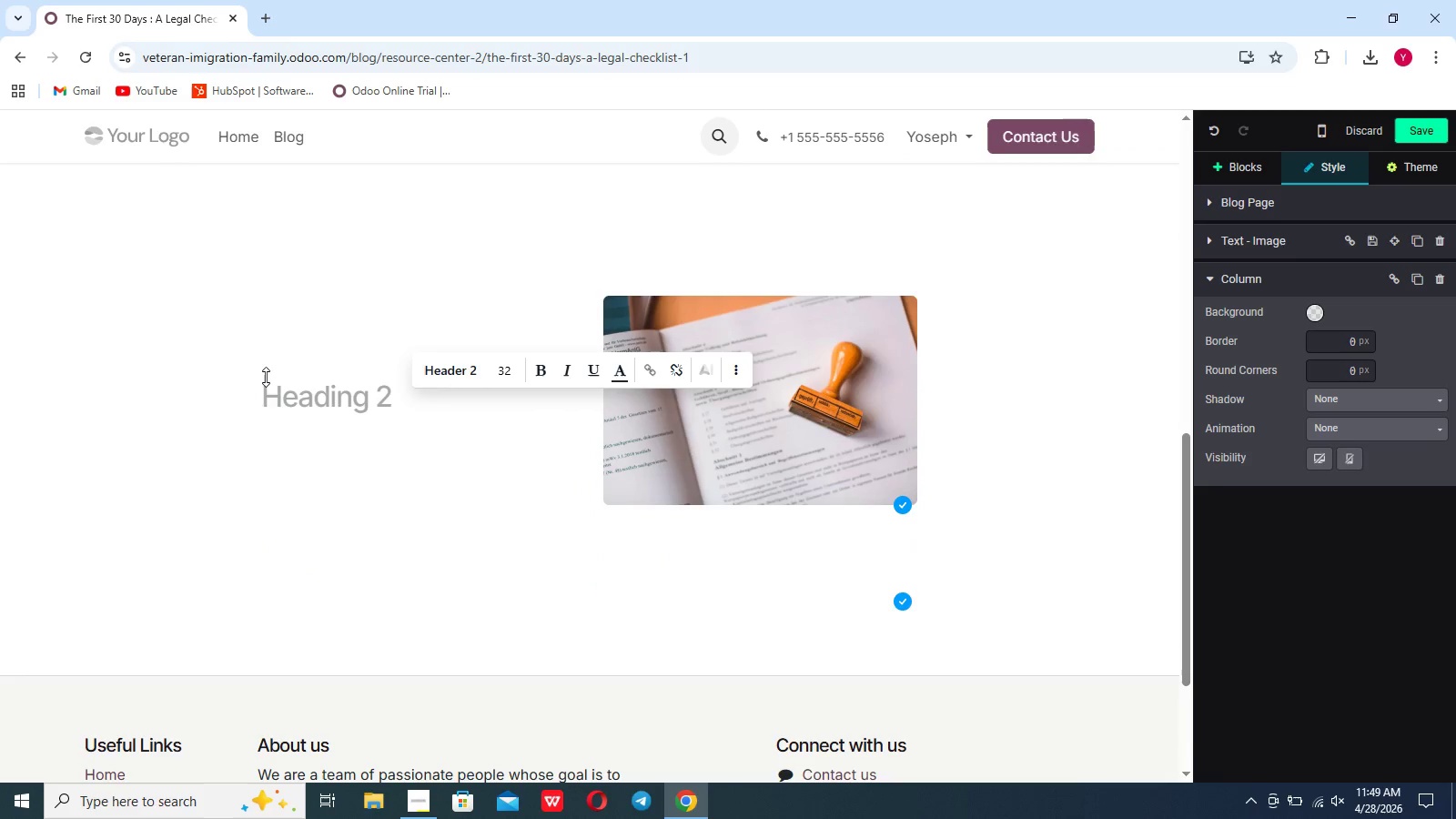 
key(Slash)
 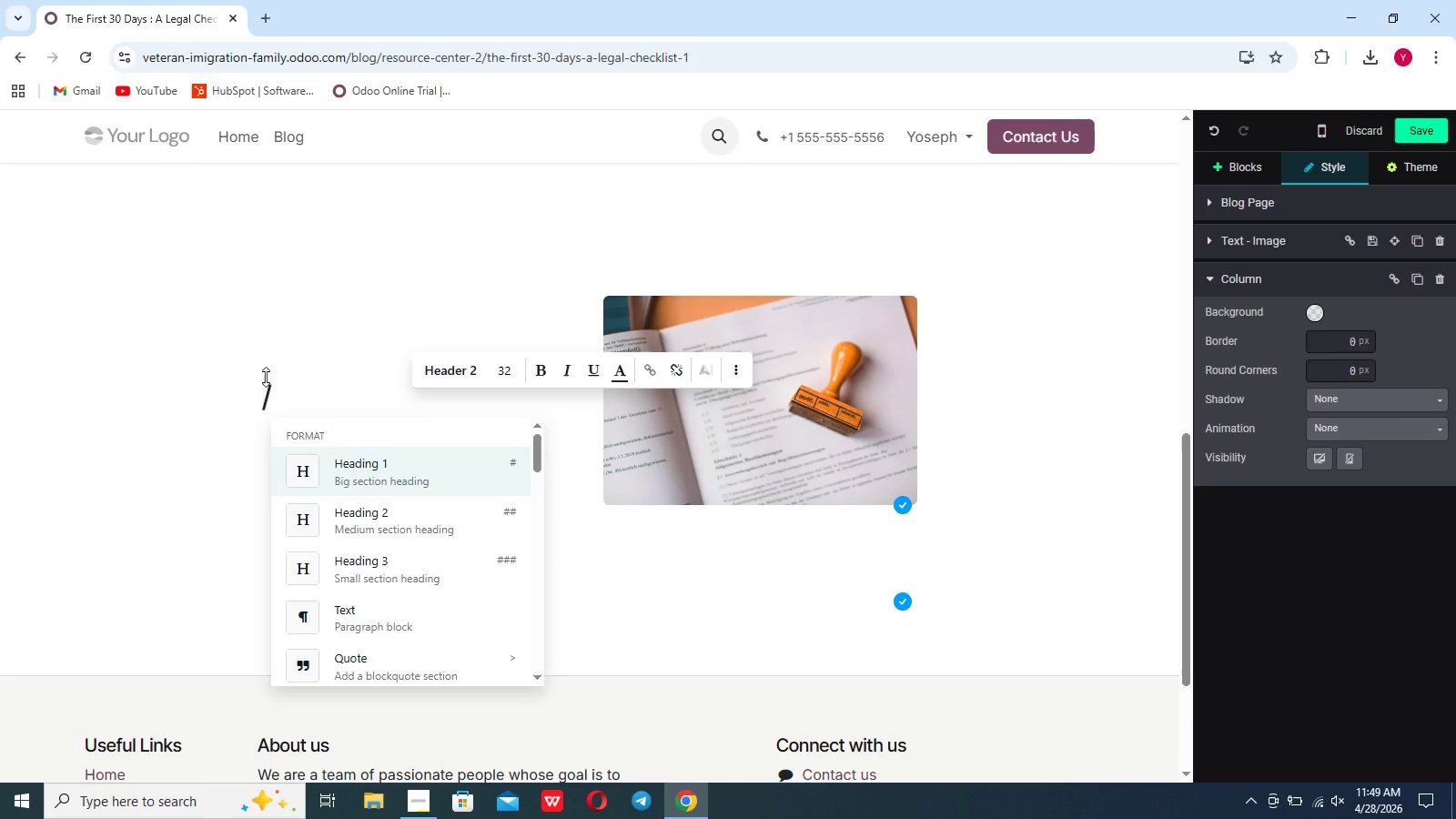 
key(Backspace)
 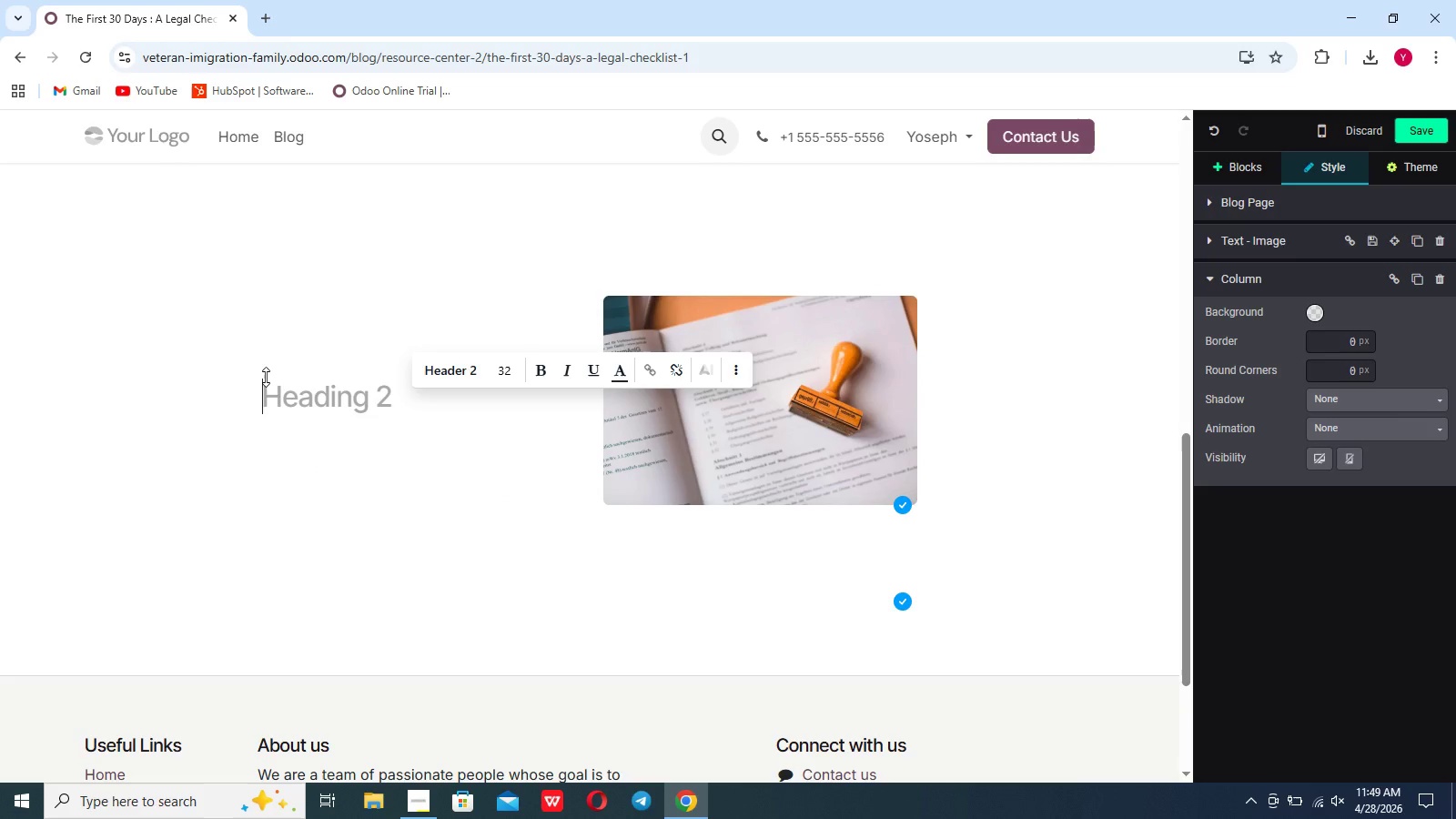 
key(Backspace)
 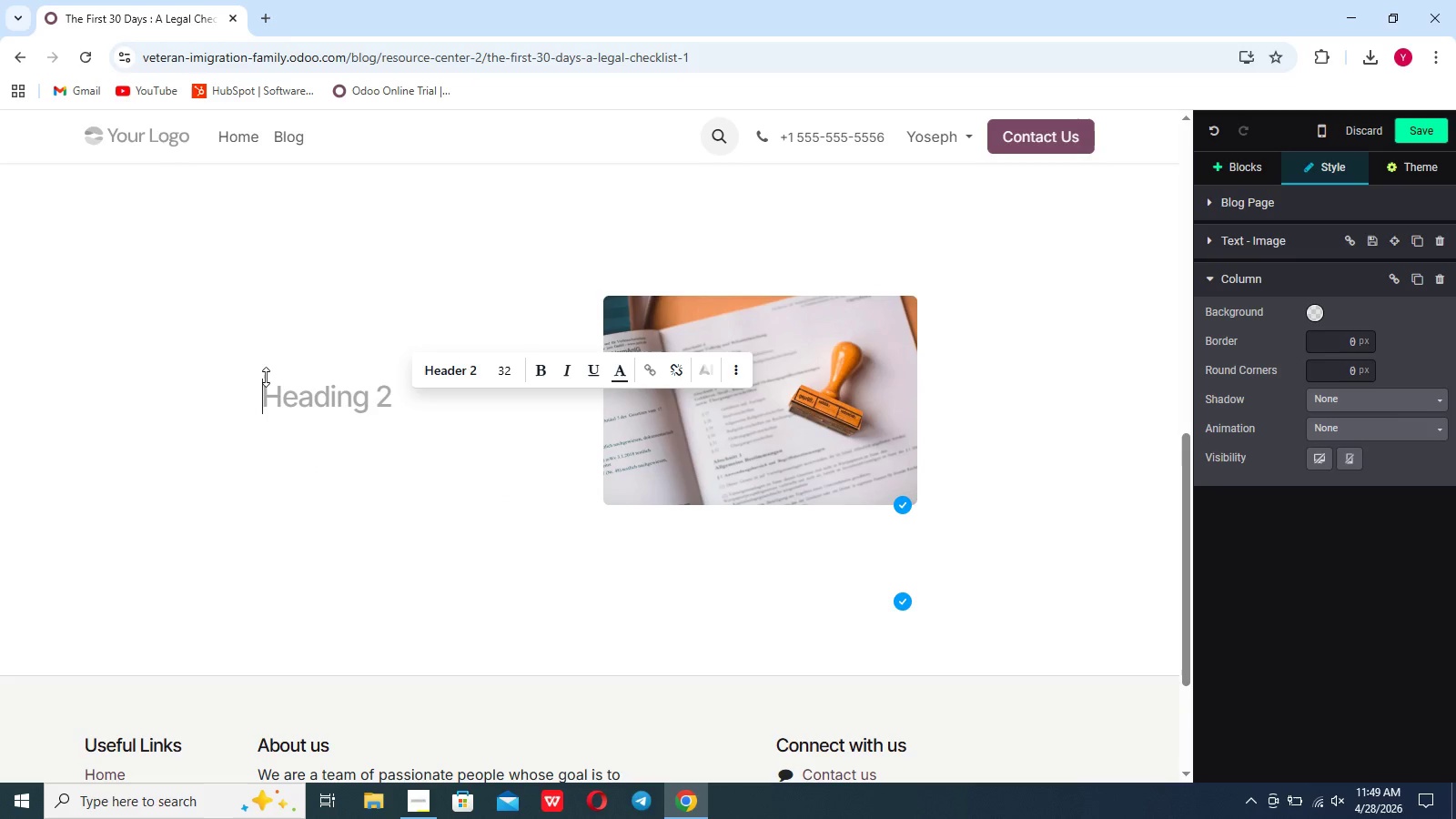 
key(Backspace)
 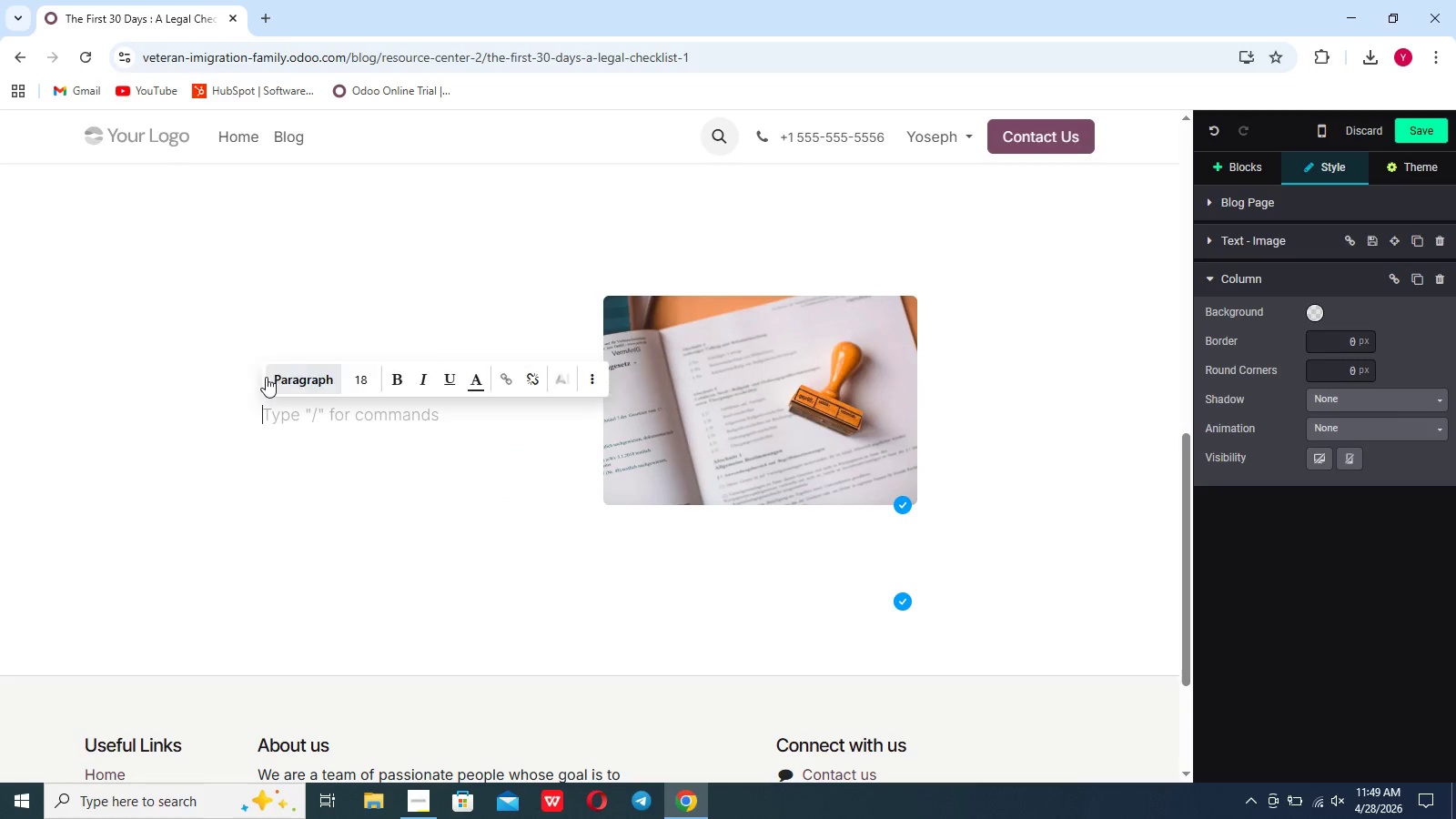 
key(Enter)
 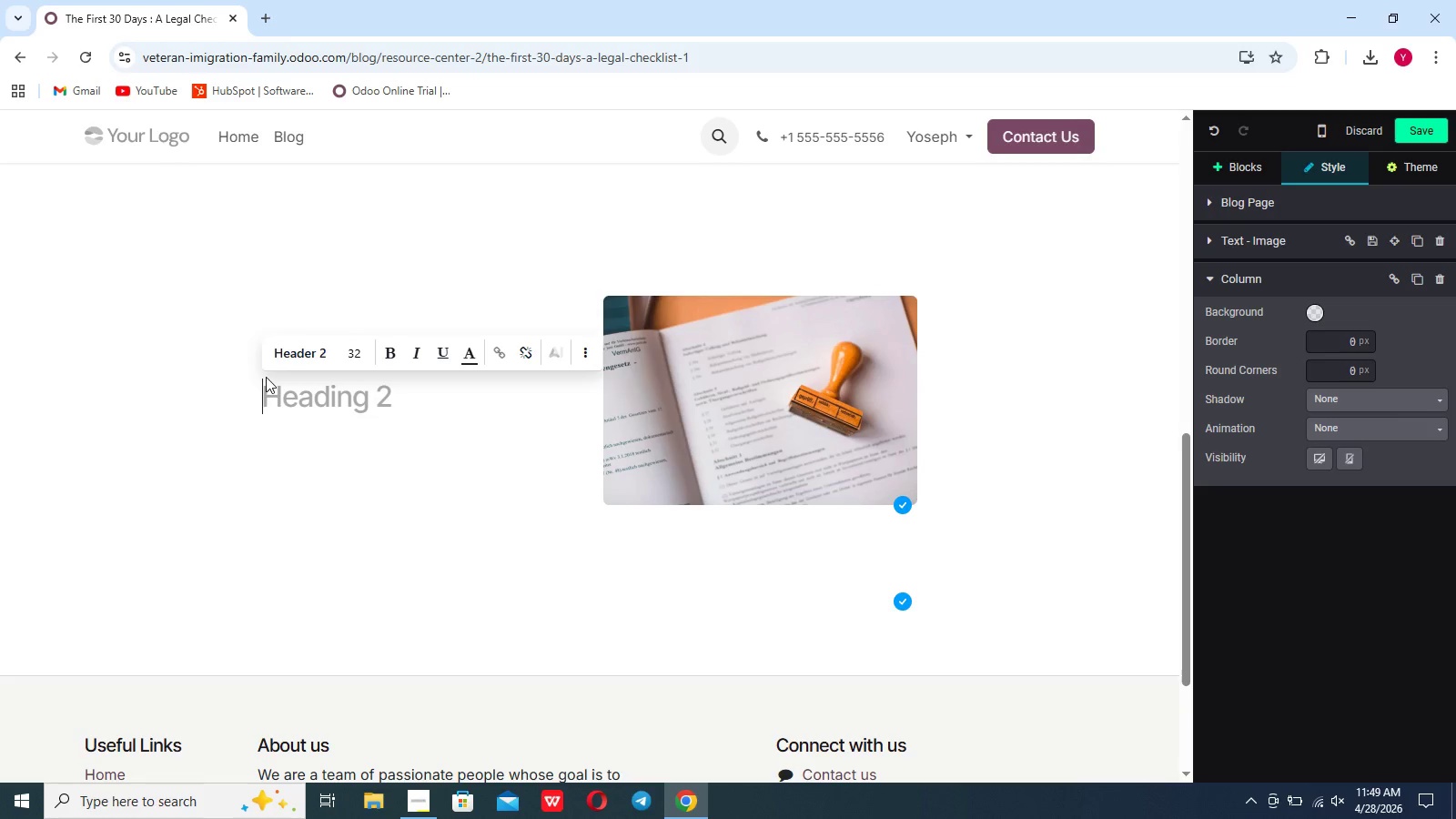 
key(Backspace)
 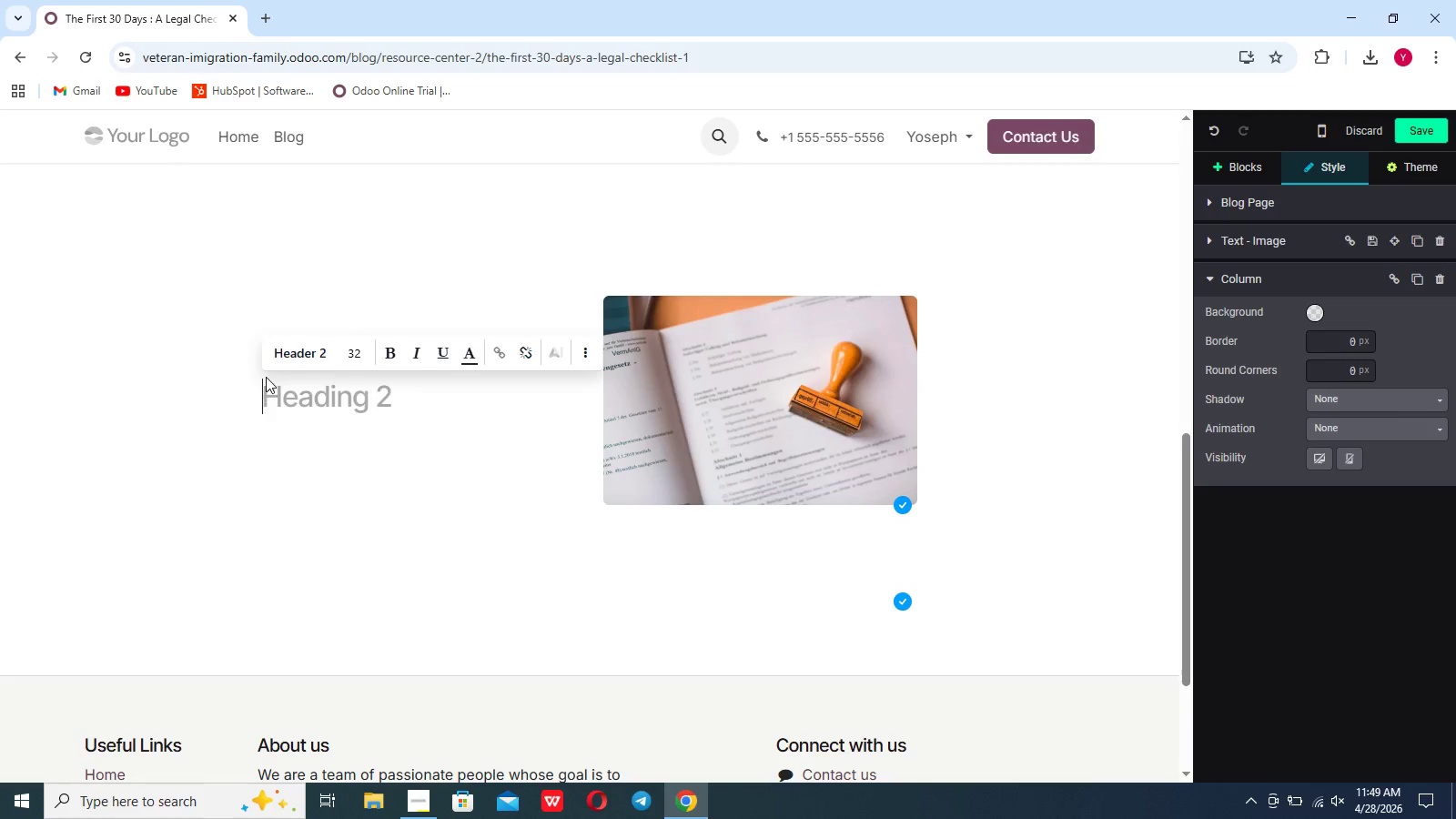 
key(Backspace)
 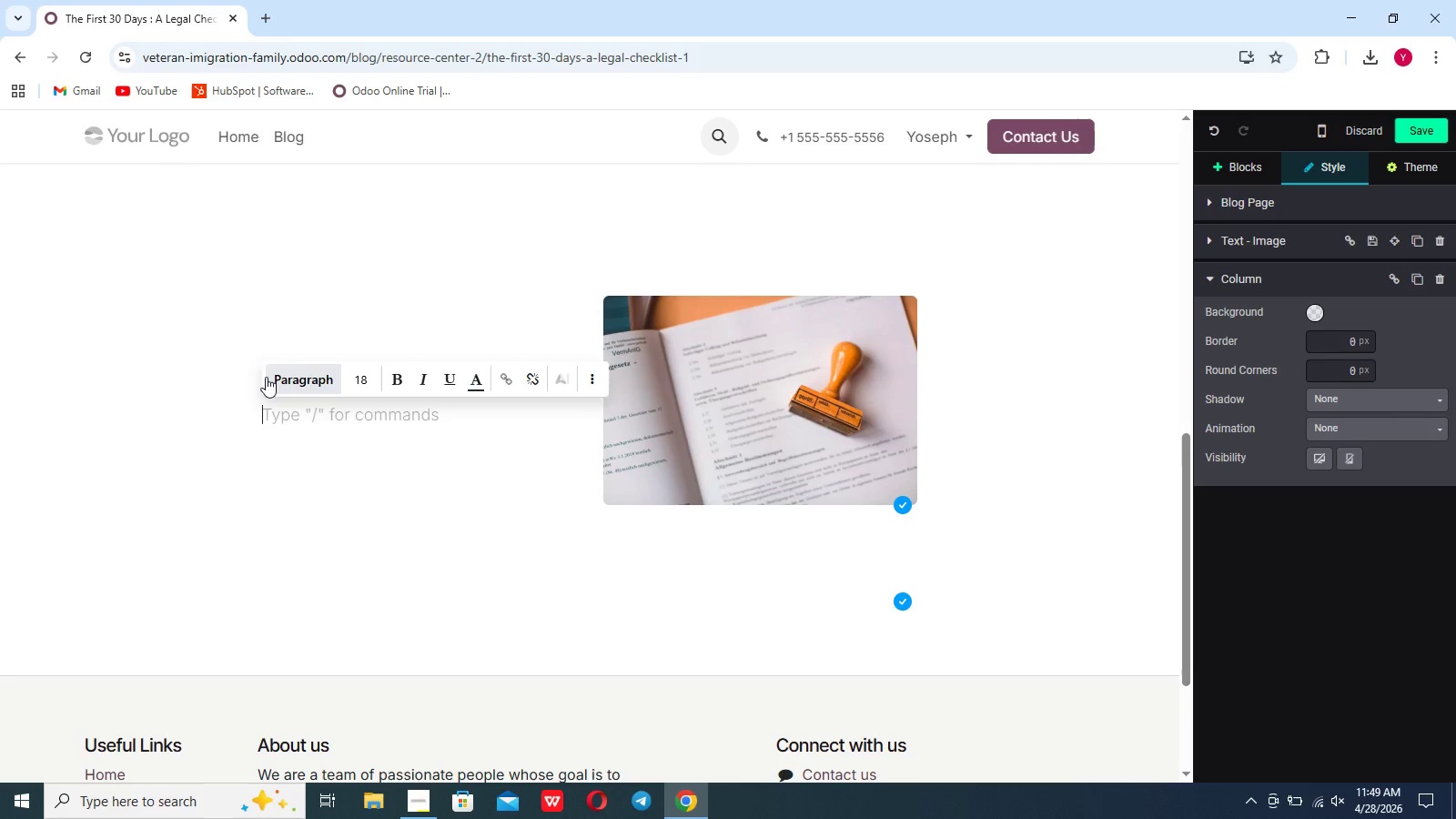 
key(Enter)
 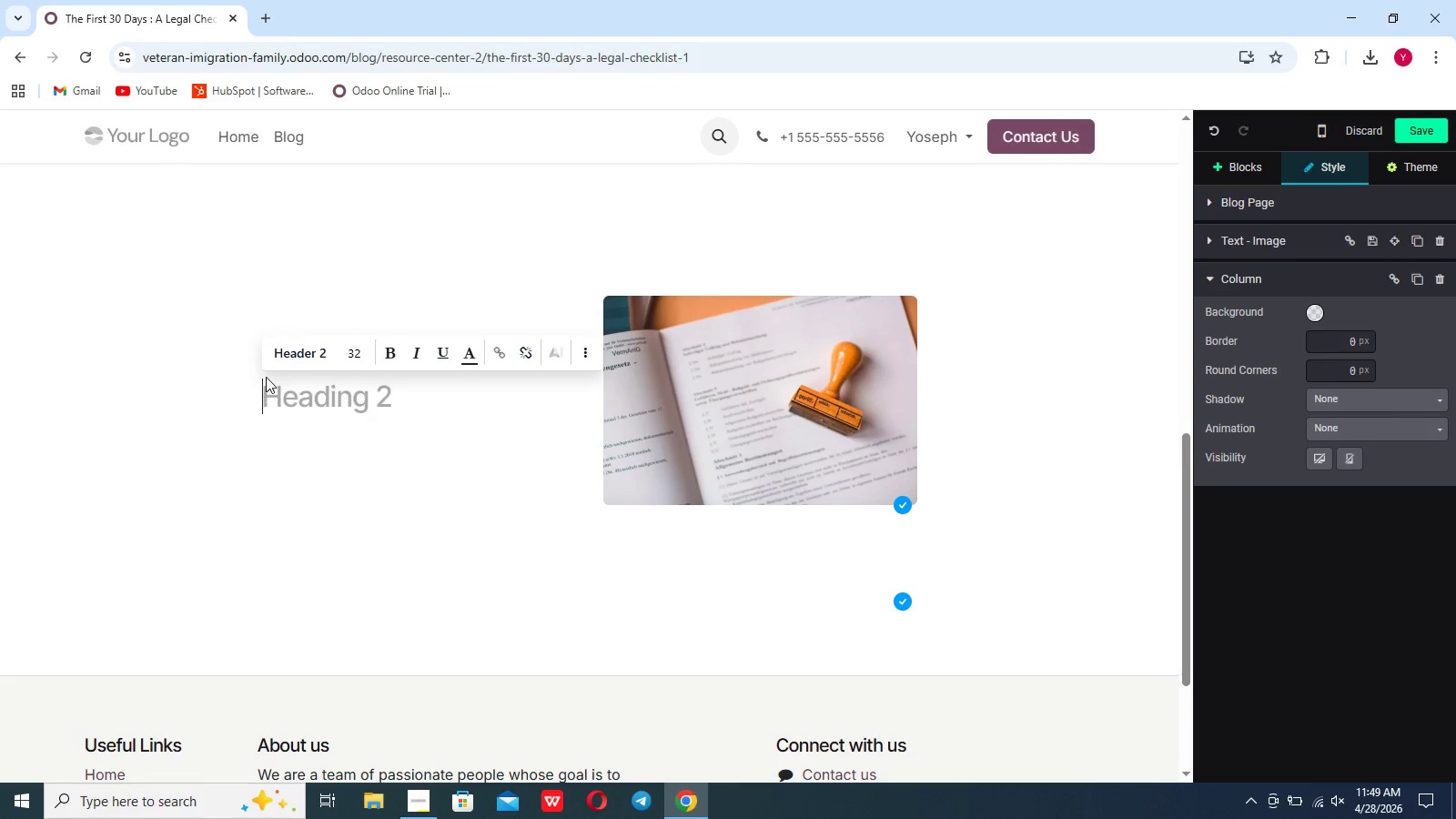 
key(Backspace)
 